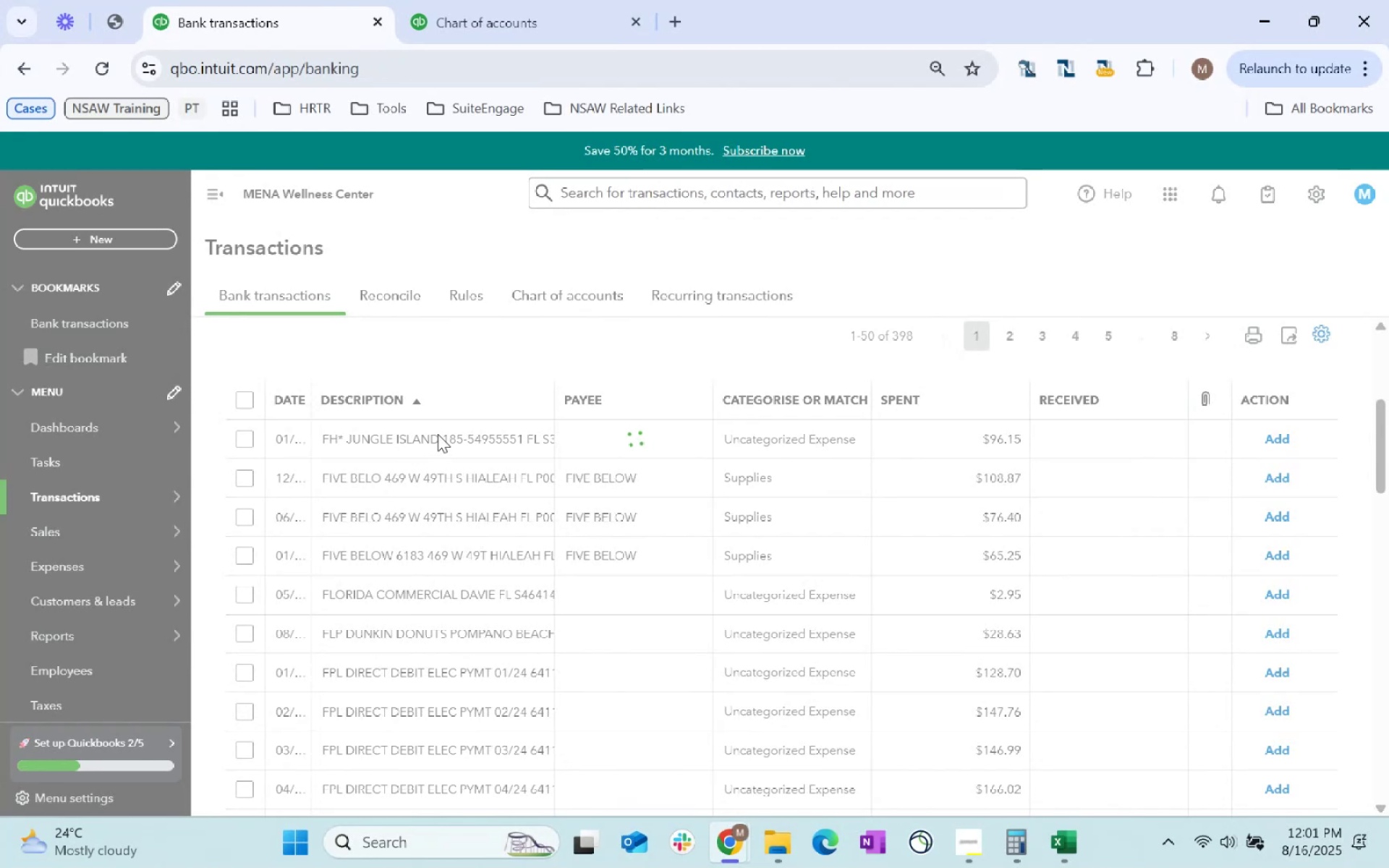 
double_click([438, 434])
 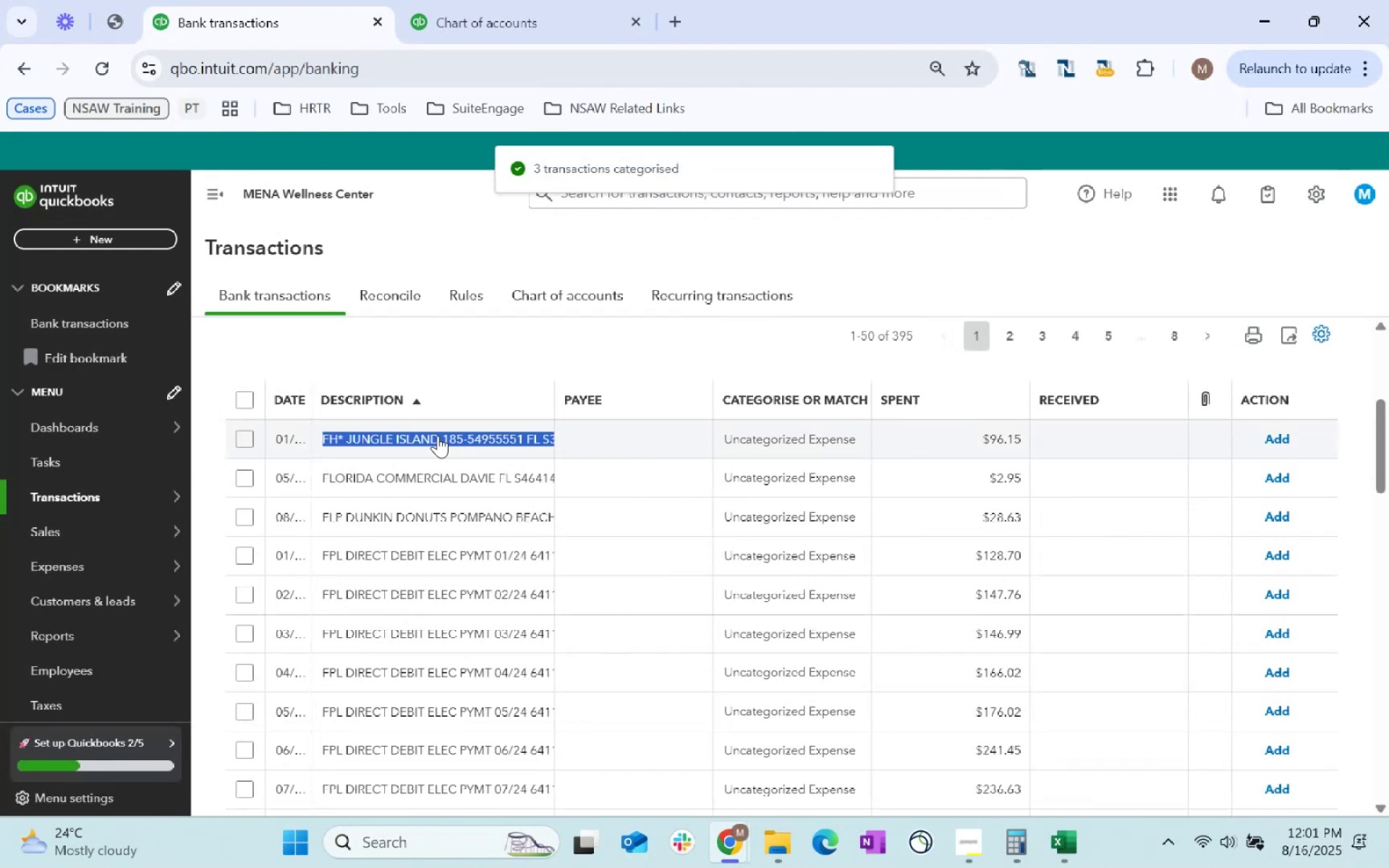 
key(Control+C)
 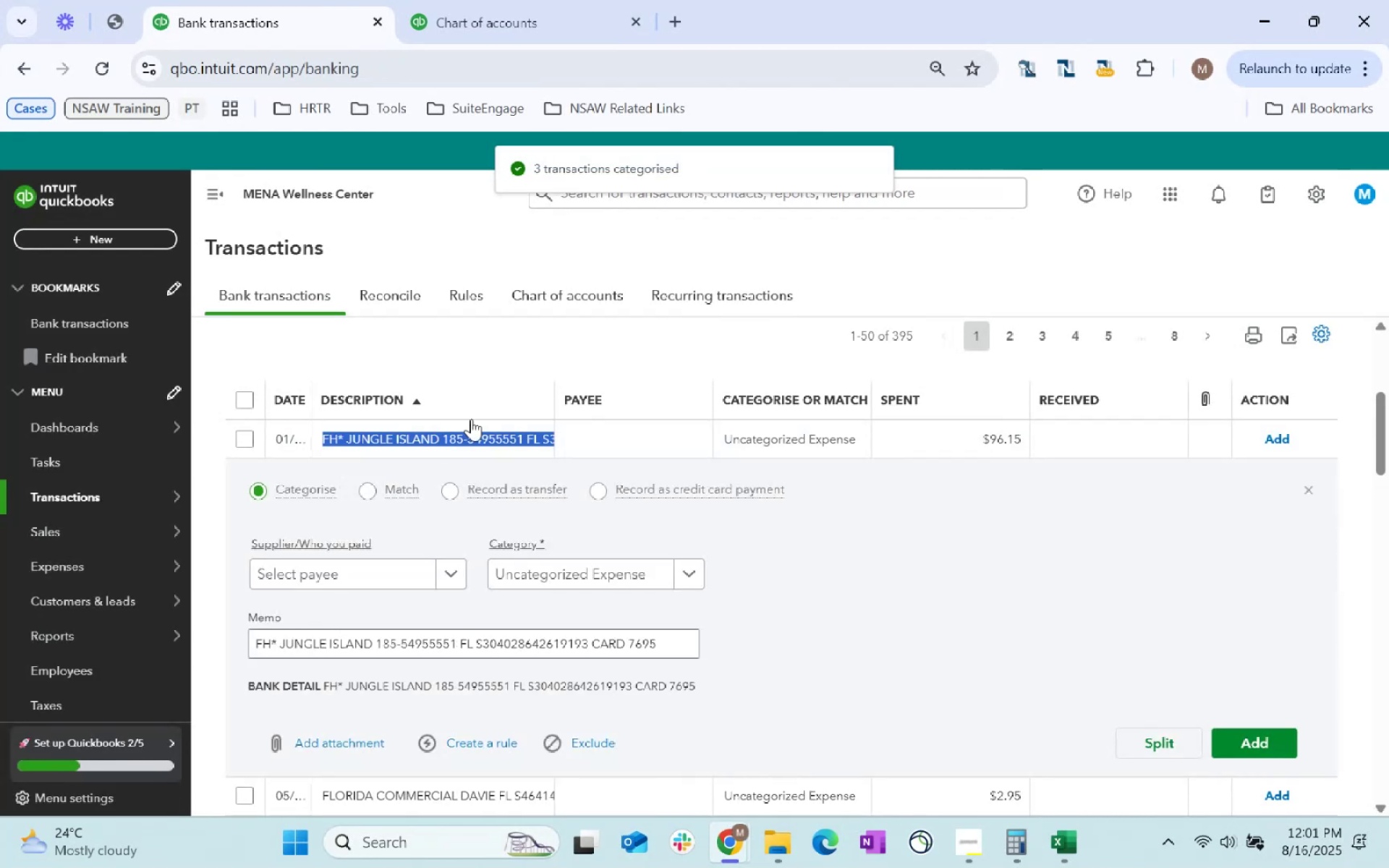 
key(Control+C)
 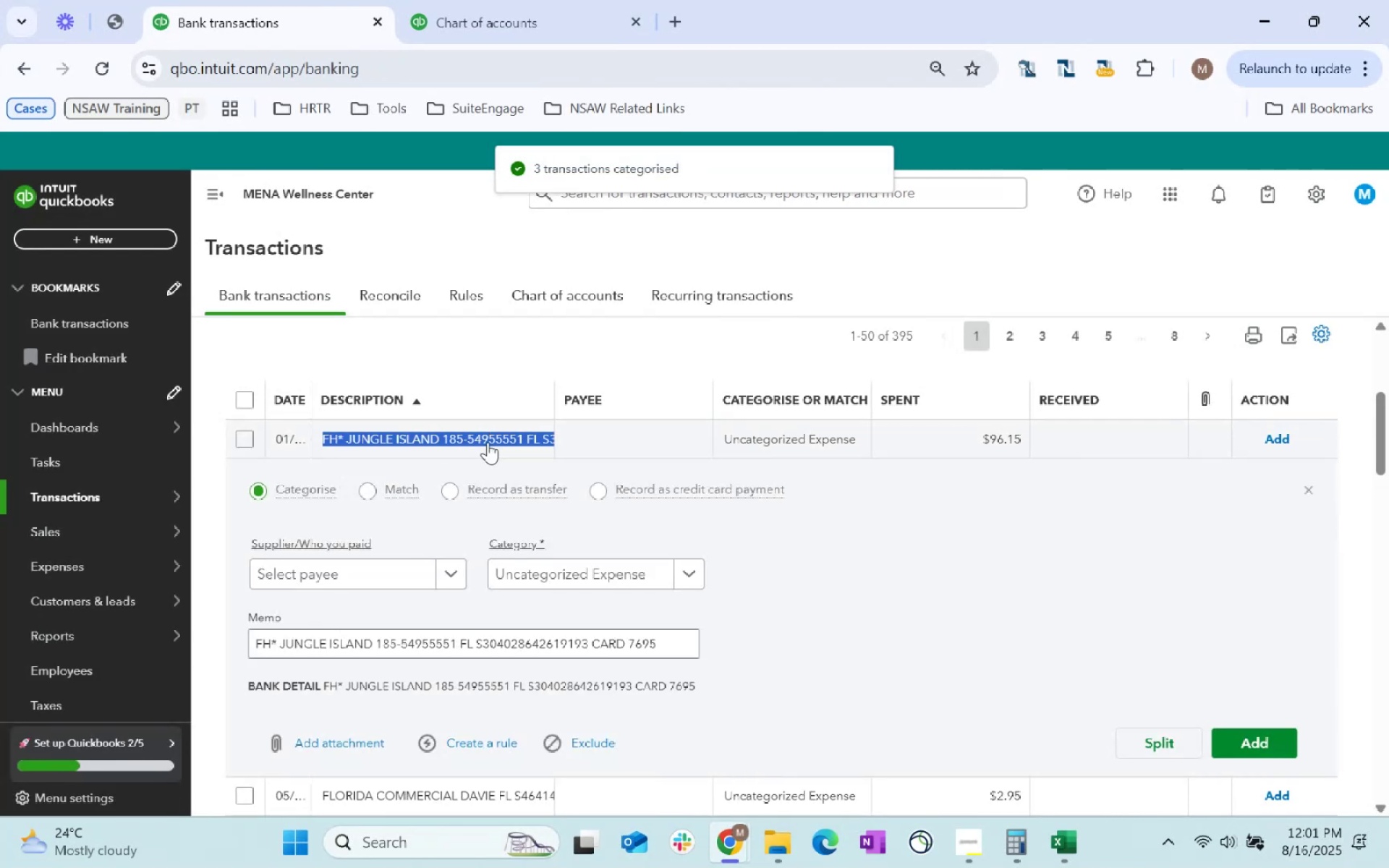 
left_click([488, 441])
 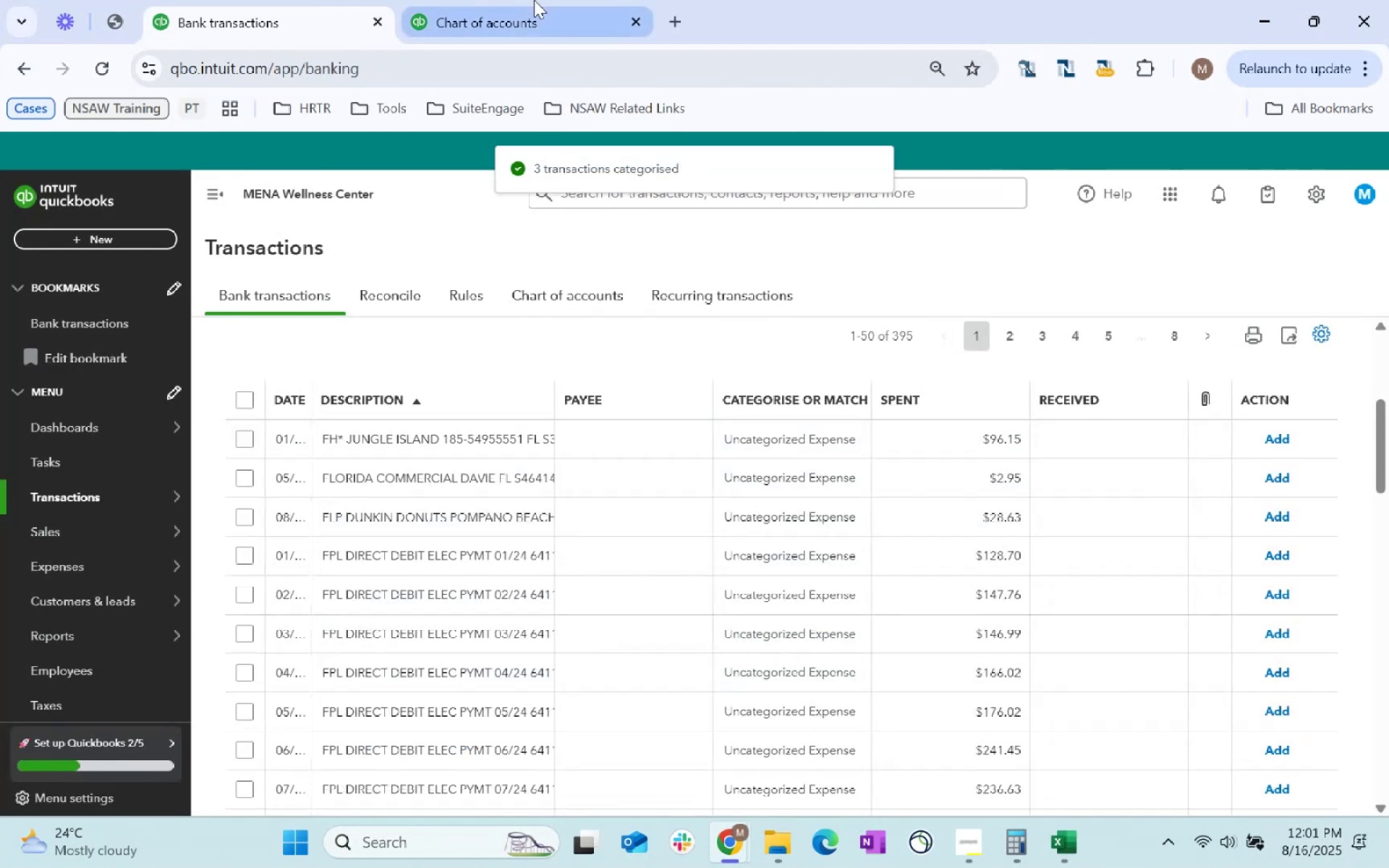 
key(Alt+AltLeft)
 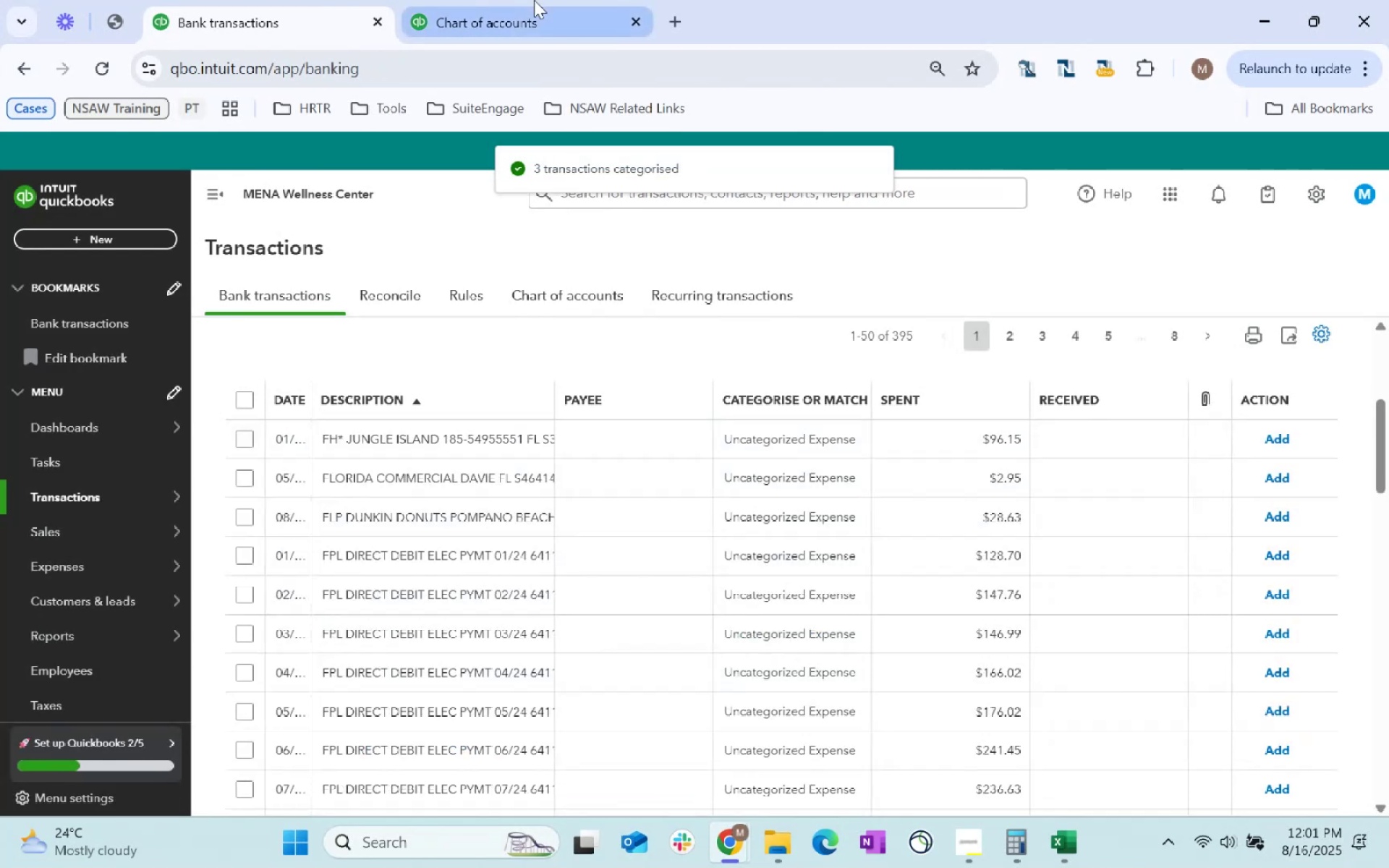 
key(Alt+Tab)
 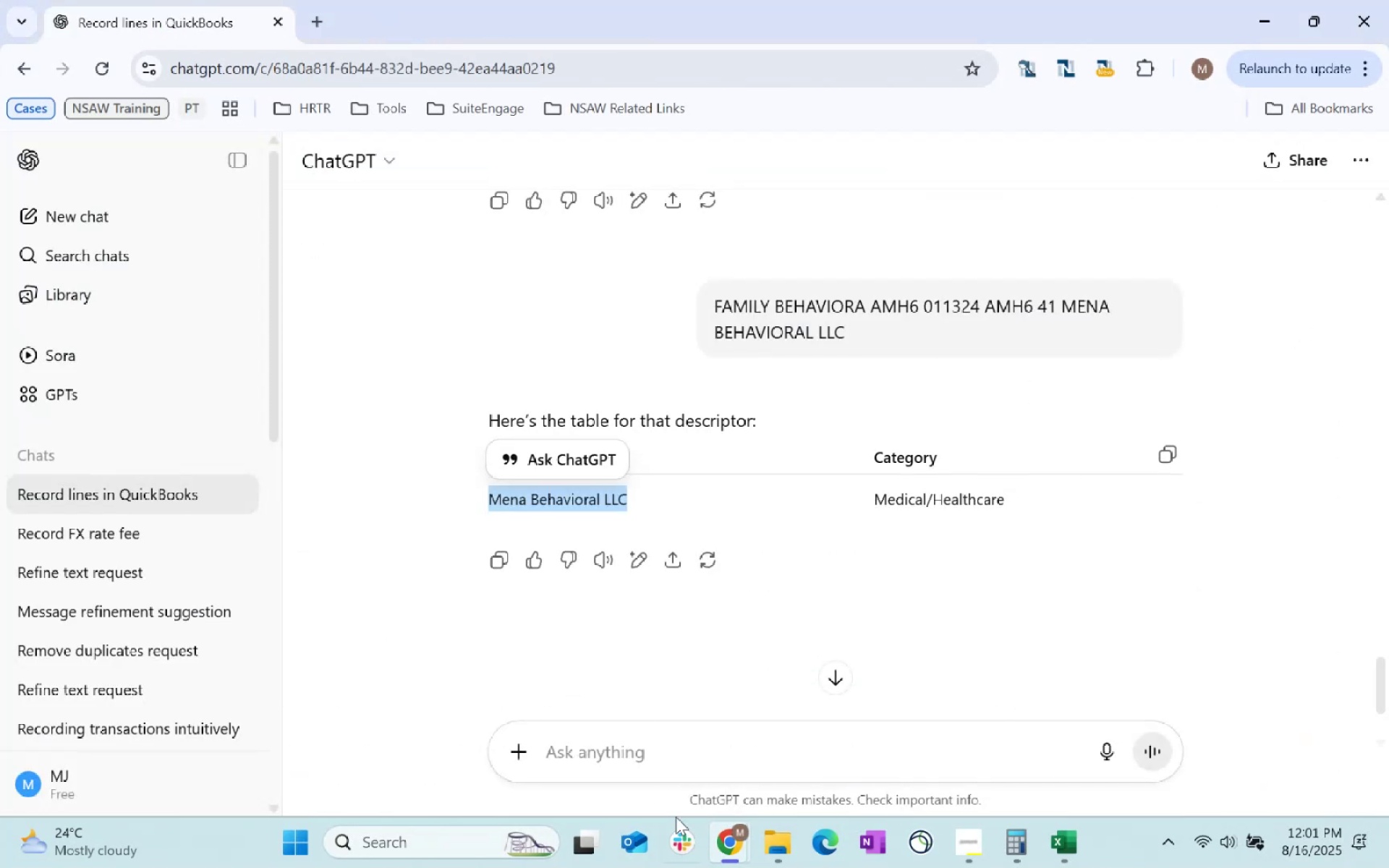 
left_click([693, 749])
 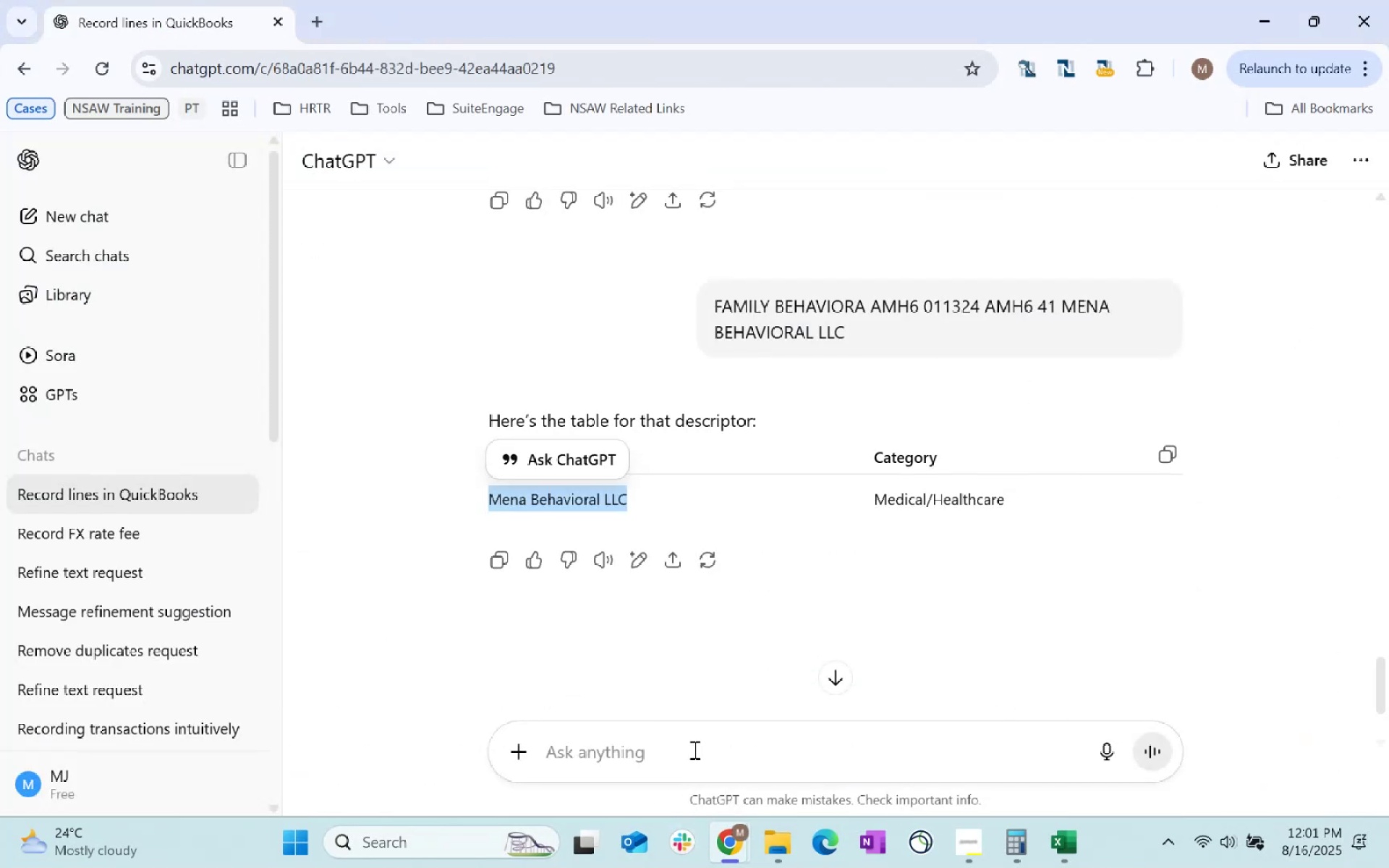 
key(Control+ControlLeft)
 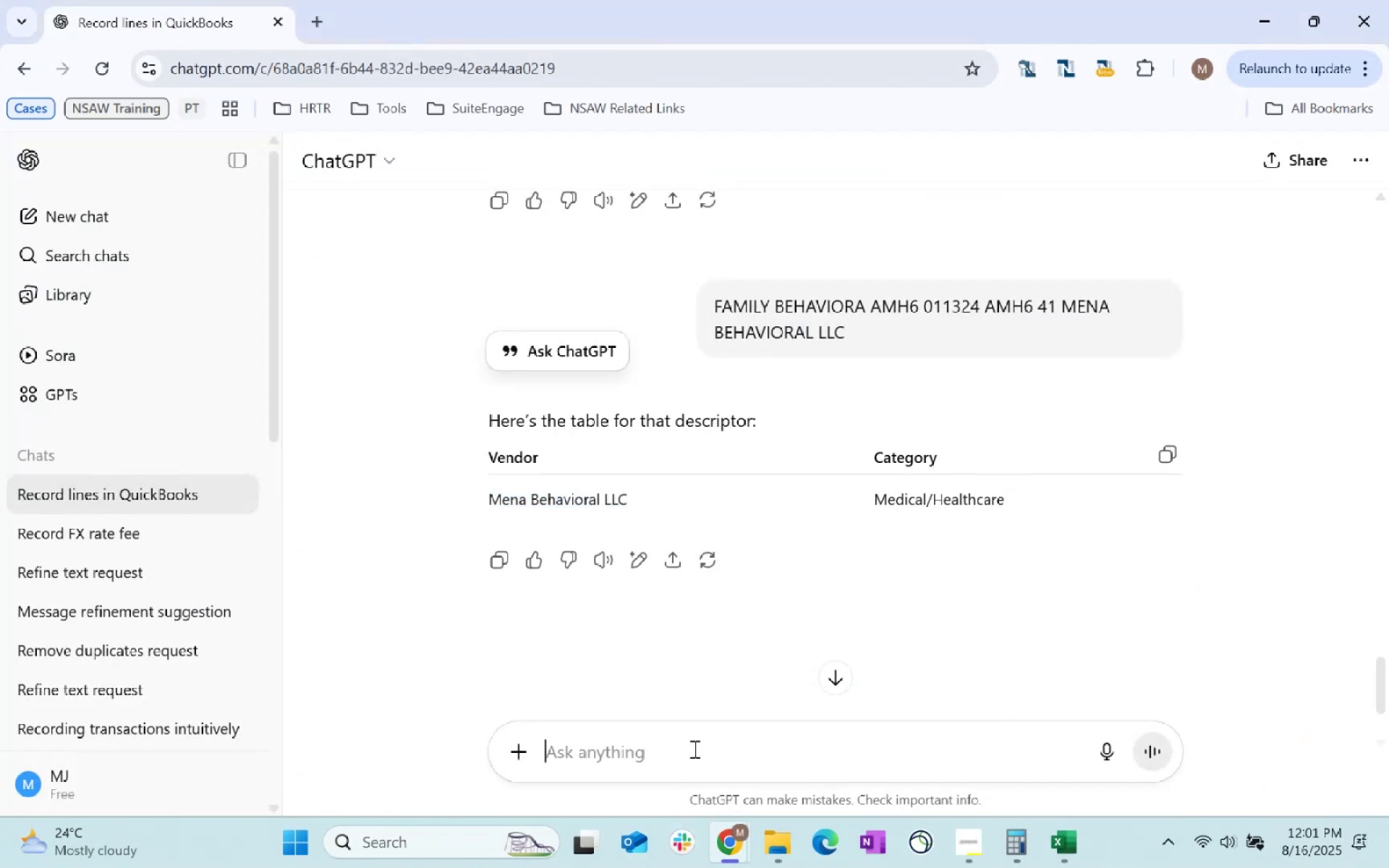 
key(Control+V)
 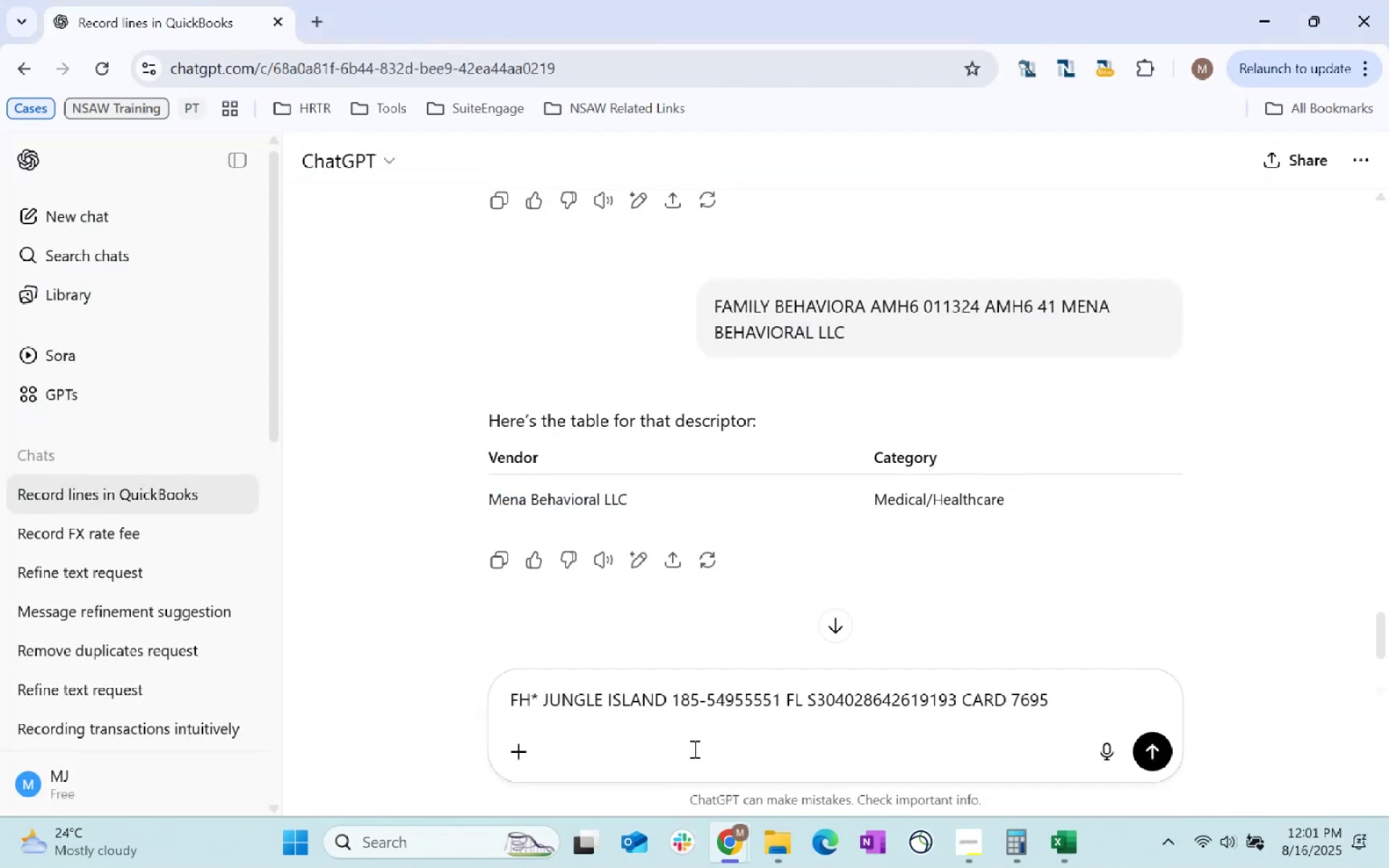 
key(Enter)
 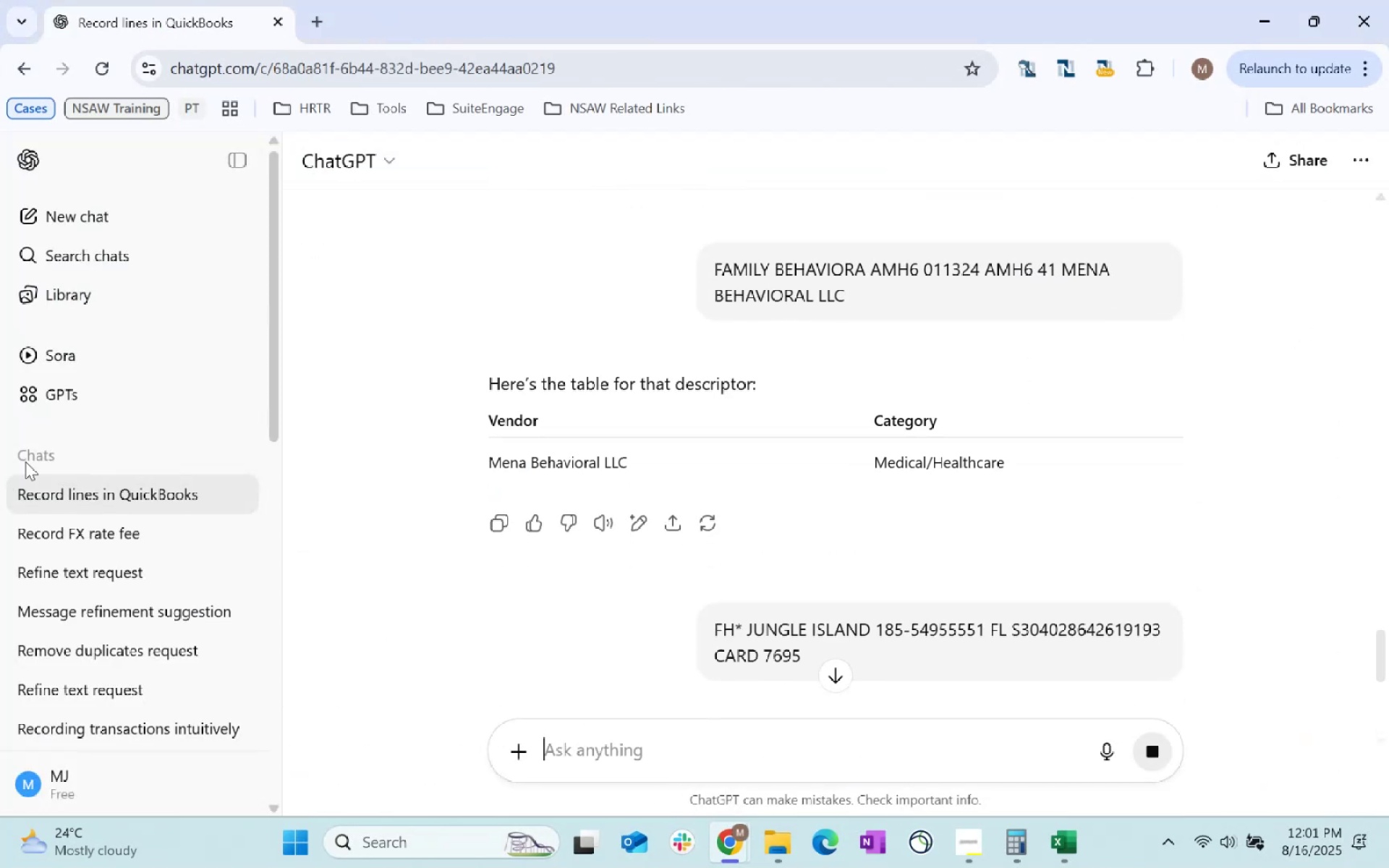 
key(Alt+AltLeft)
 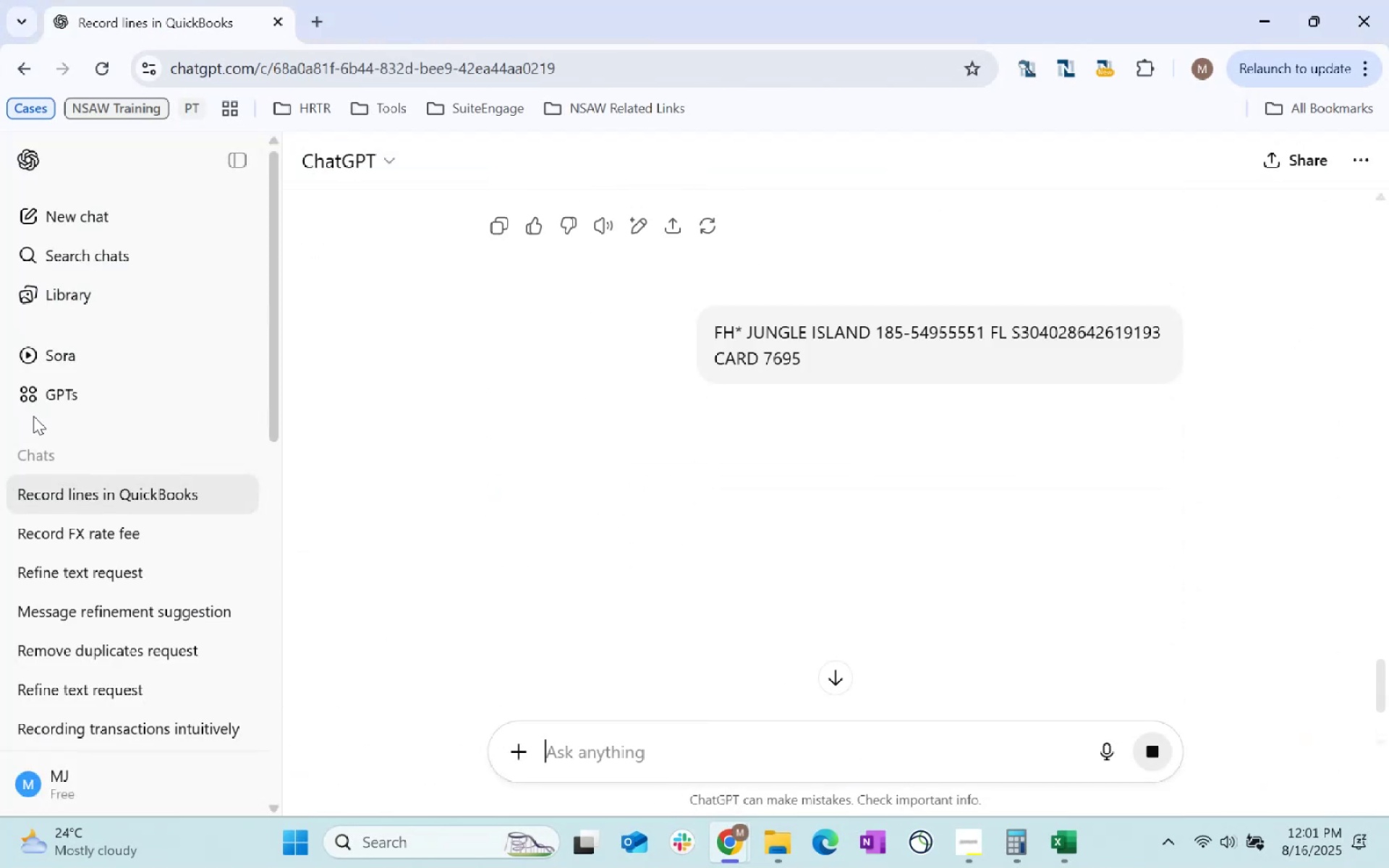 
key(Alt+Tab)
 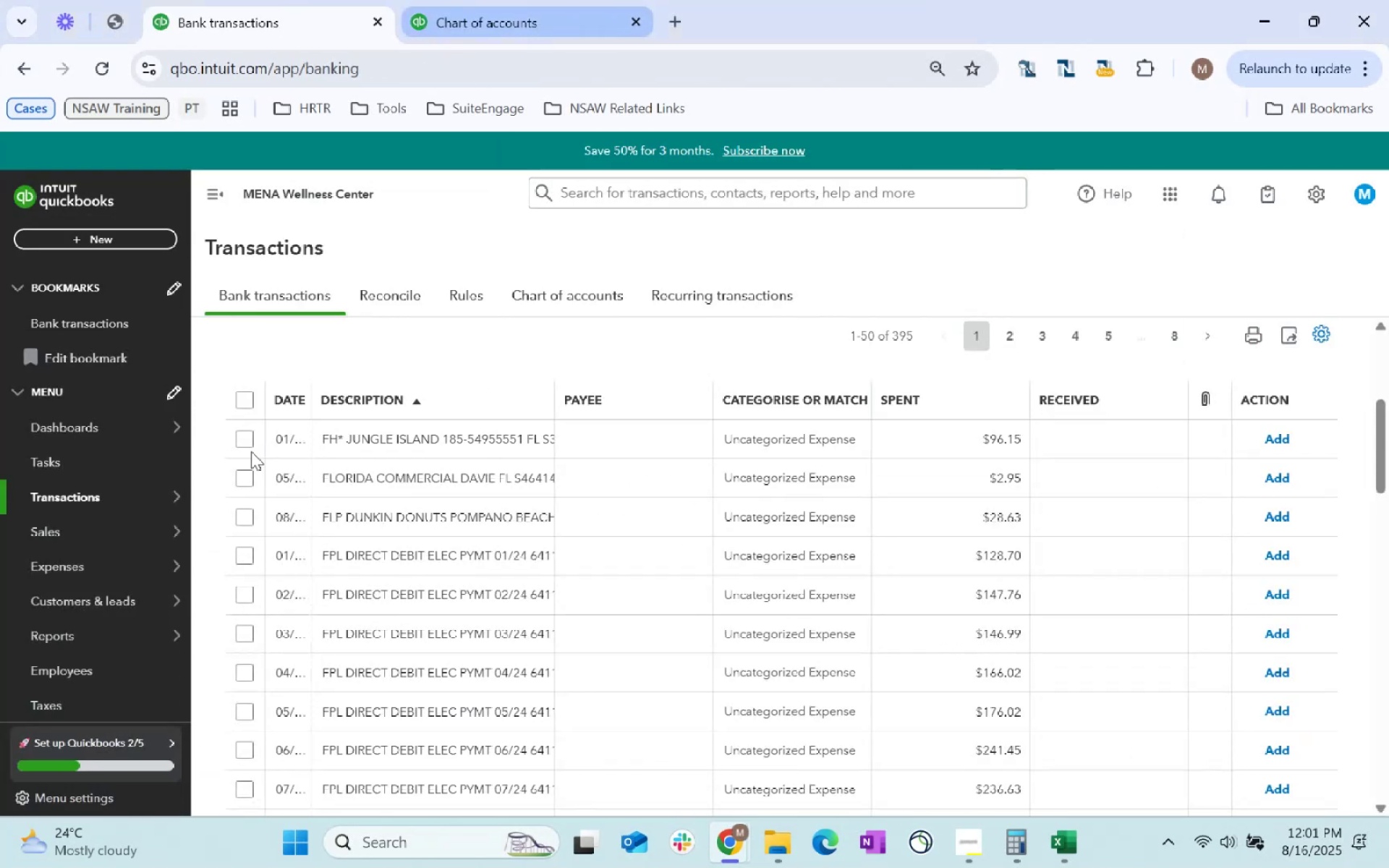 
left_click([245, 443])
 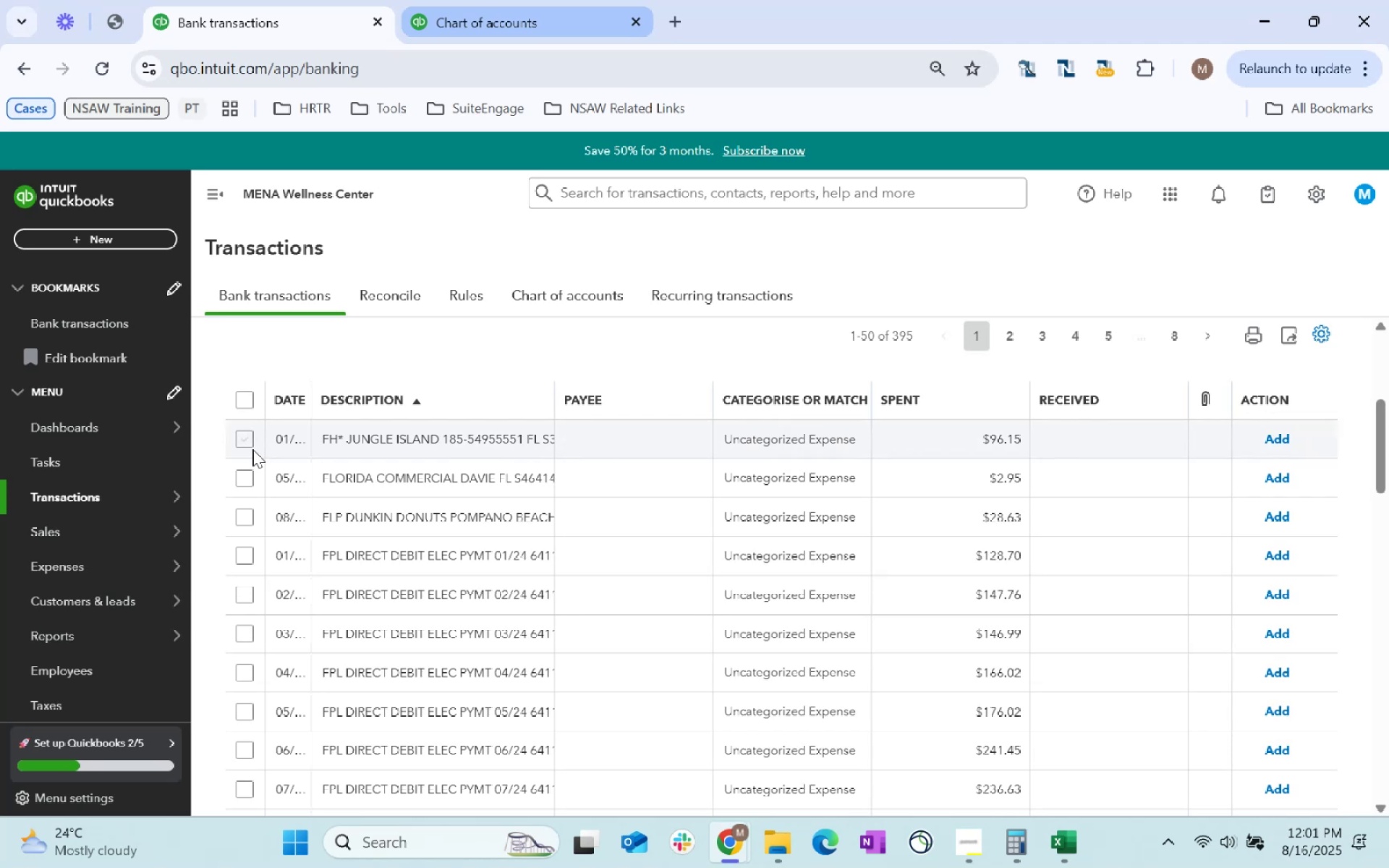 
key(Alt+AltLeft)
 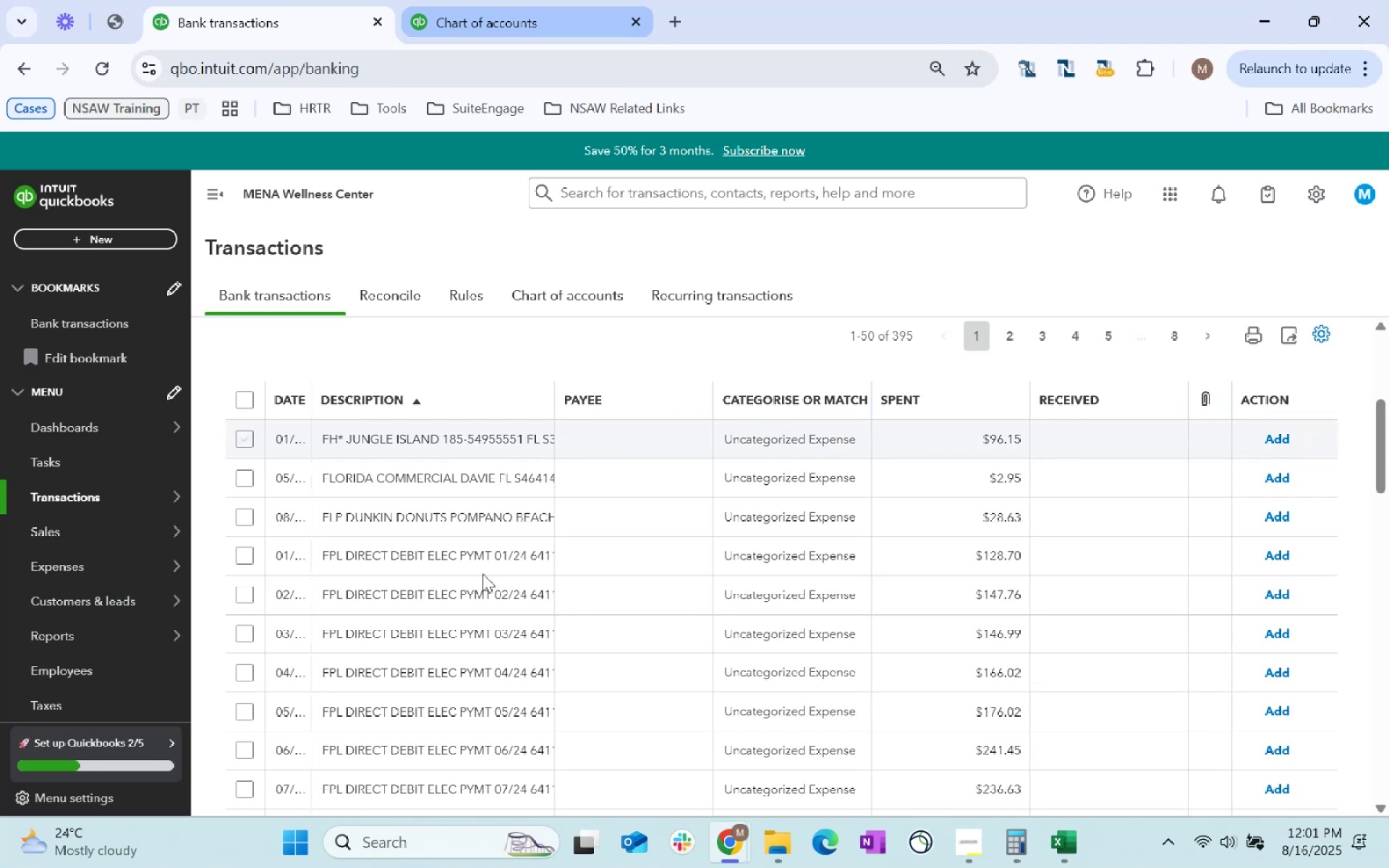 
key(Alt+Tab)
 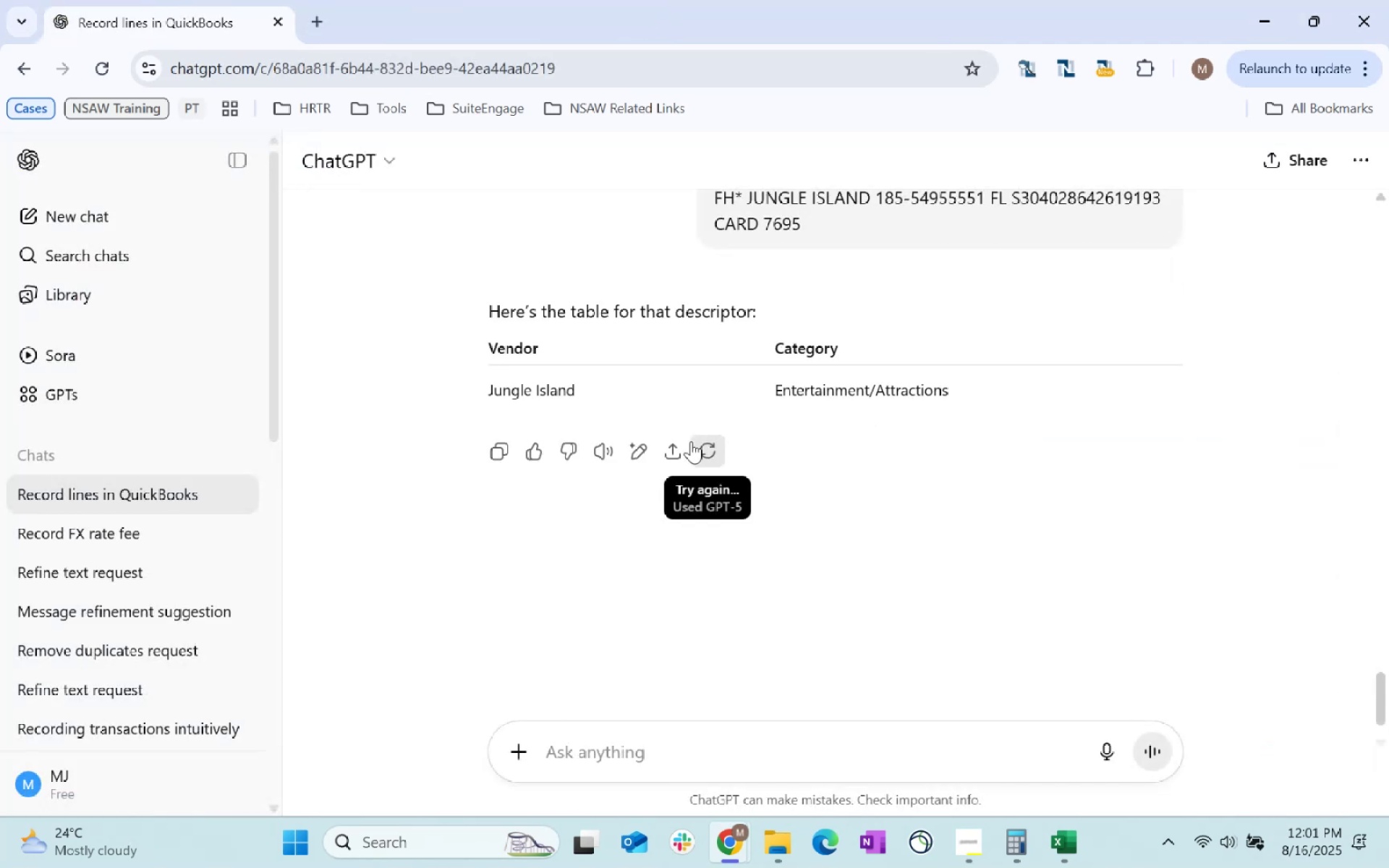 
left_click_drag(start_coordinate=[575, 394], to_coordinate=[489, 399])
 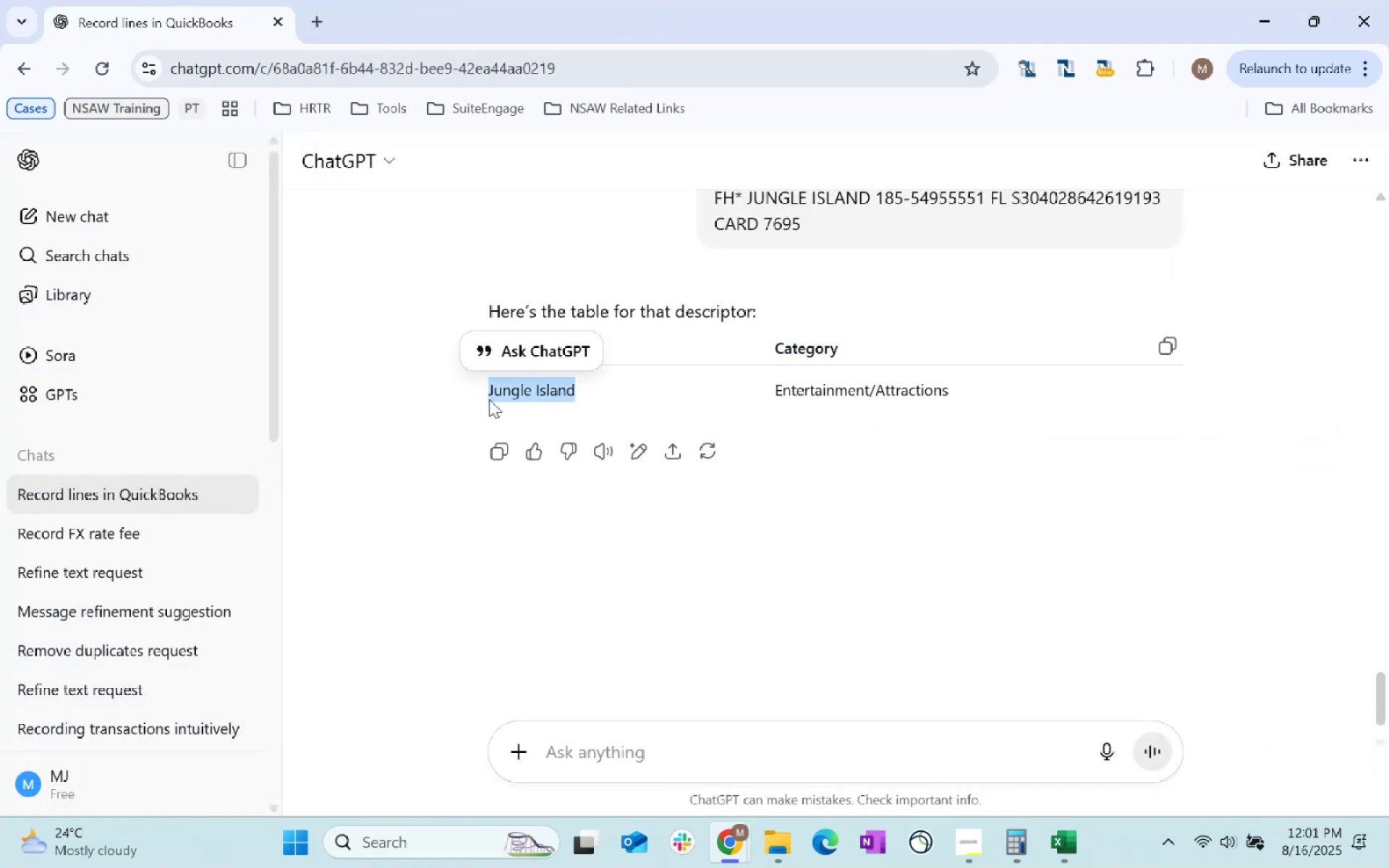 
key(Control+C)
 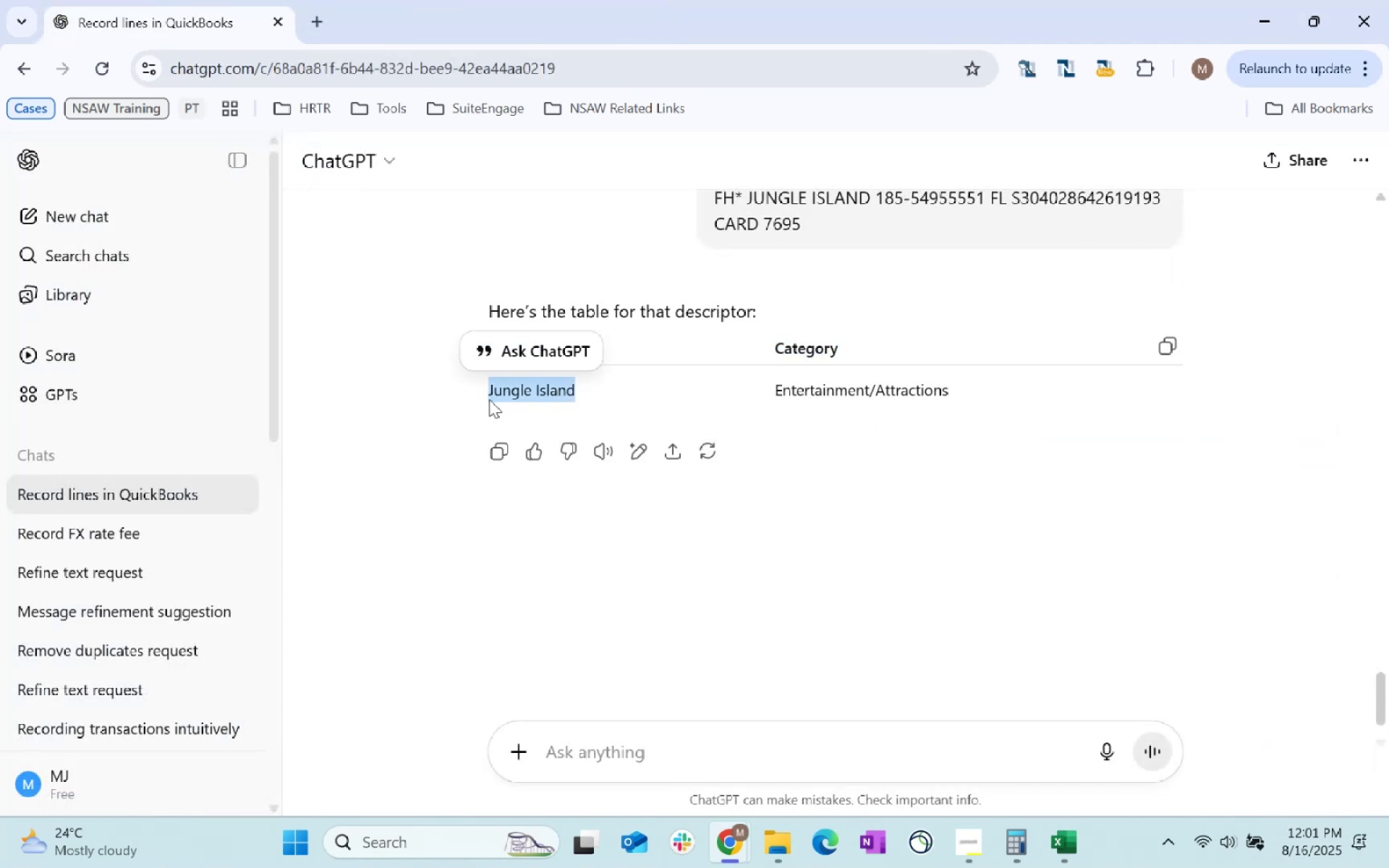 
key(Control+C)
 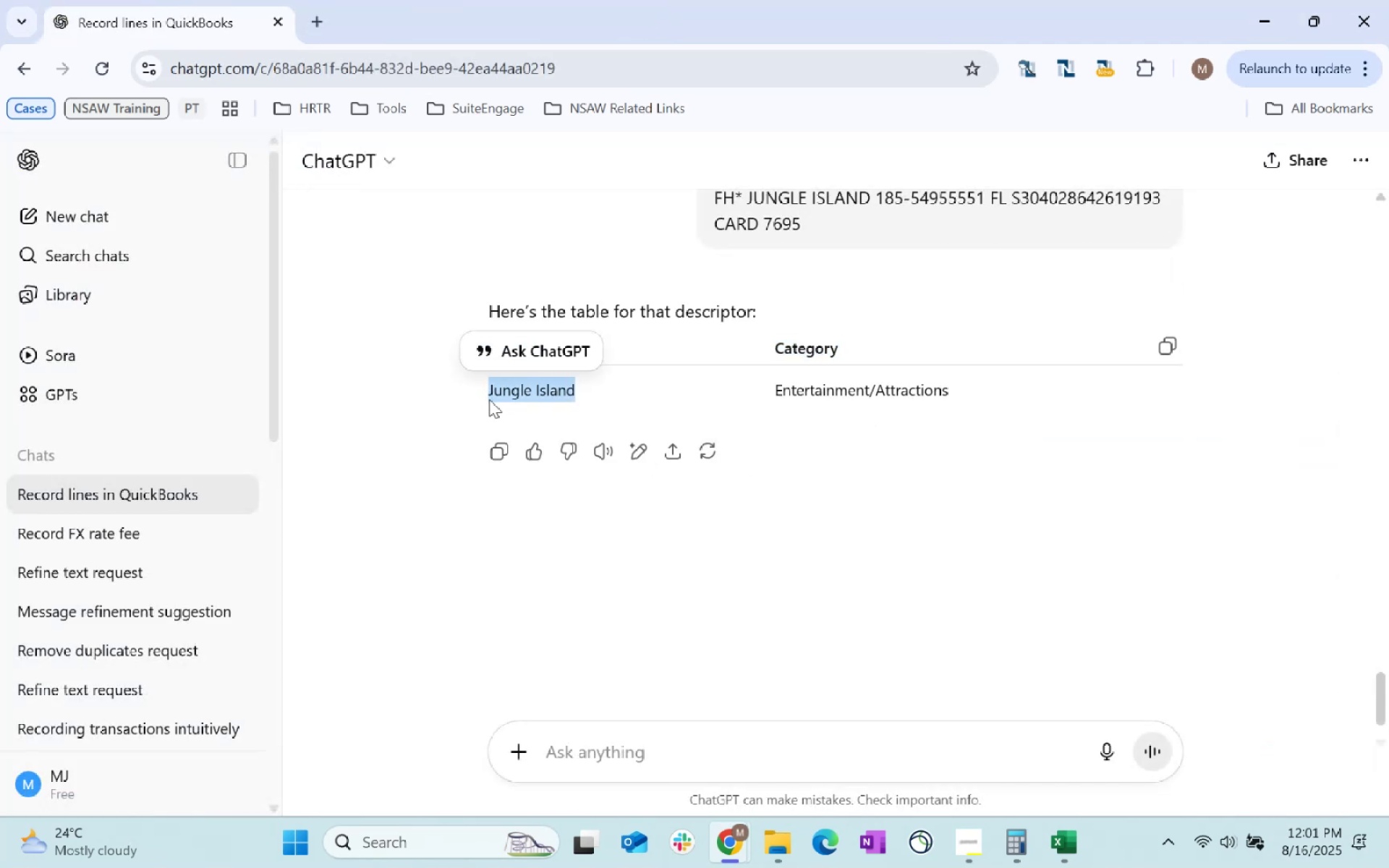 
key(Control+C)
 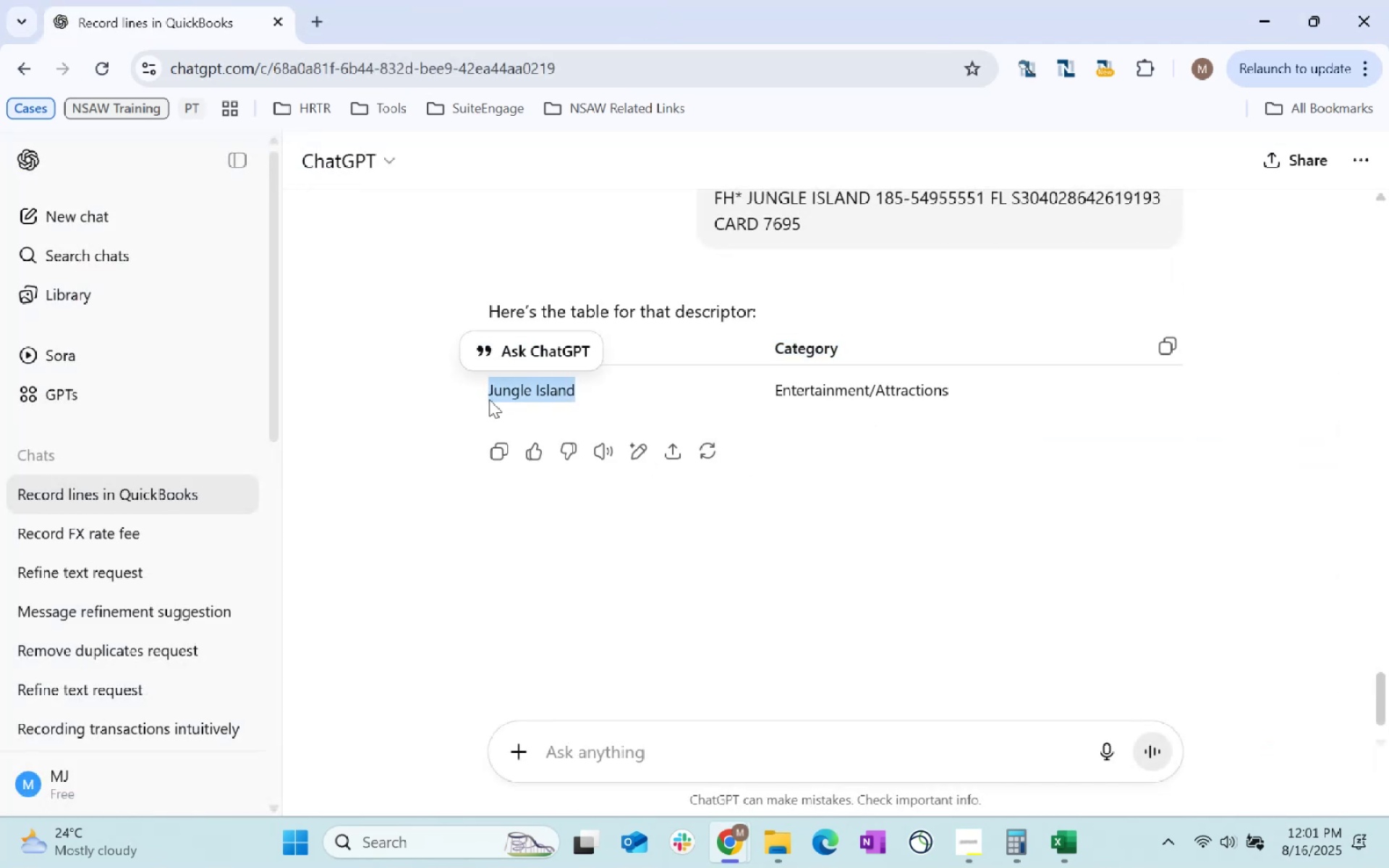 
key(Alt+AltLeft)
 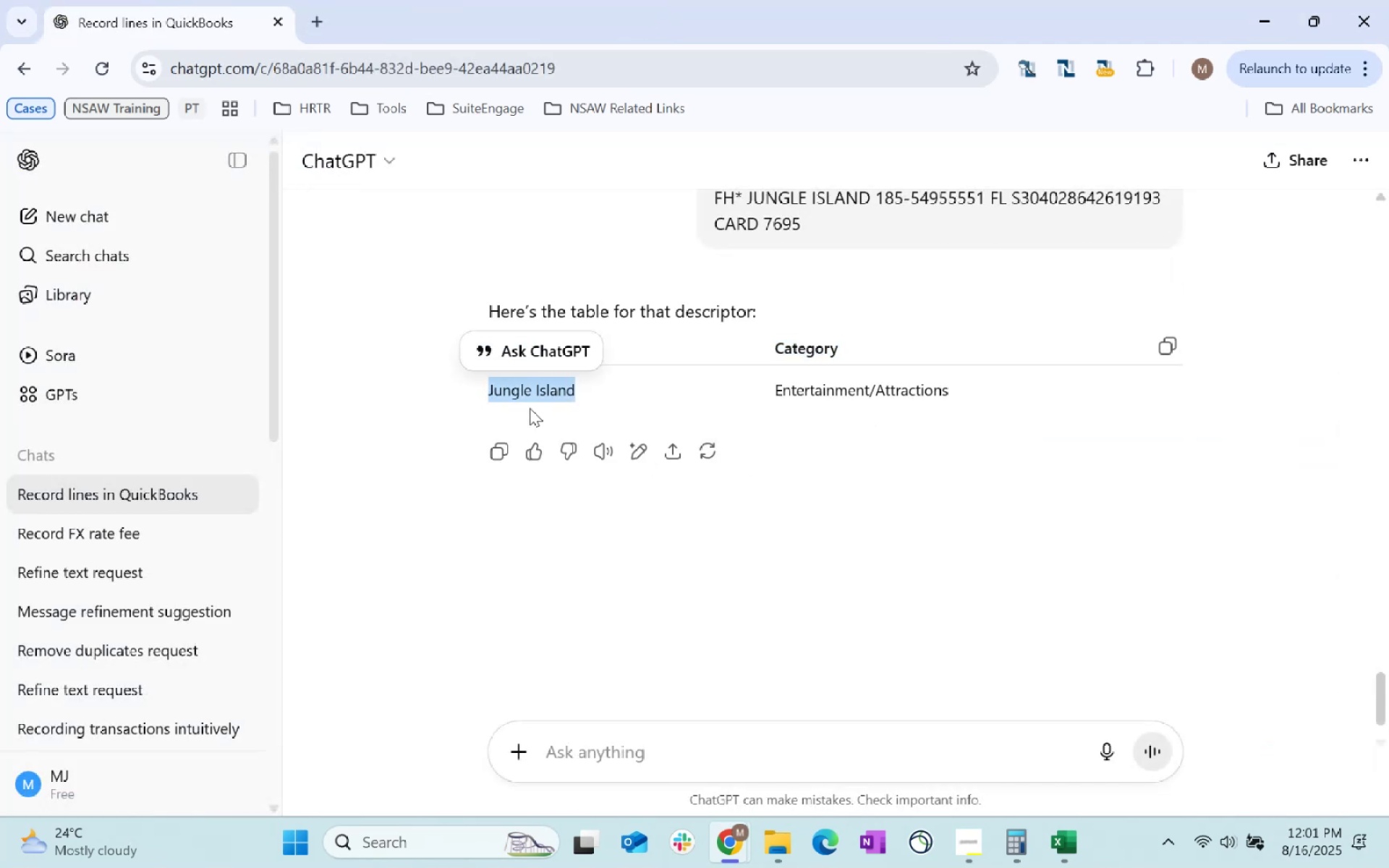 
key(Alt+Tab)
 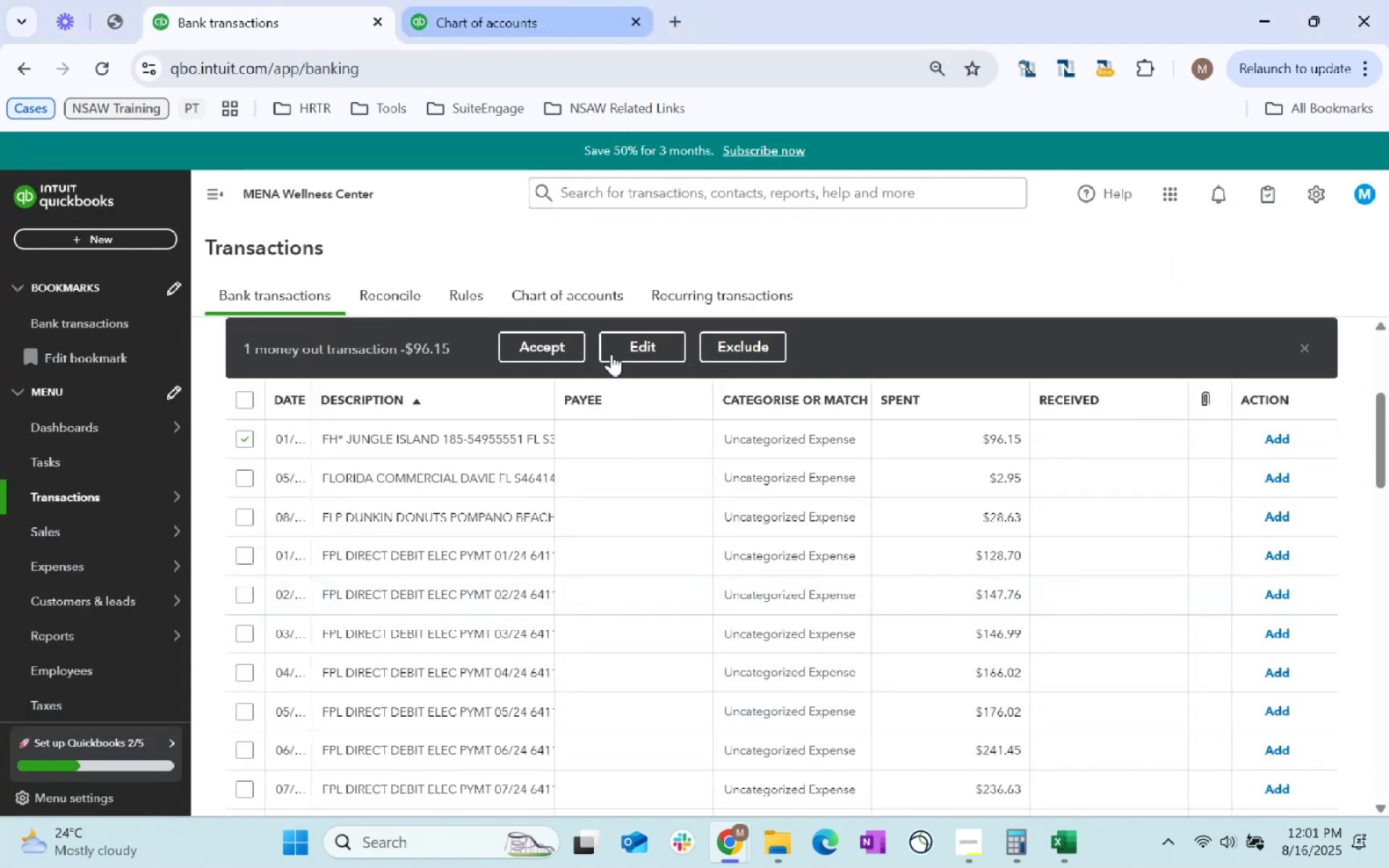 
left_click([611, 354])
 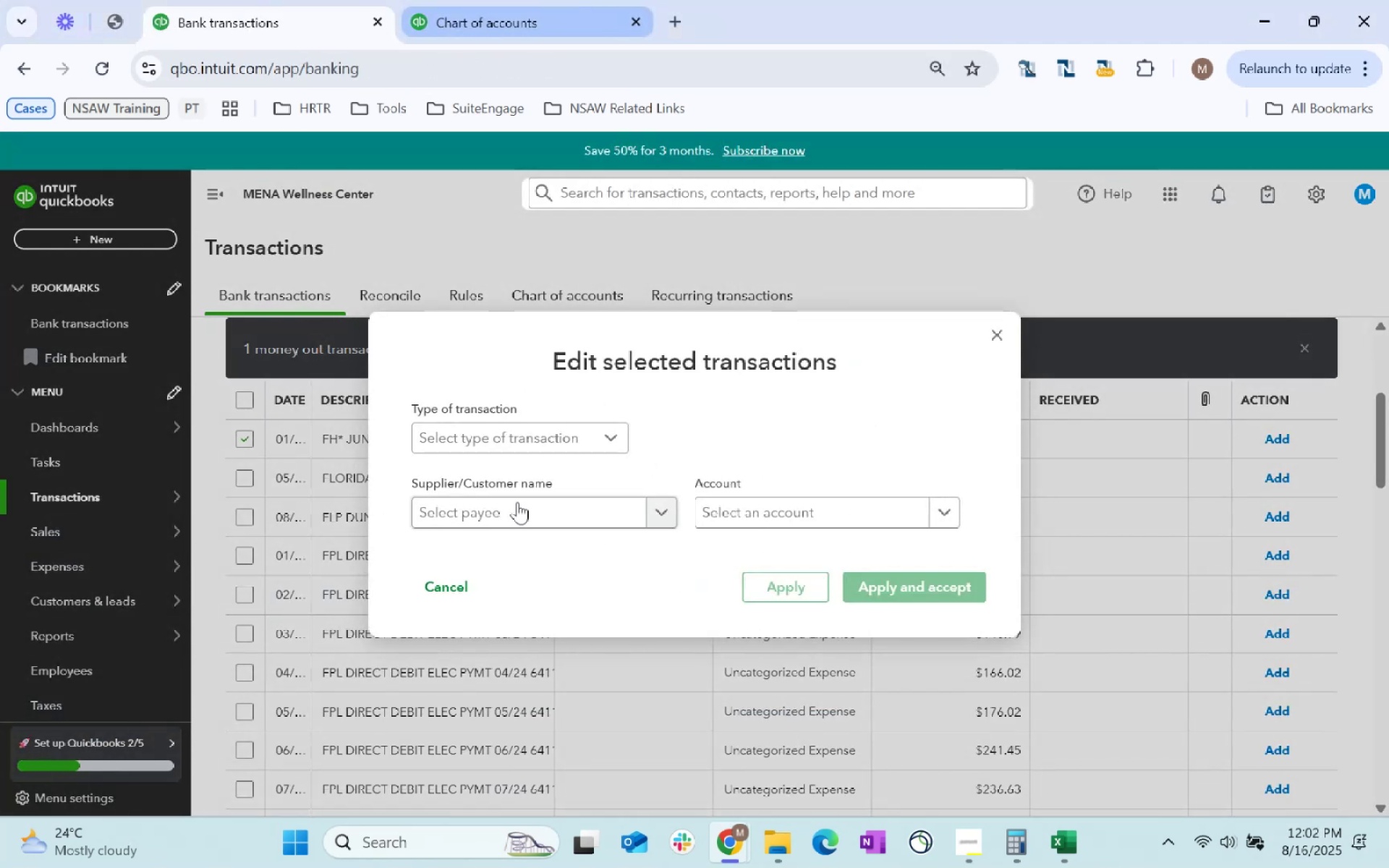 
left_click([535, 498])
 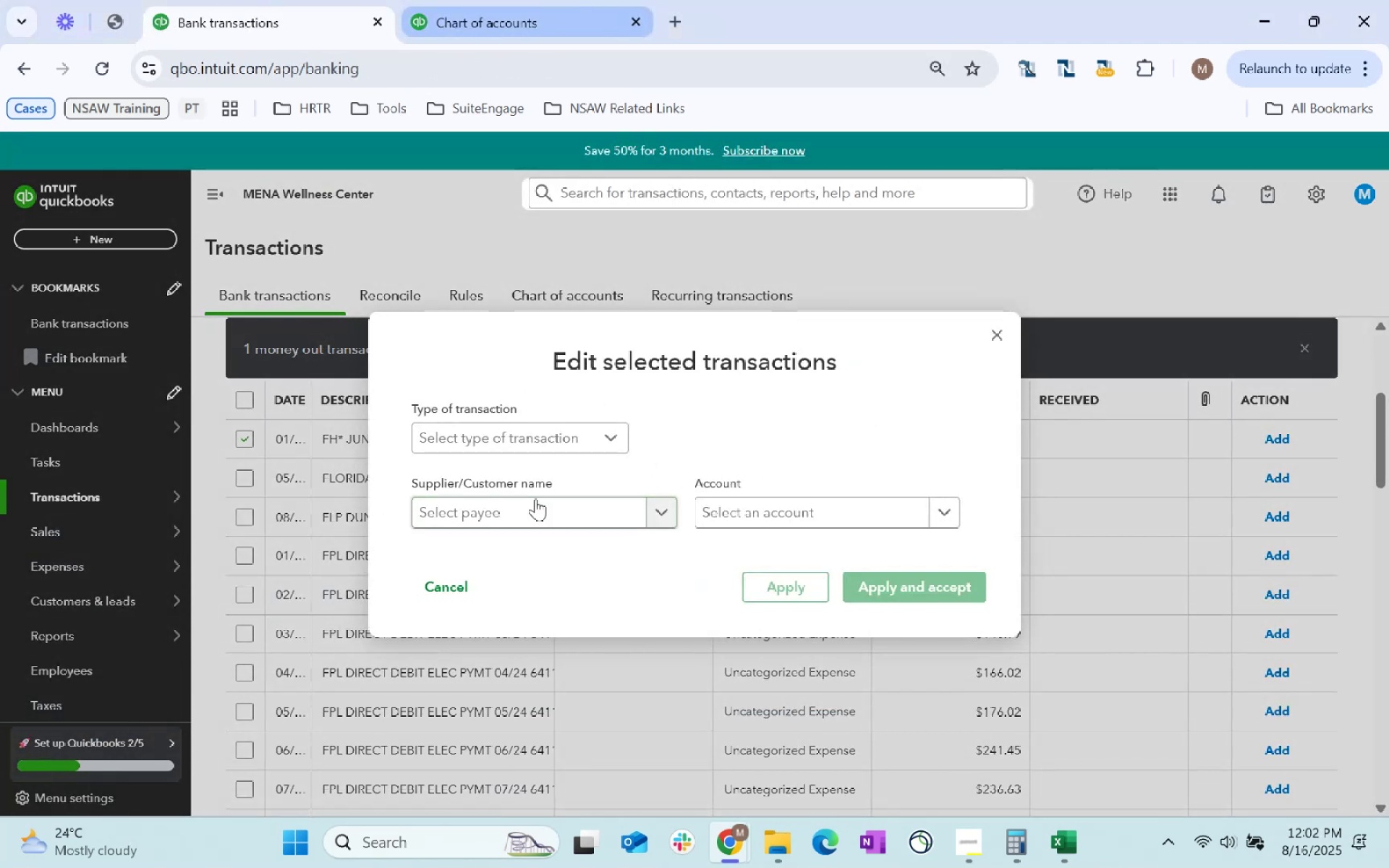 
key(Control+ControlLeft)
 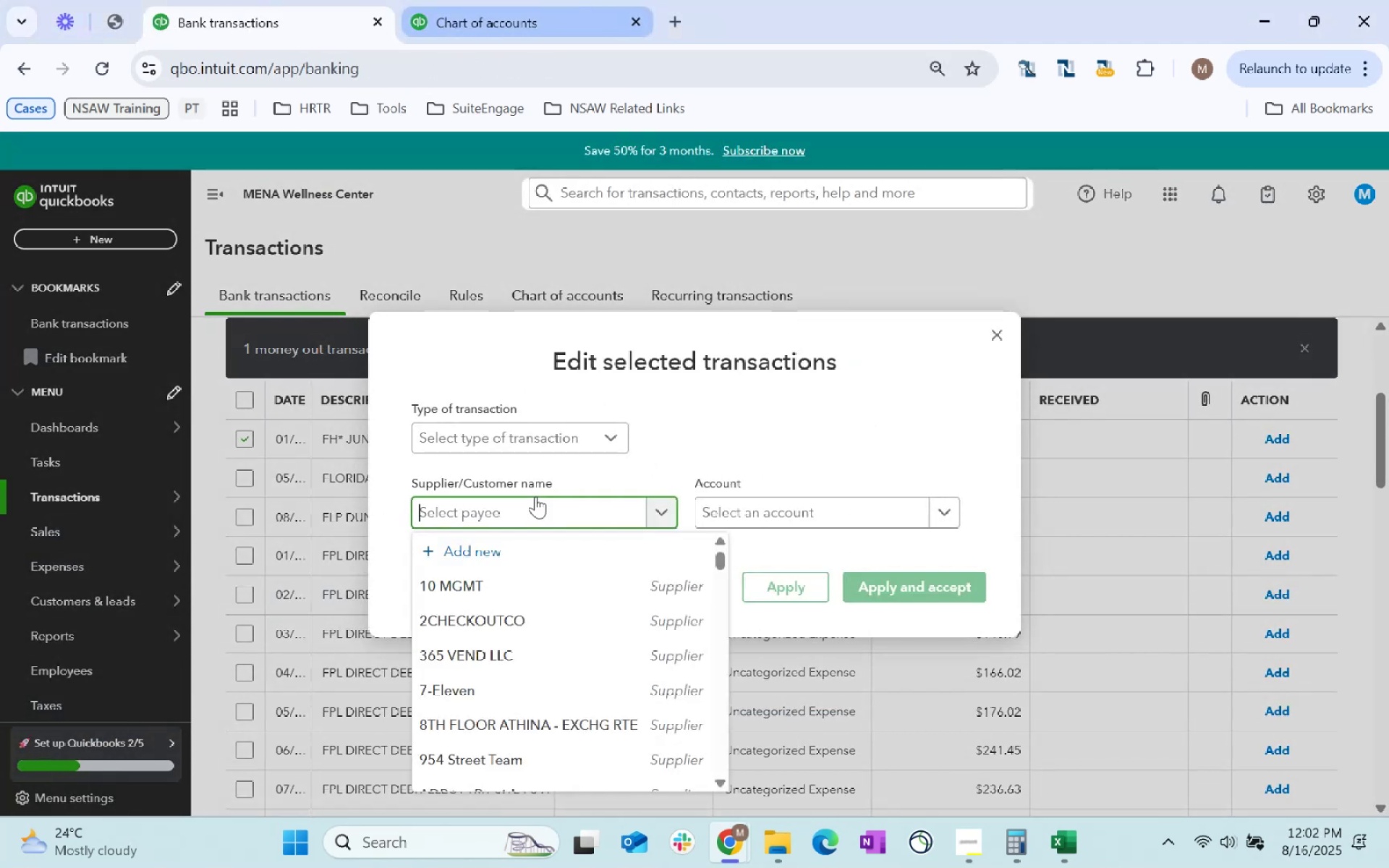 
key(Control+V)
 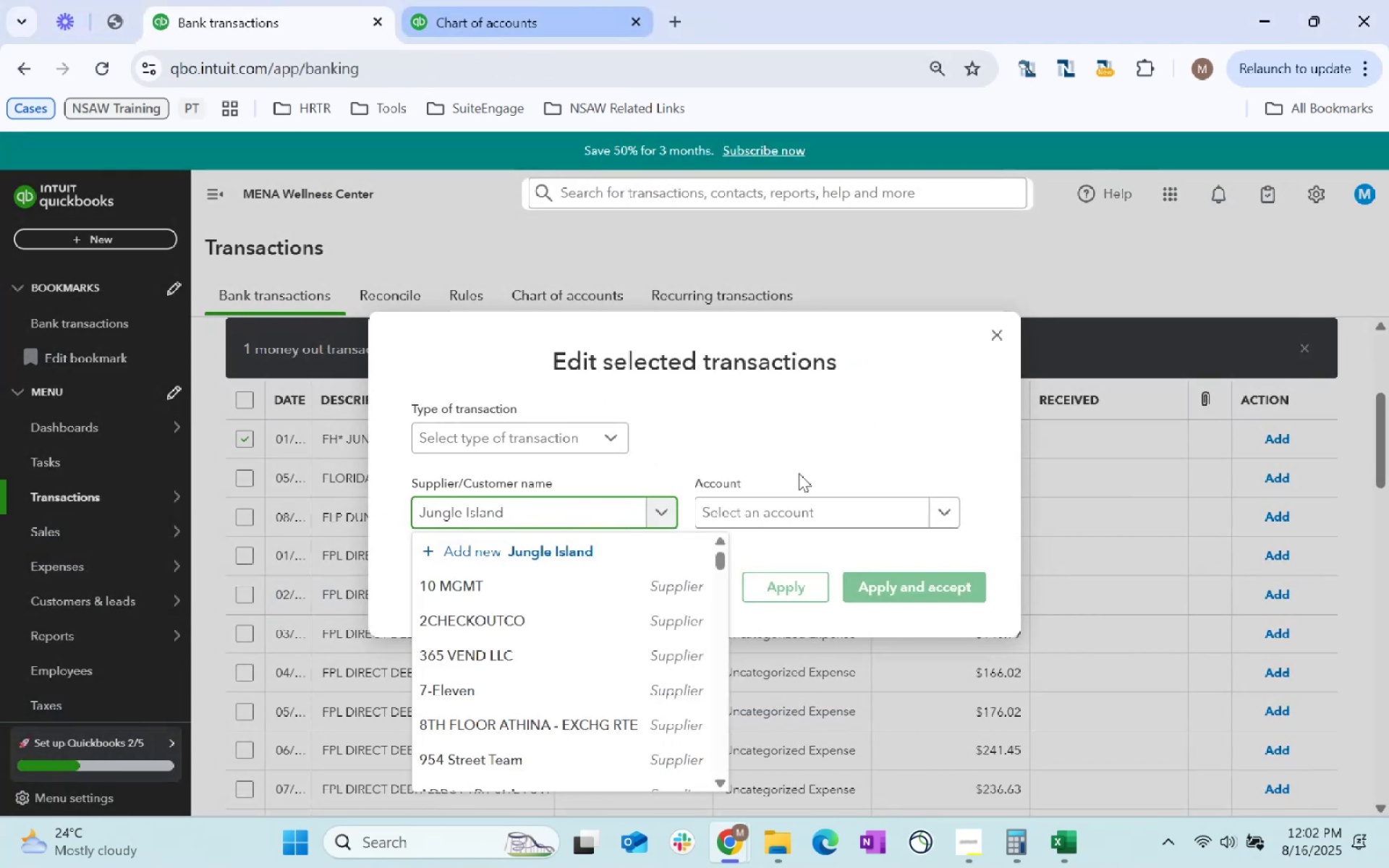 
key(Tab)
 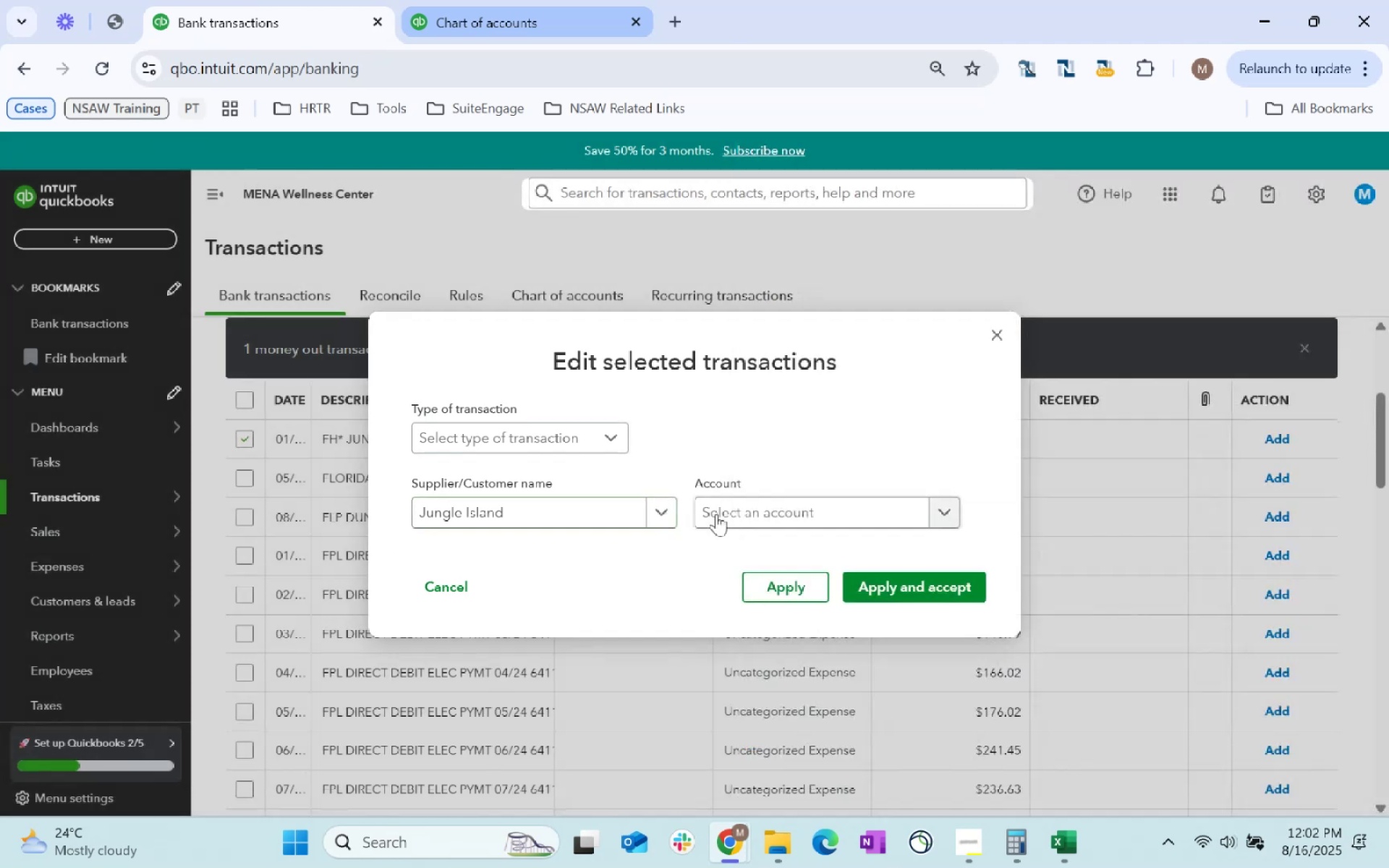 
key(Tab)
type(Enter)
 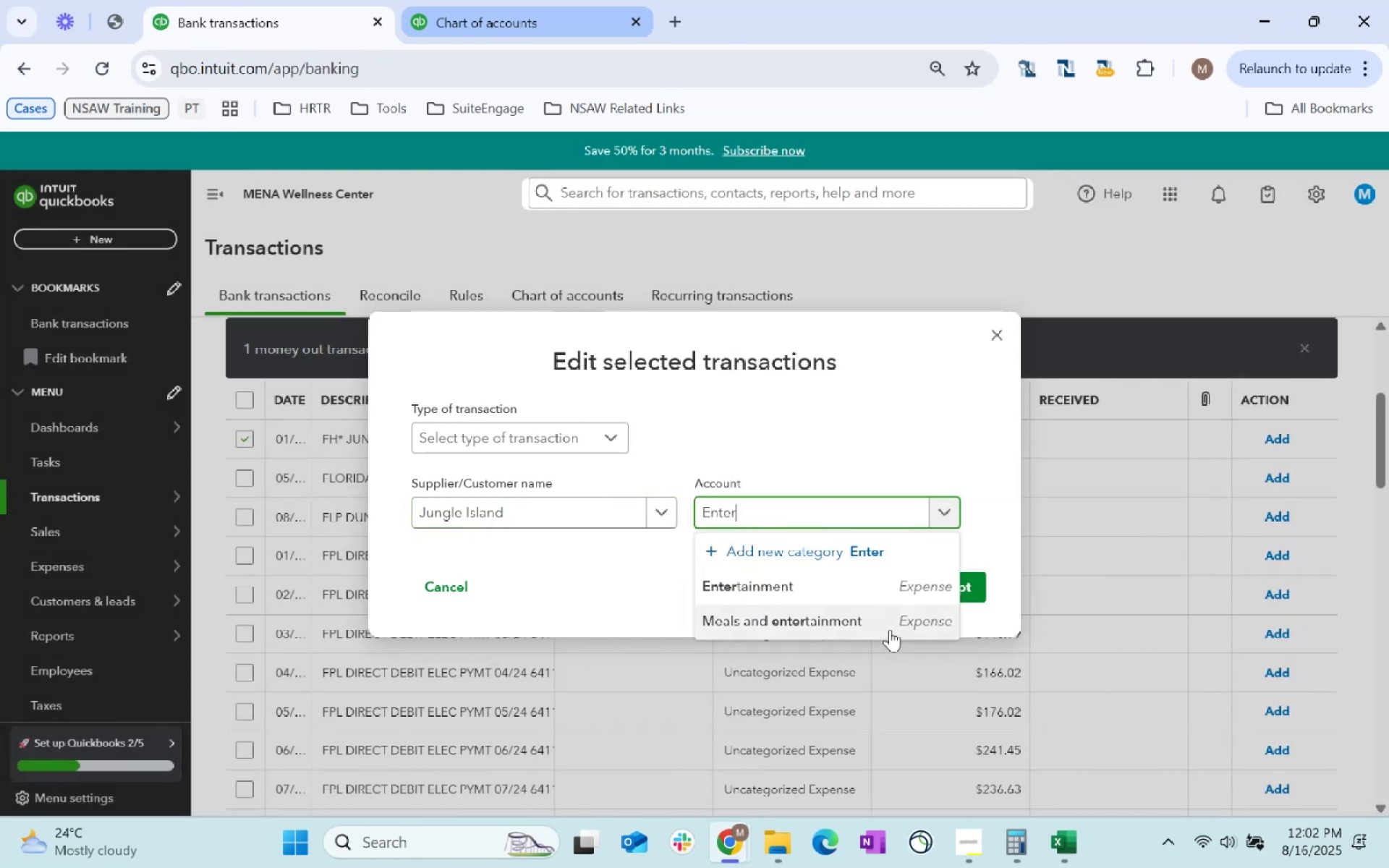 
left_click([863, 594])
 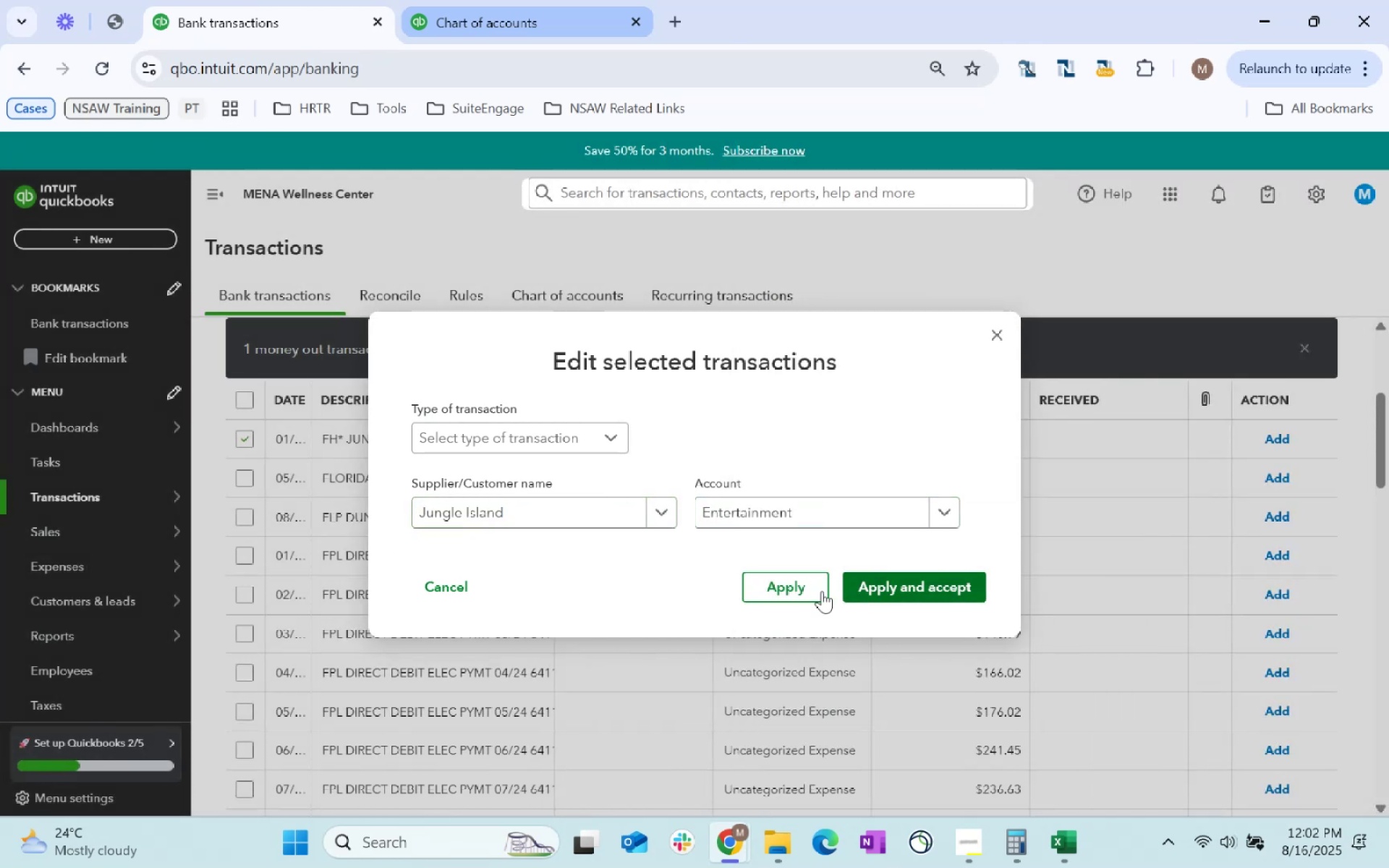 
left_click([807, 591])
 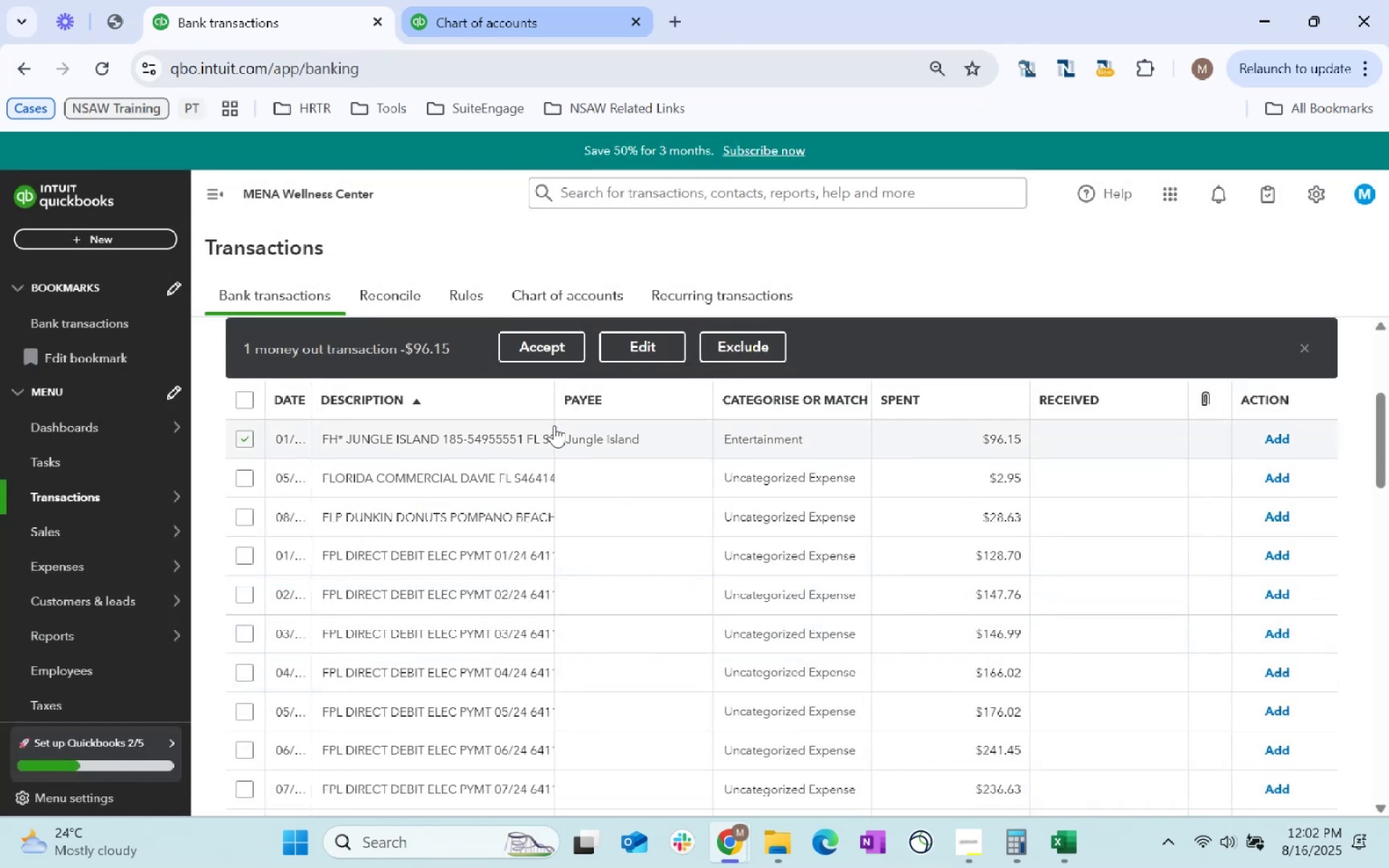 
left_click([562, 349])
 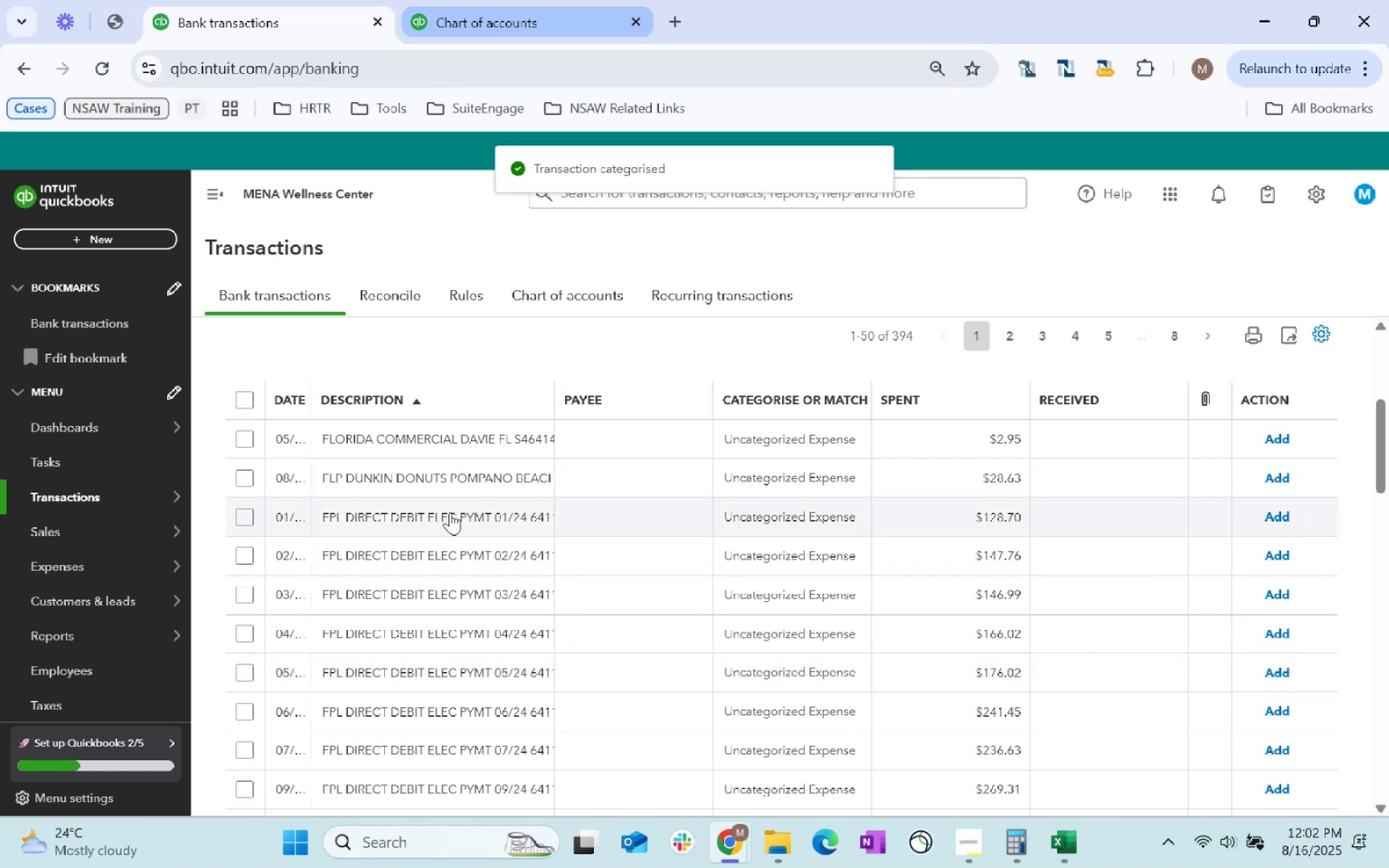 
wait(8.9)
 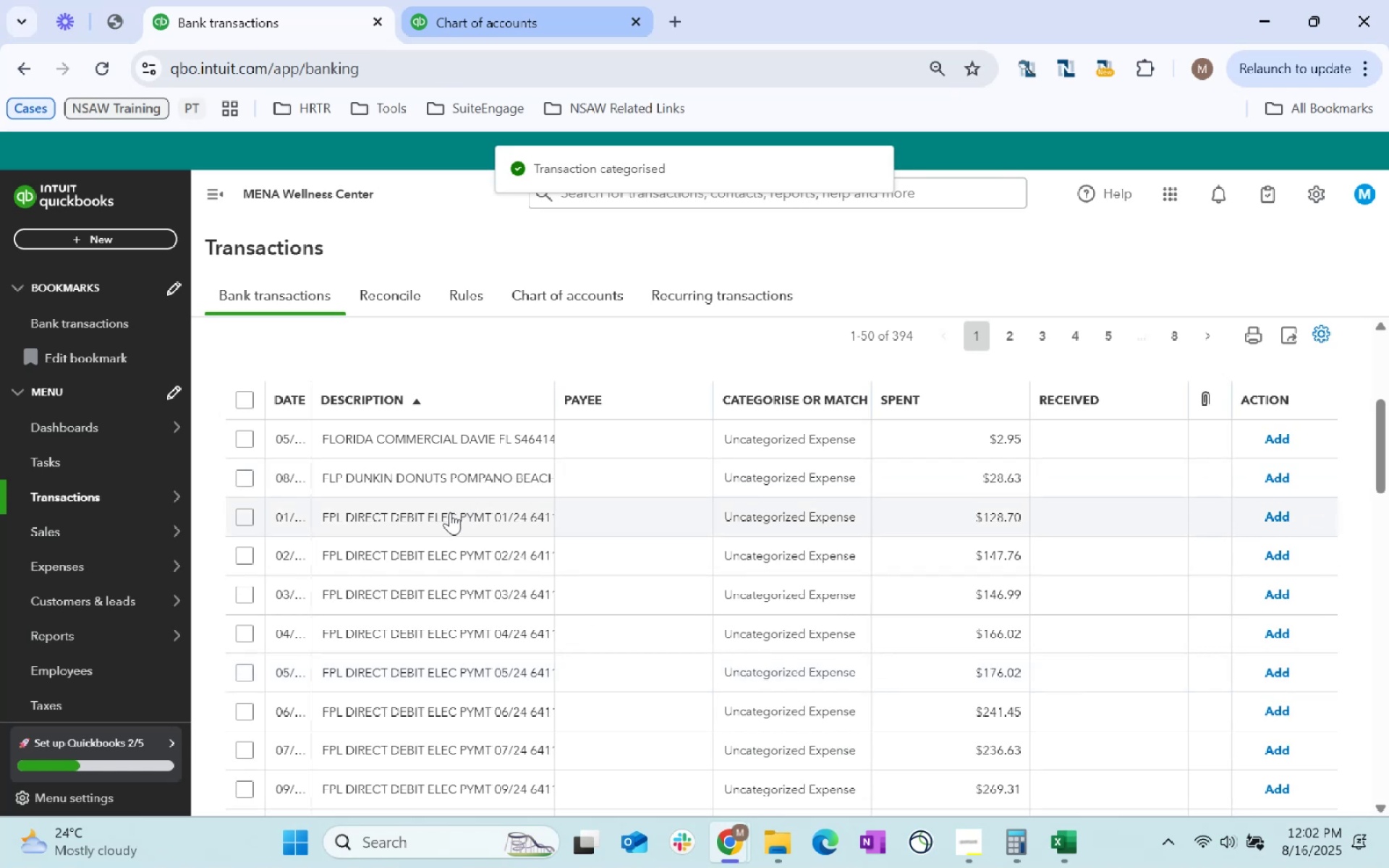 
left_click([445, 449])
 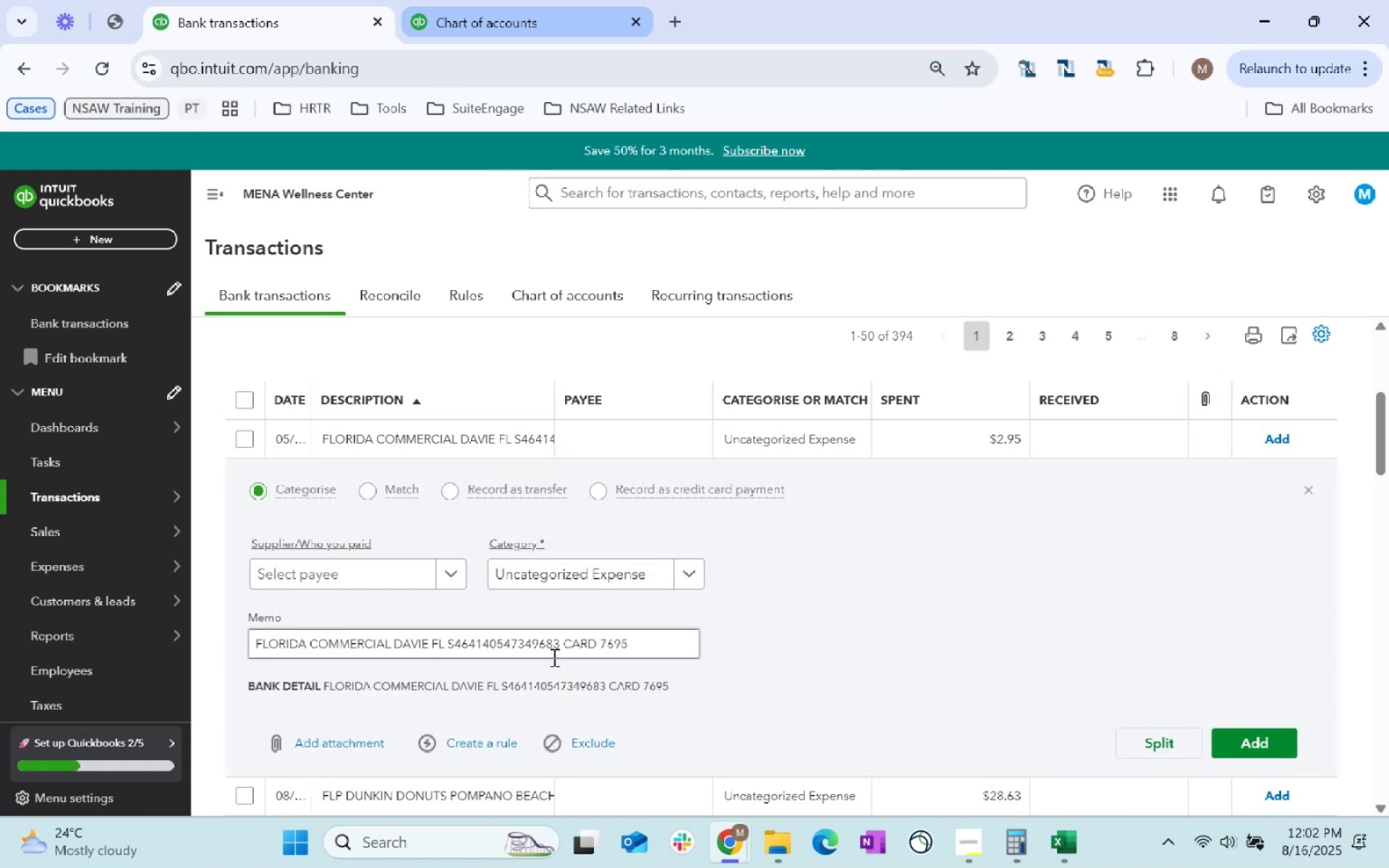 
double_click([555, 652])
 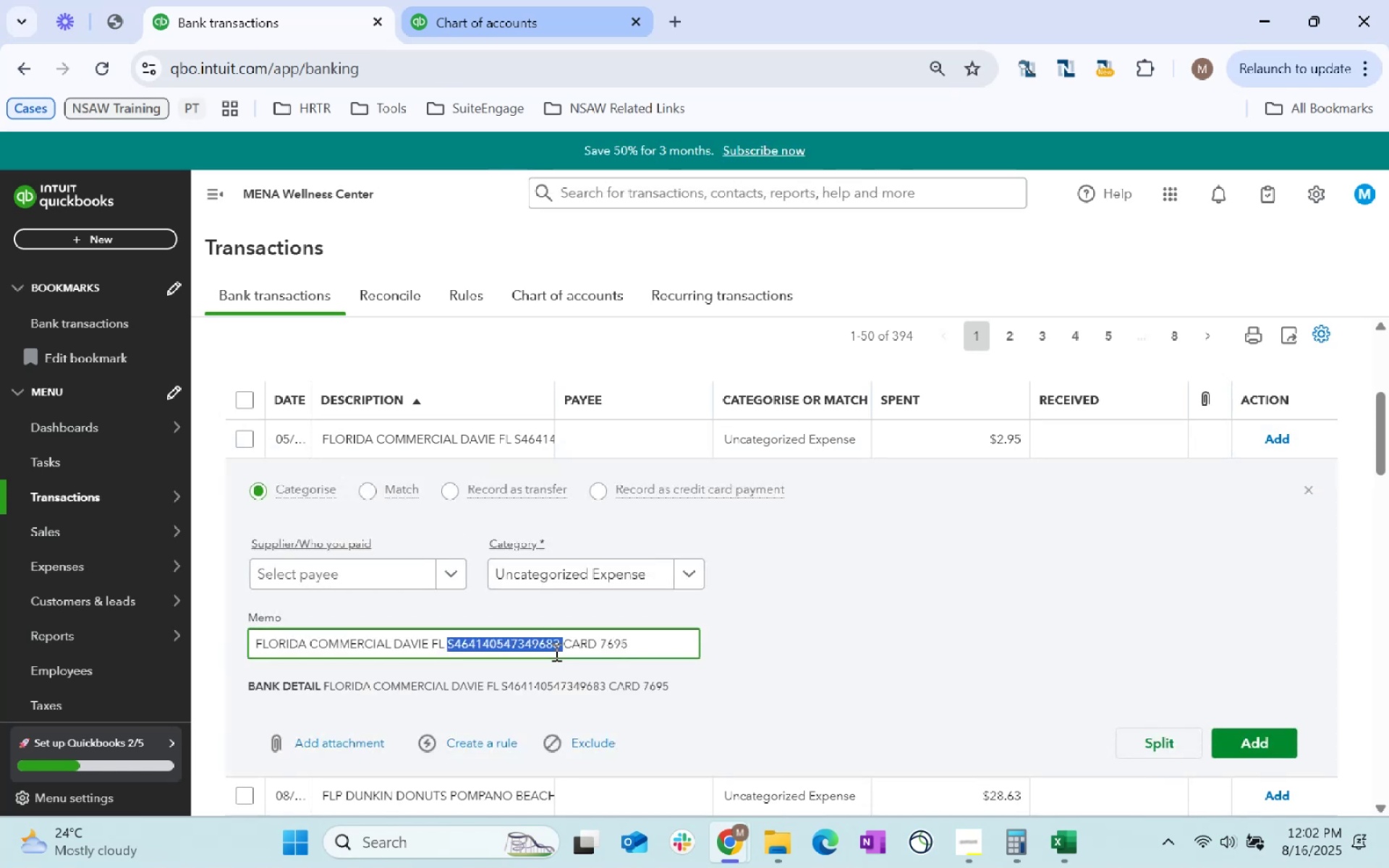 
triple_click([555, 652])
 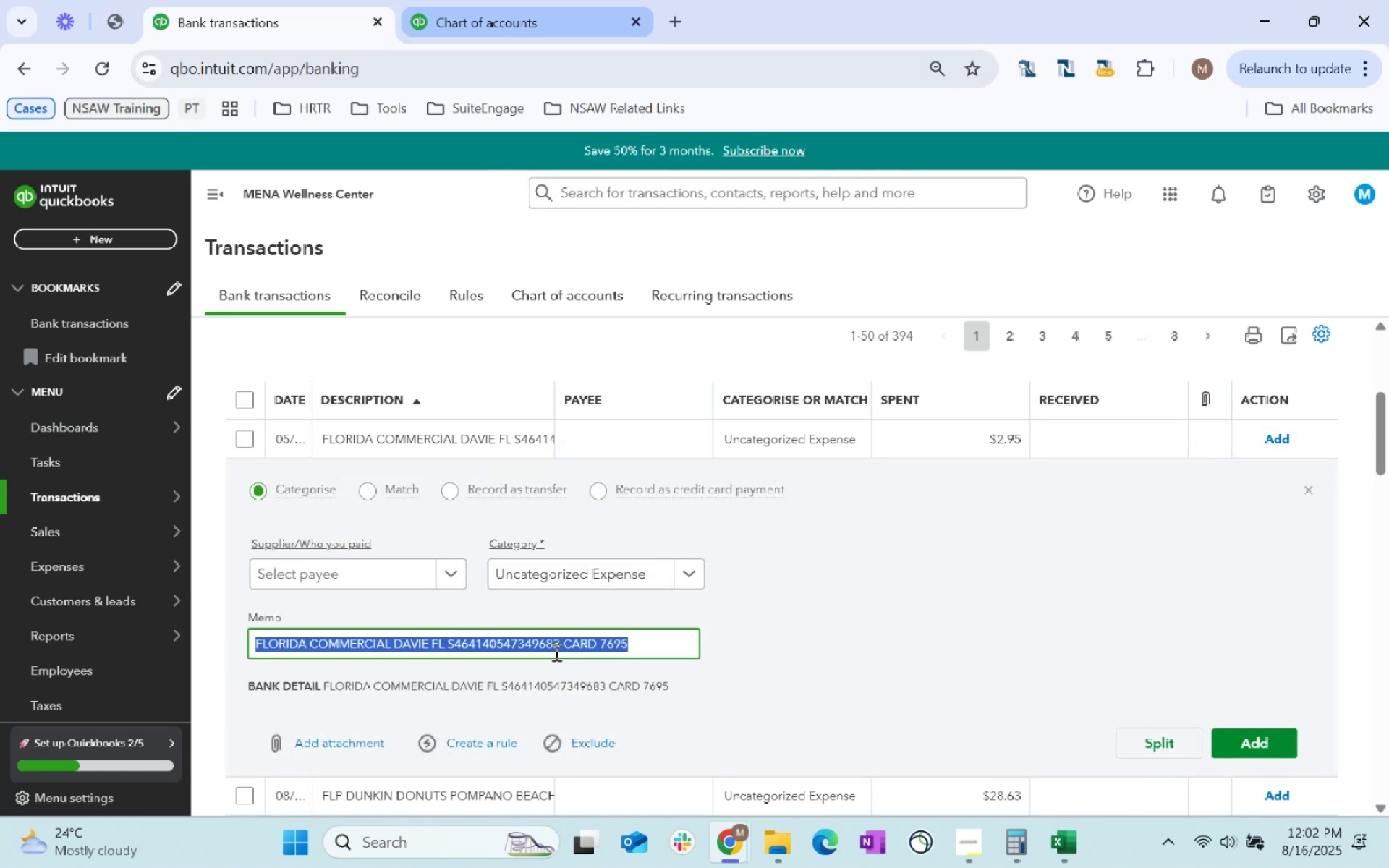 
key(Control+C)
 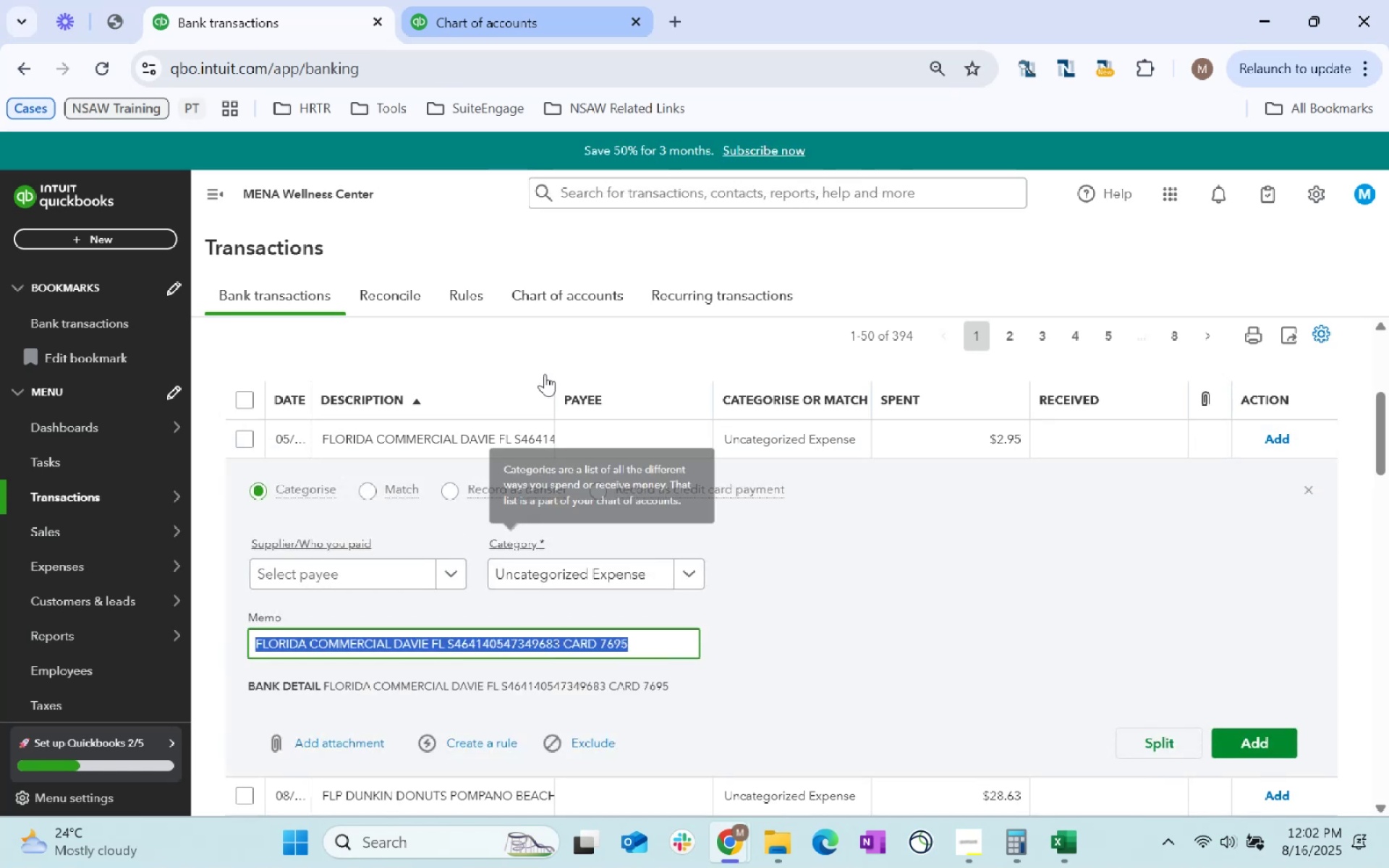 
key(Control+C)
 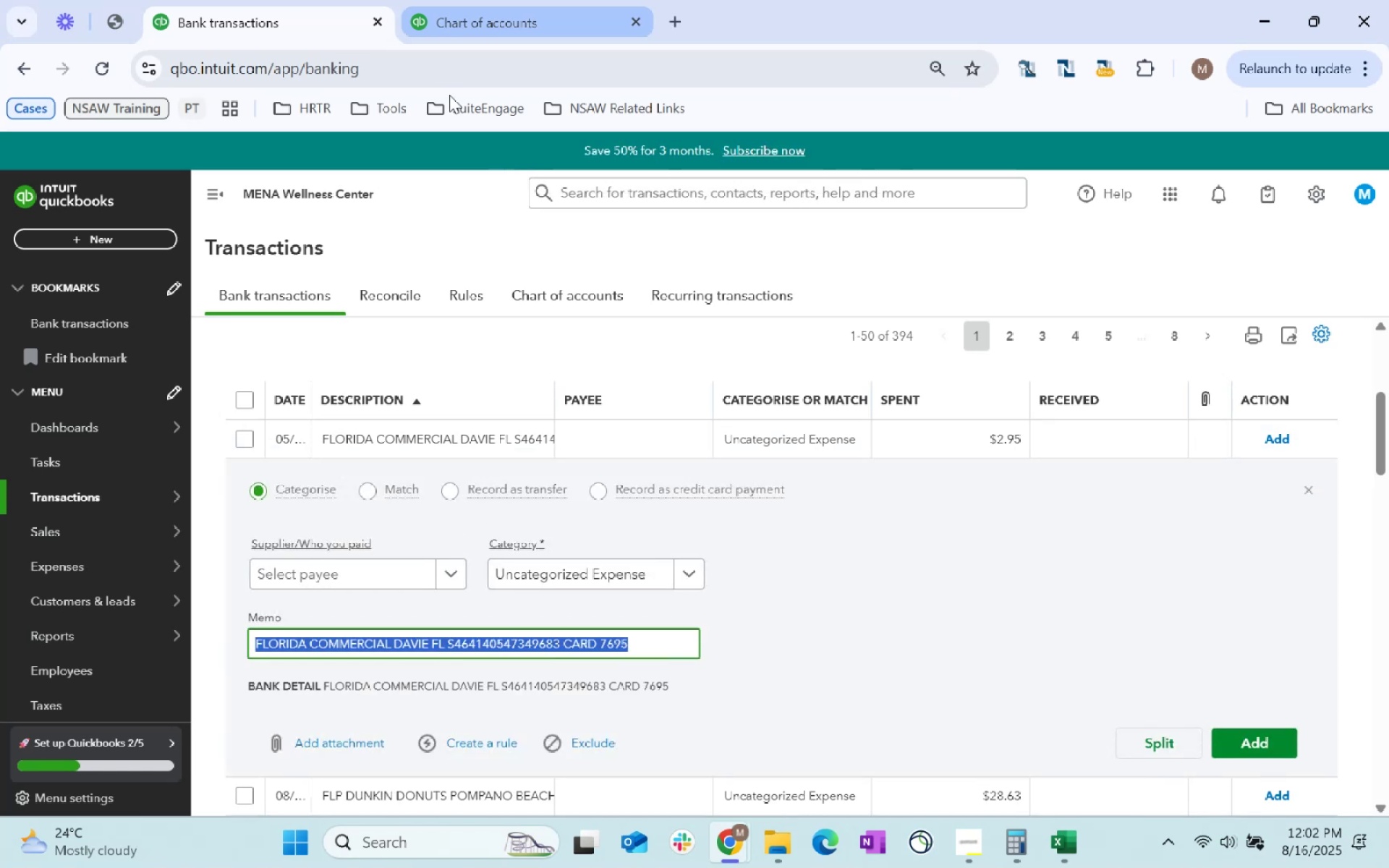 
key(Control+C)
 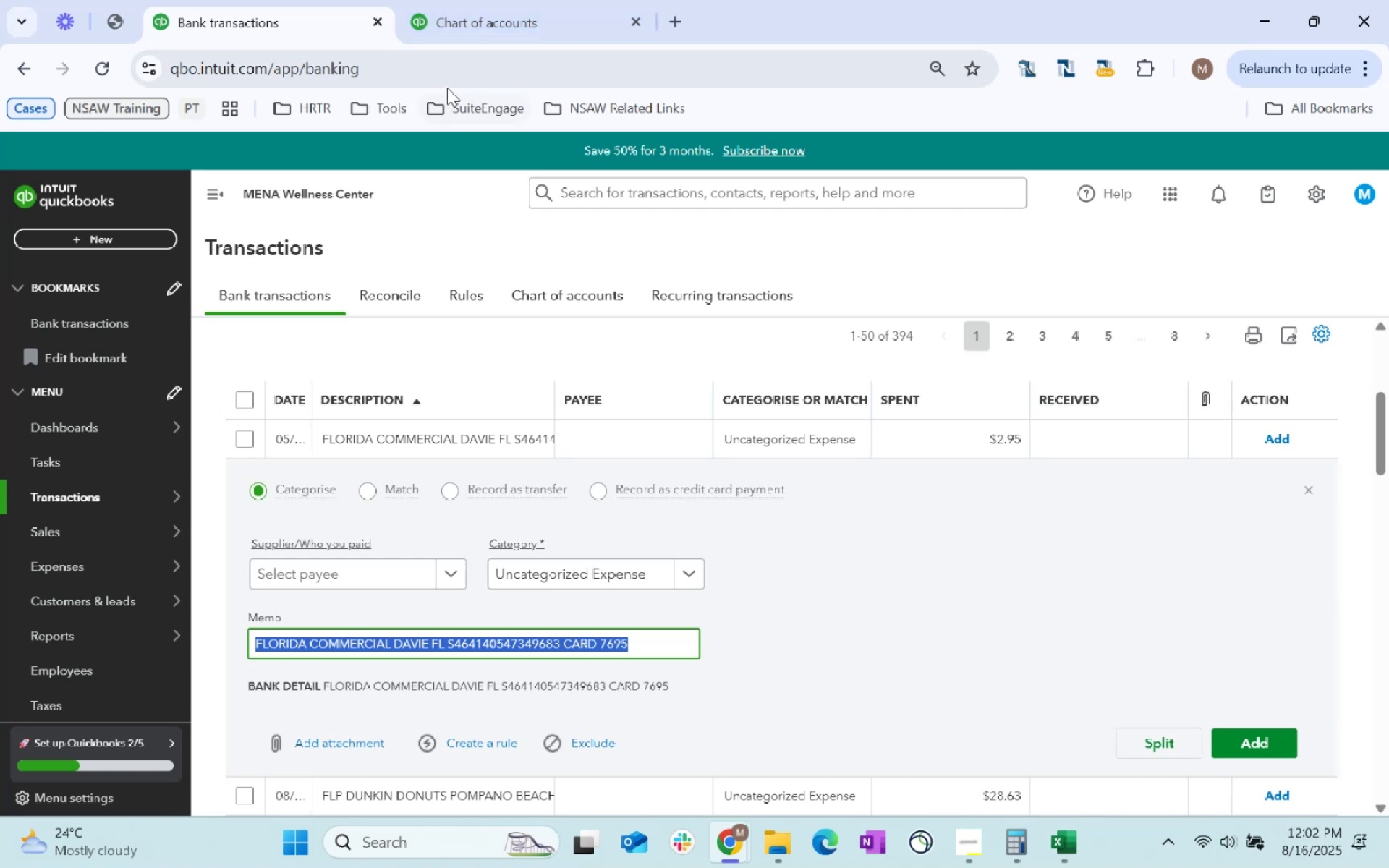 
key(Alt+AltLeft)
 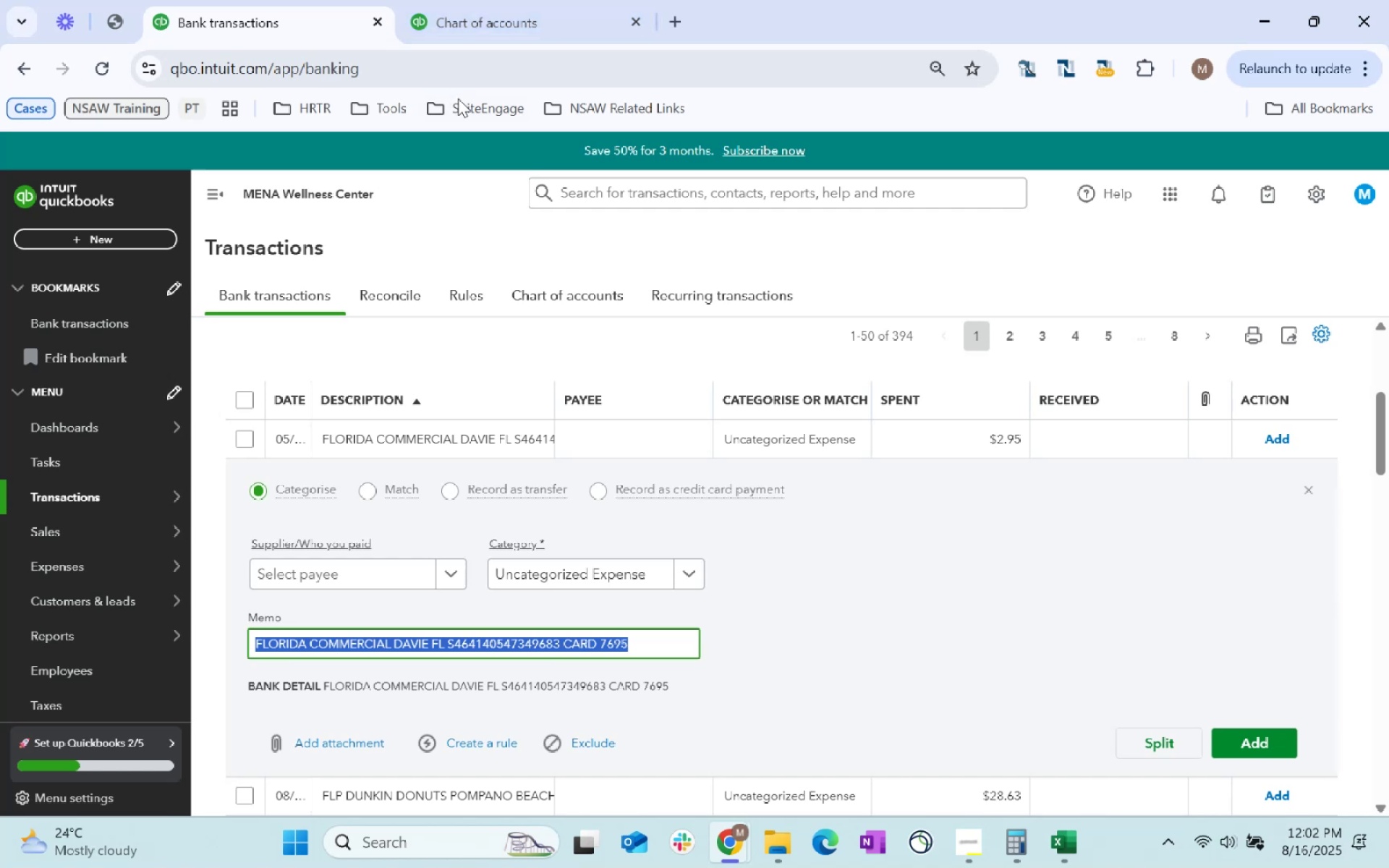 
key(Alt+Tab)
 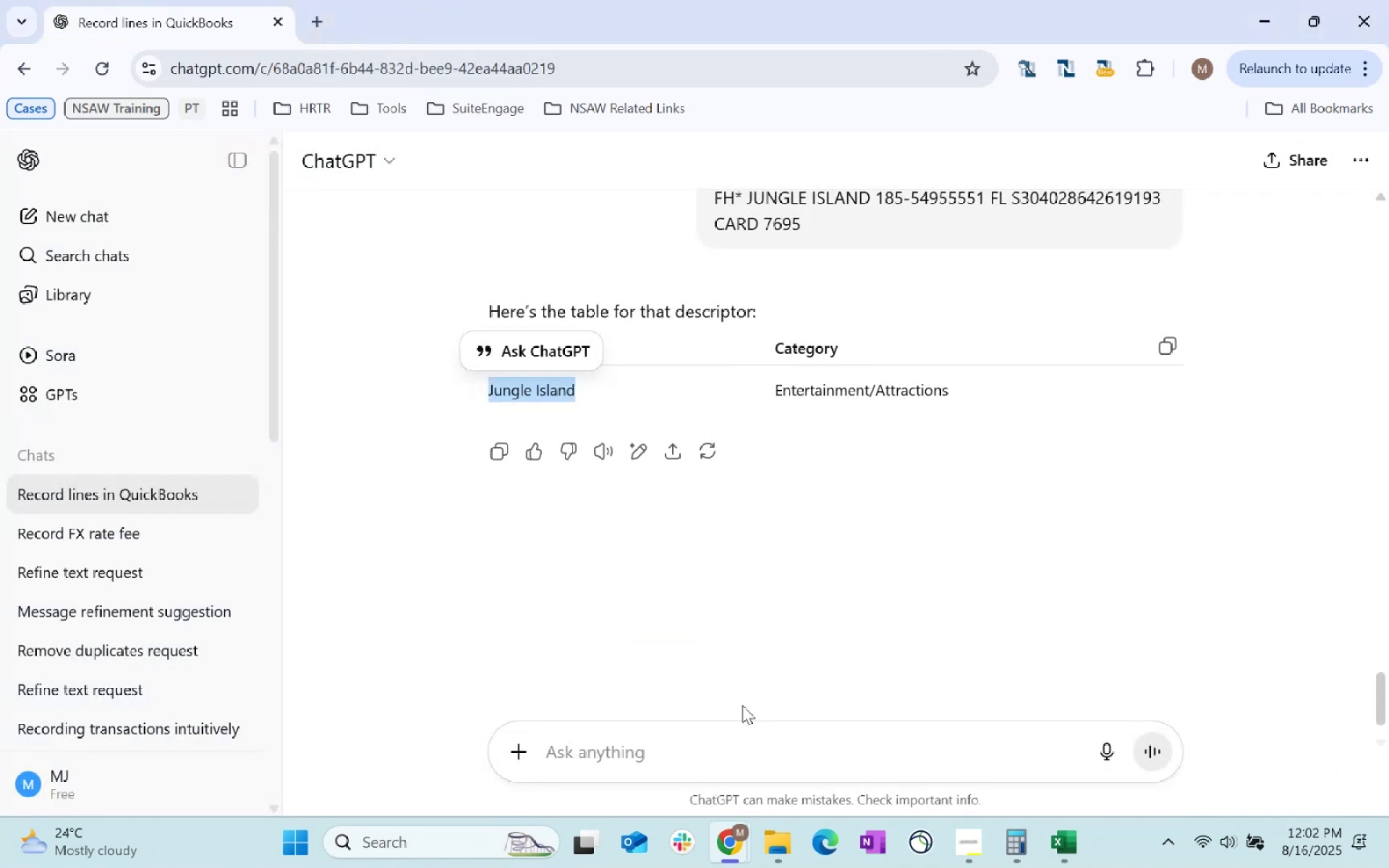 
left_click([739, 738])
 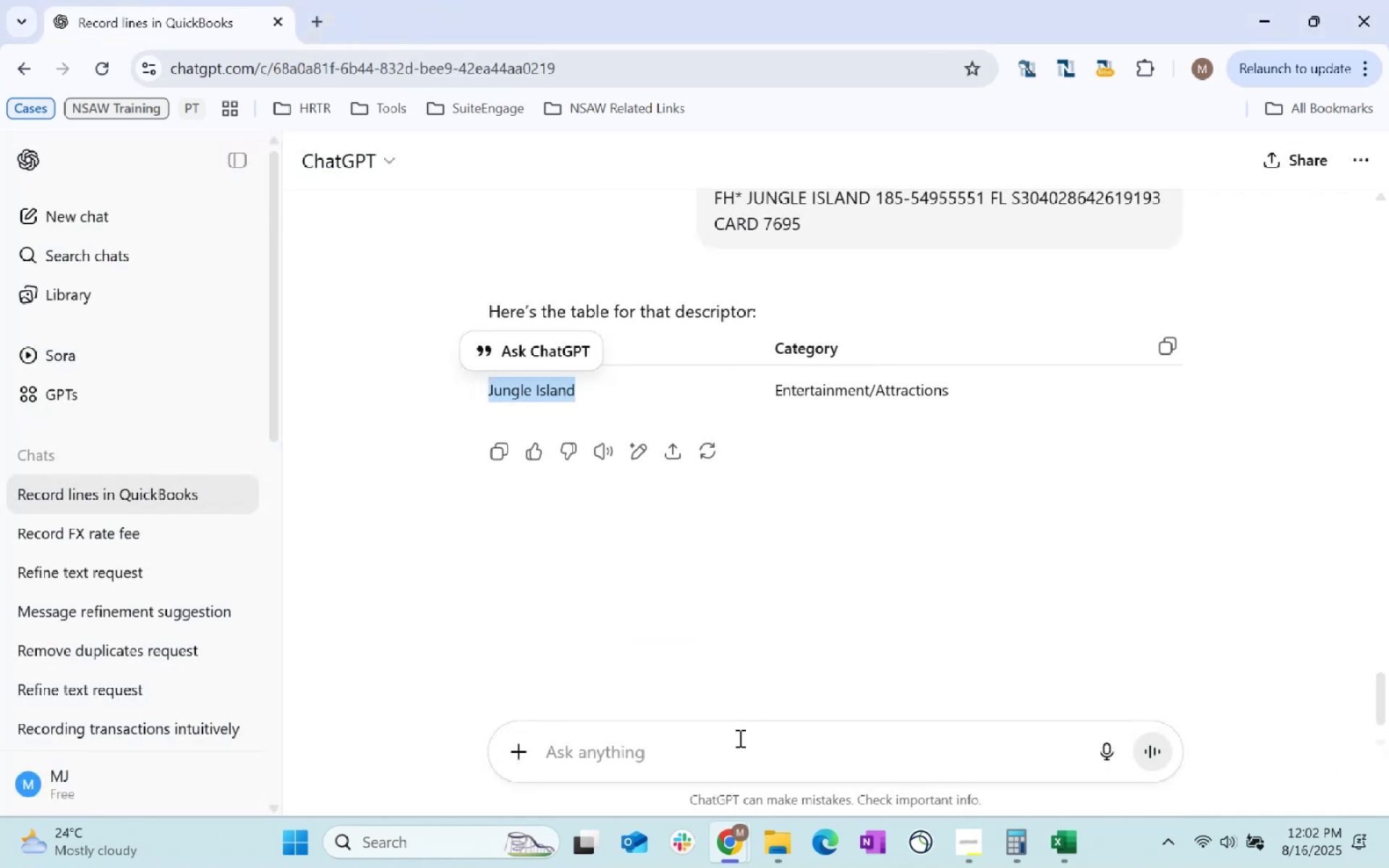 
key(Control+ControlLeft)
 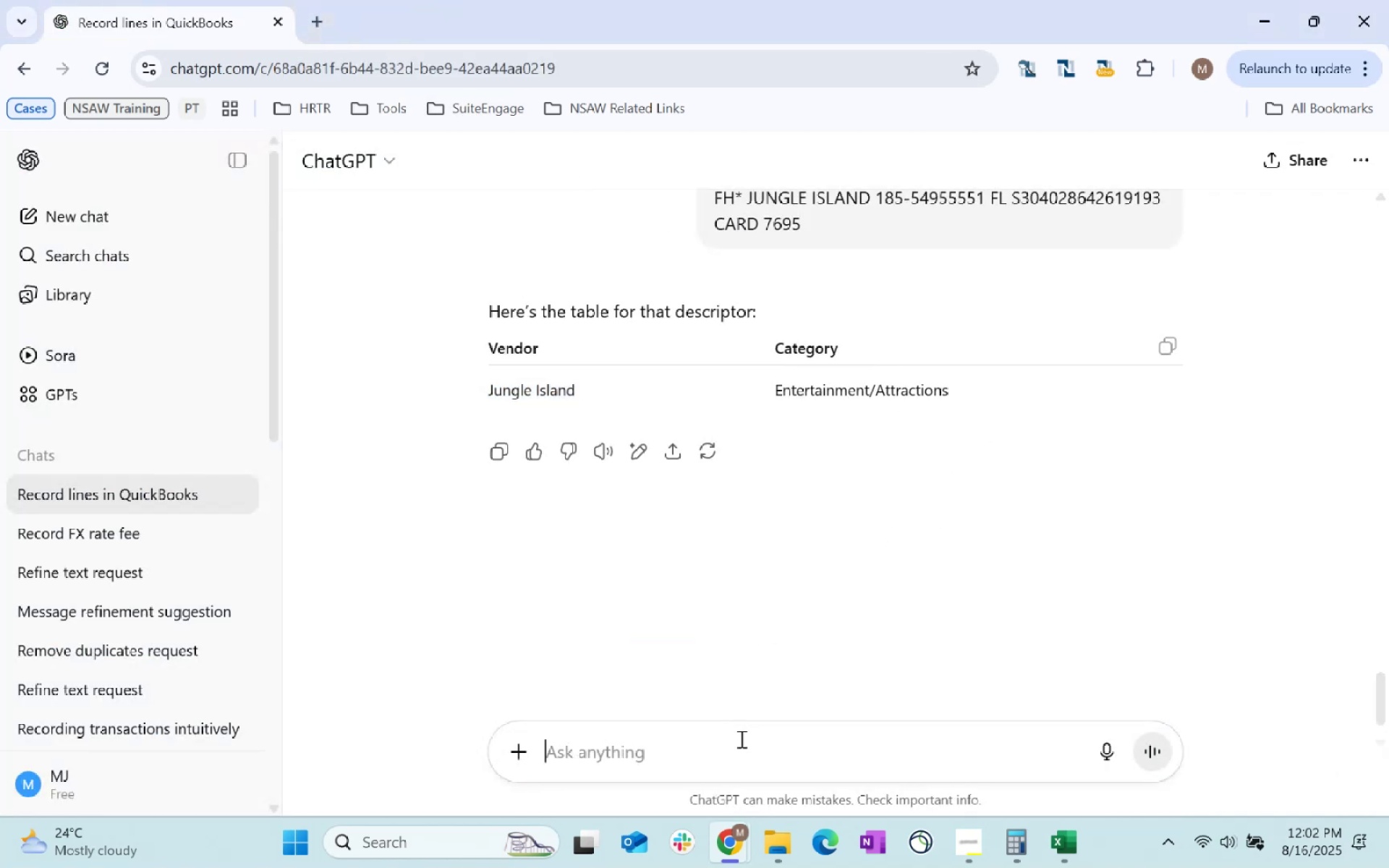 
key(Control+V)
 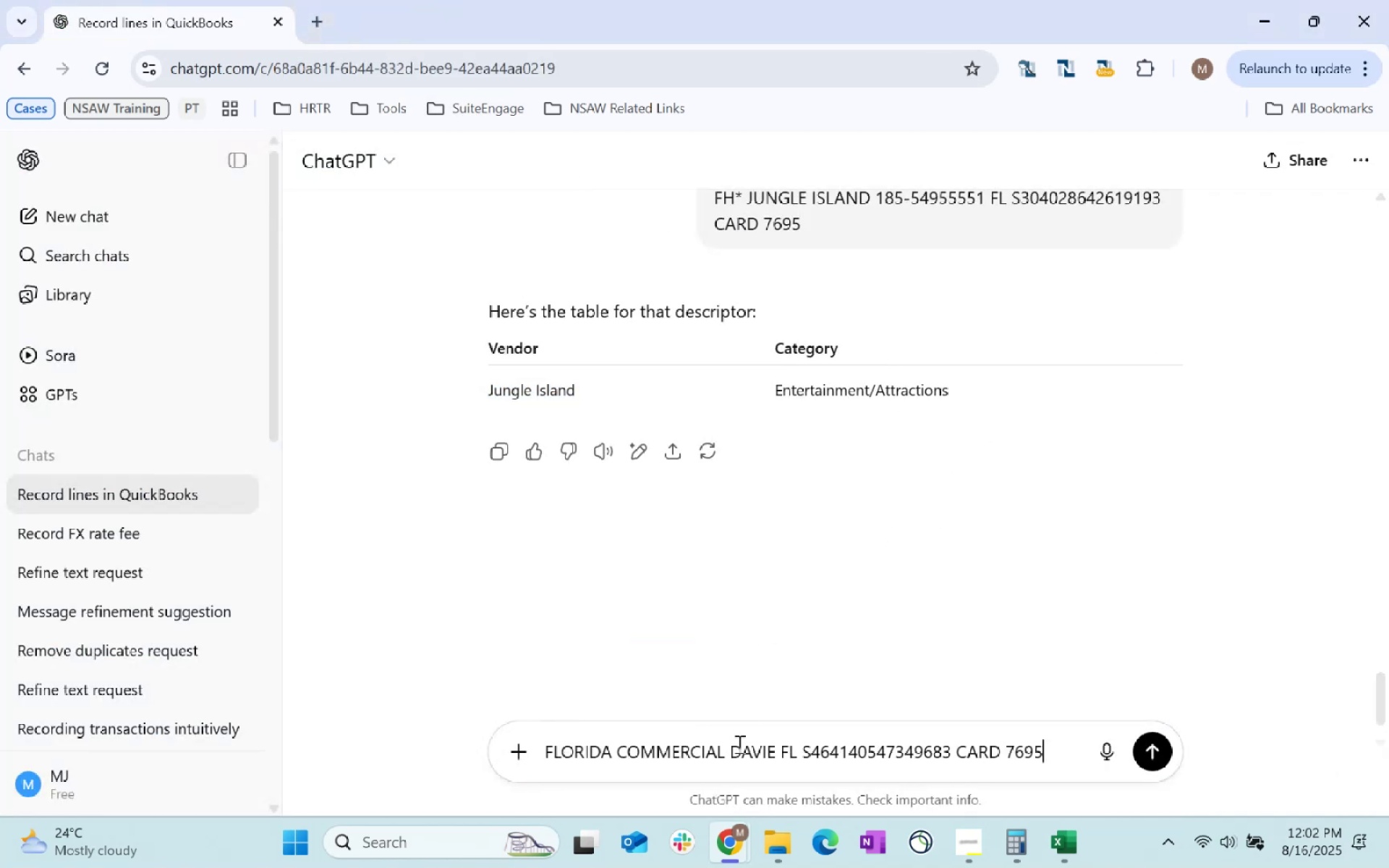 
key(Enter)
 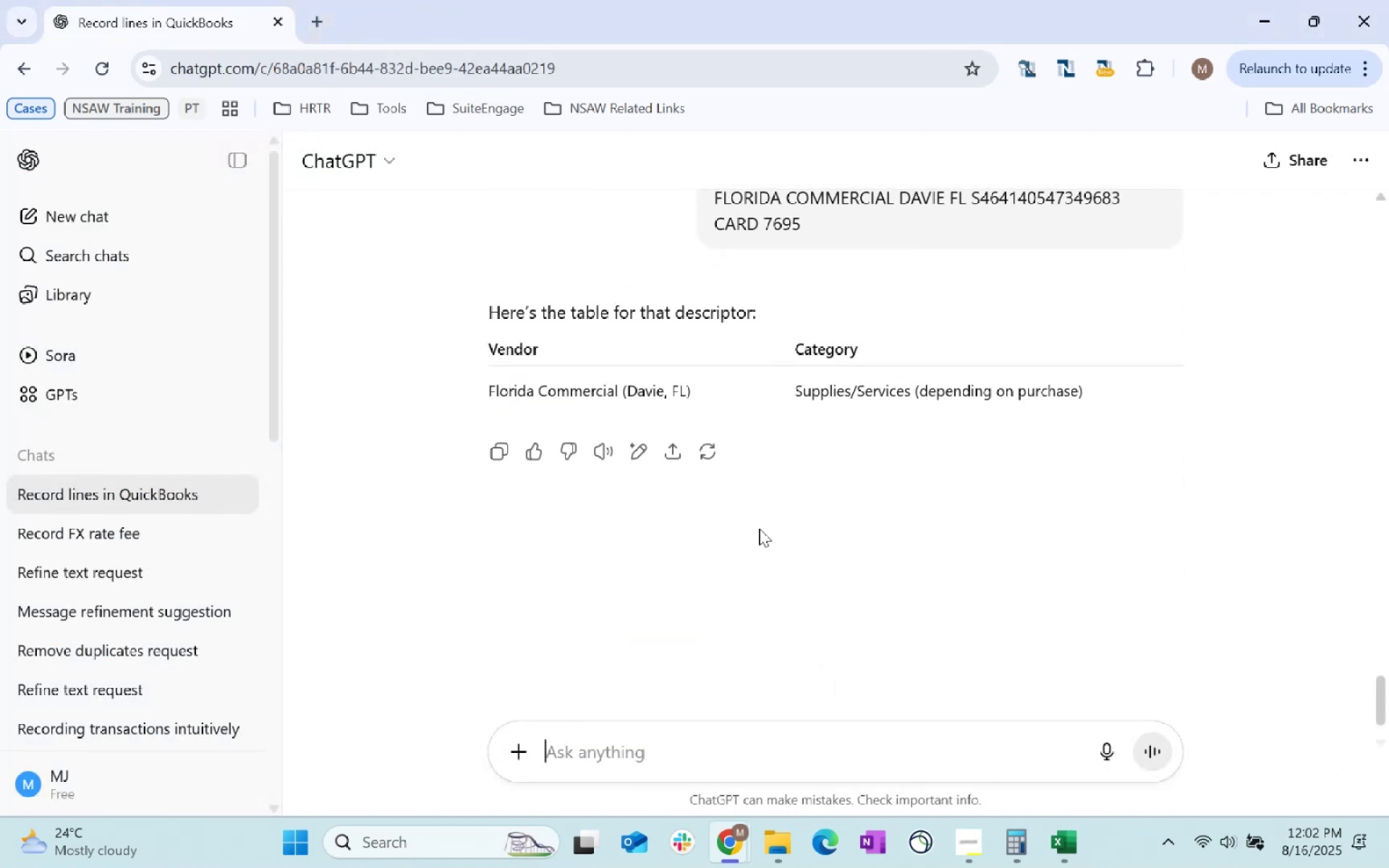 
wait(10.68)
 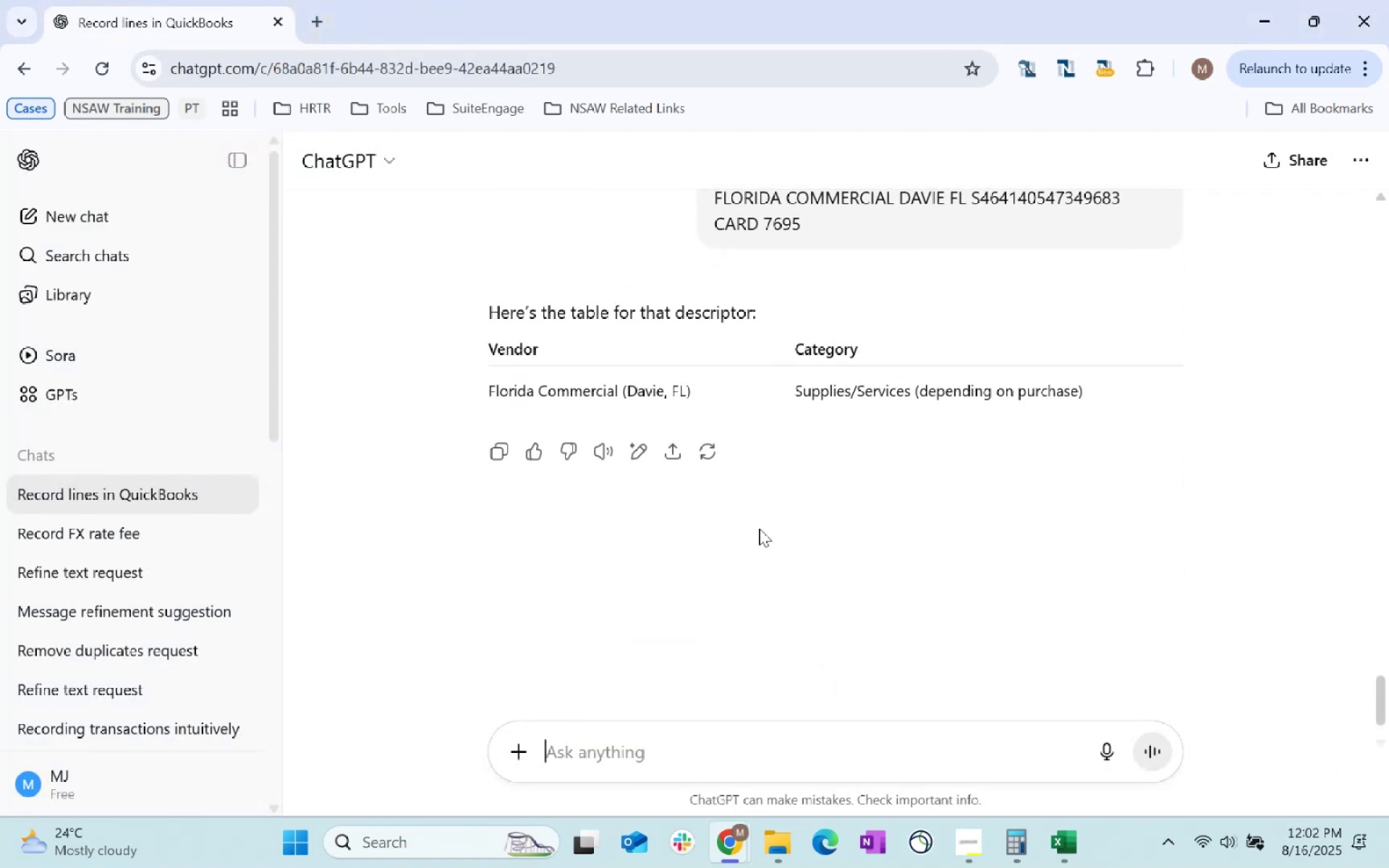 
left_click_drag(start_coordinate=[616, 388], to_coordinate=[496, 388])
 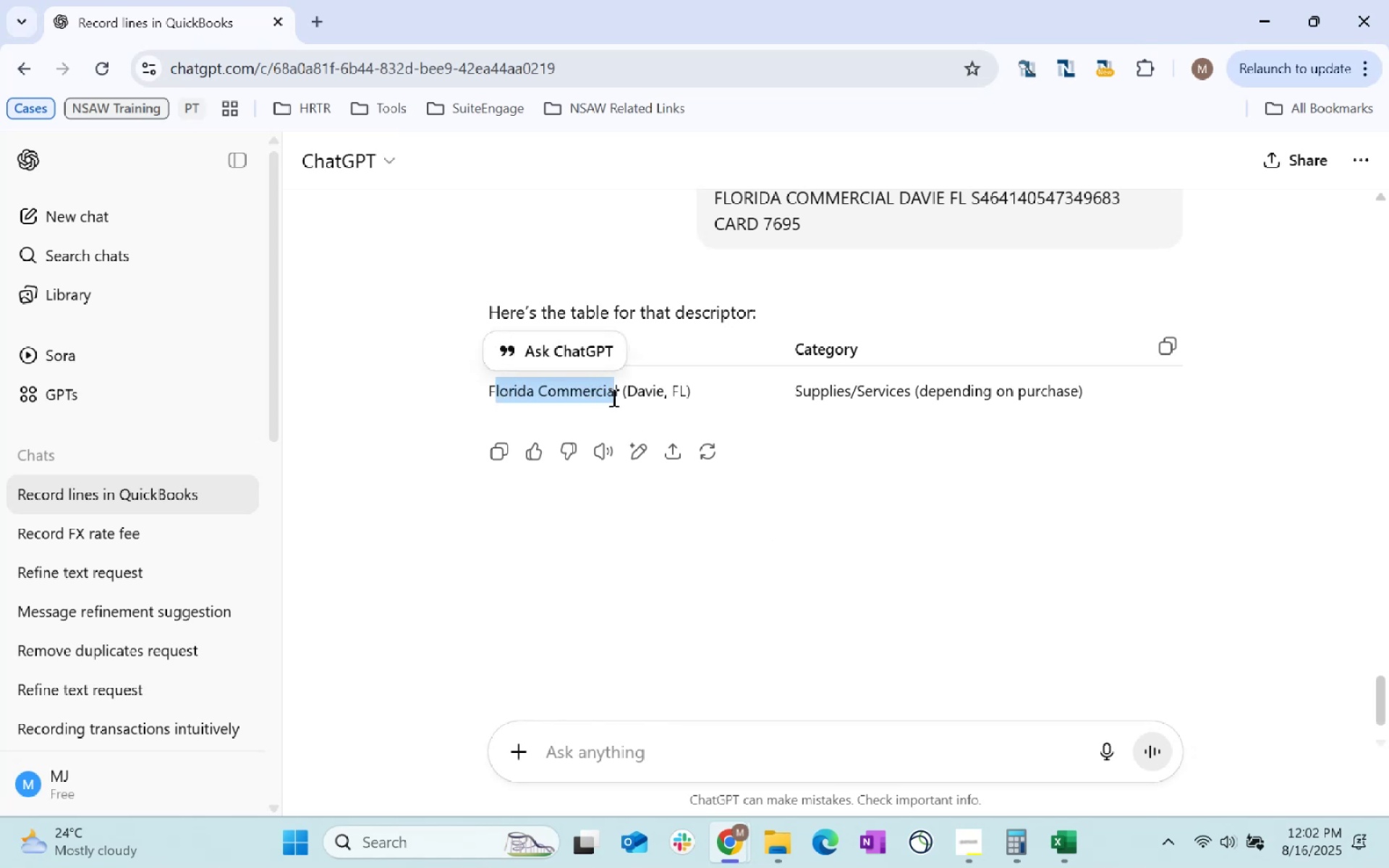 
left_click([602, 392])
 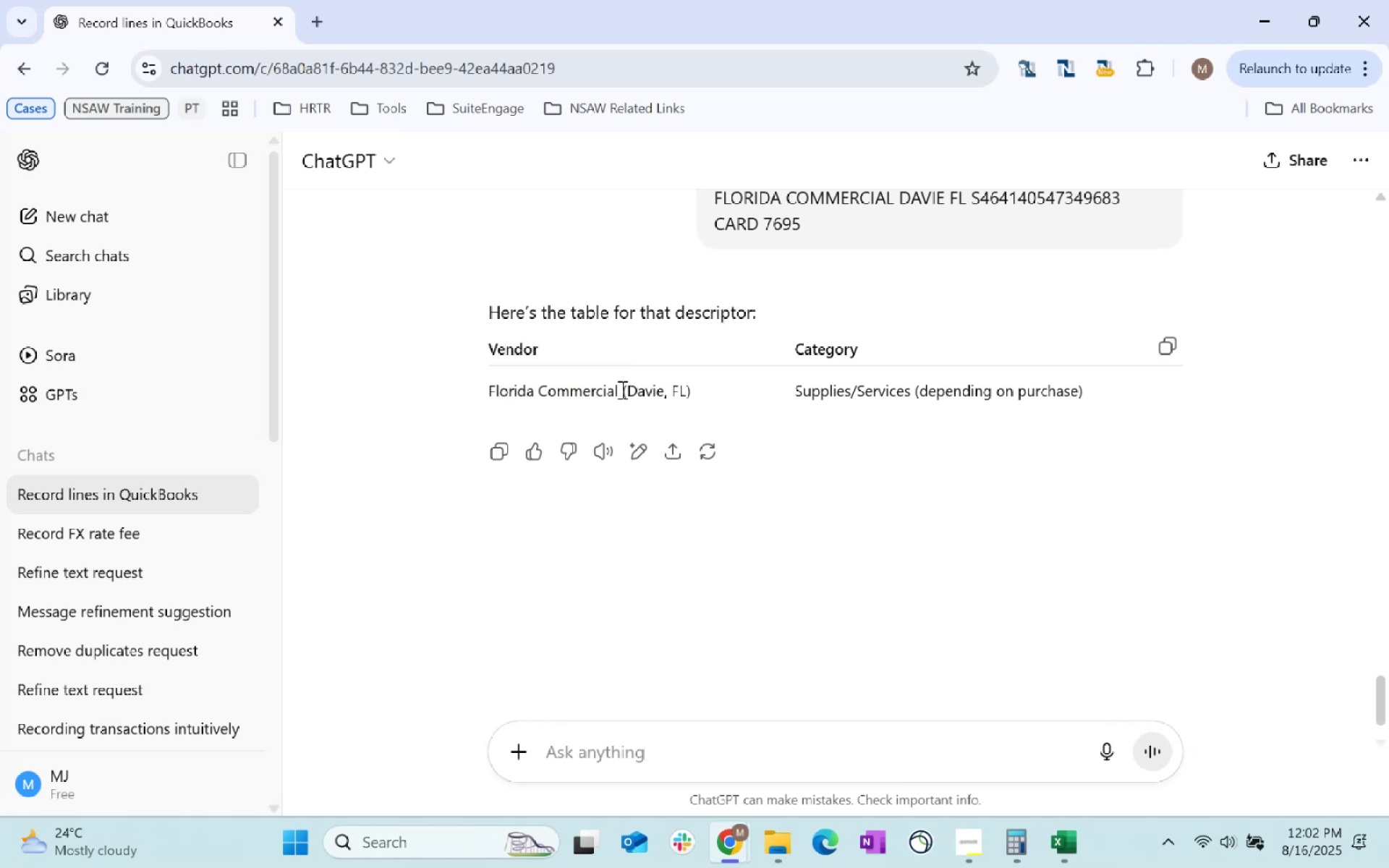 
left_click_drag(start_coordinate=[617, 387], to_coordinate=[484, 388])
 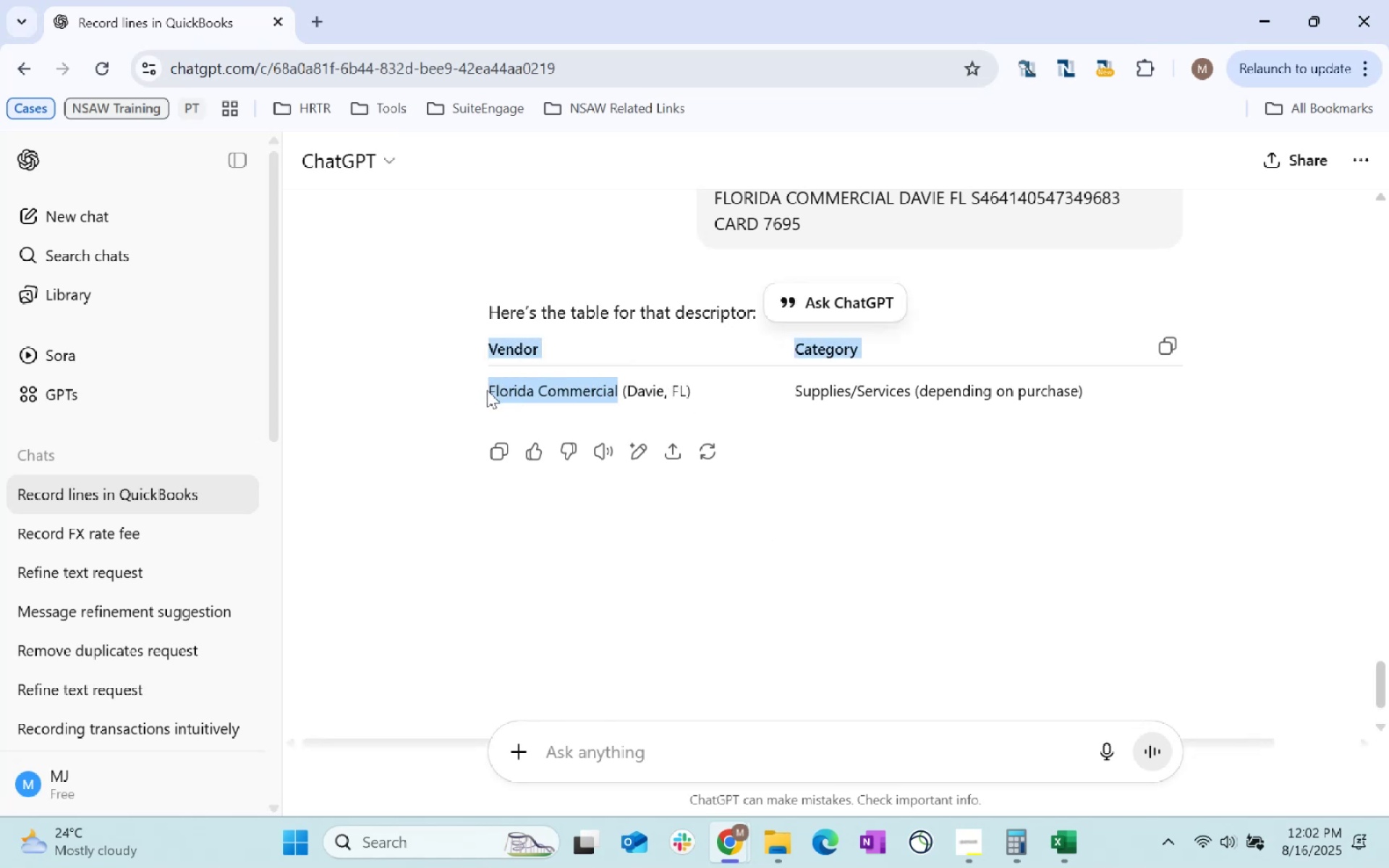 
hold_key(key=ControlLeft, duration=0.88)
 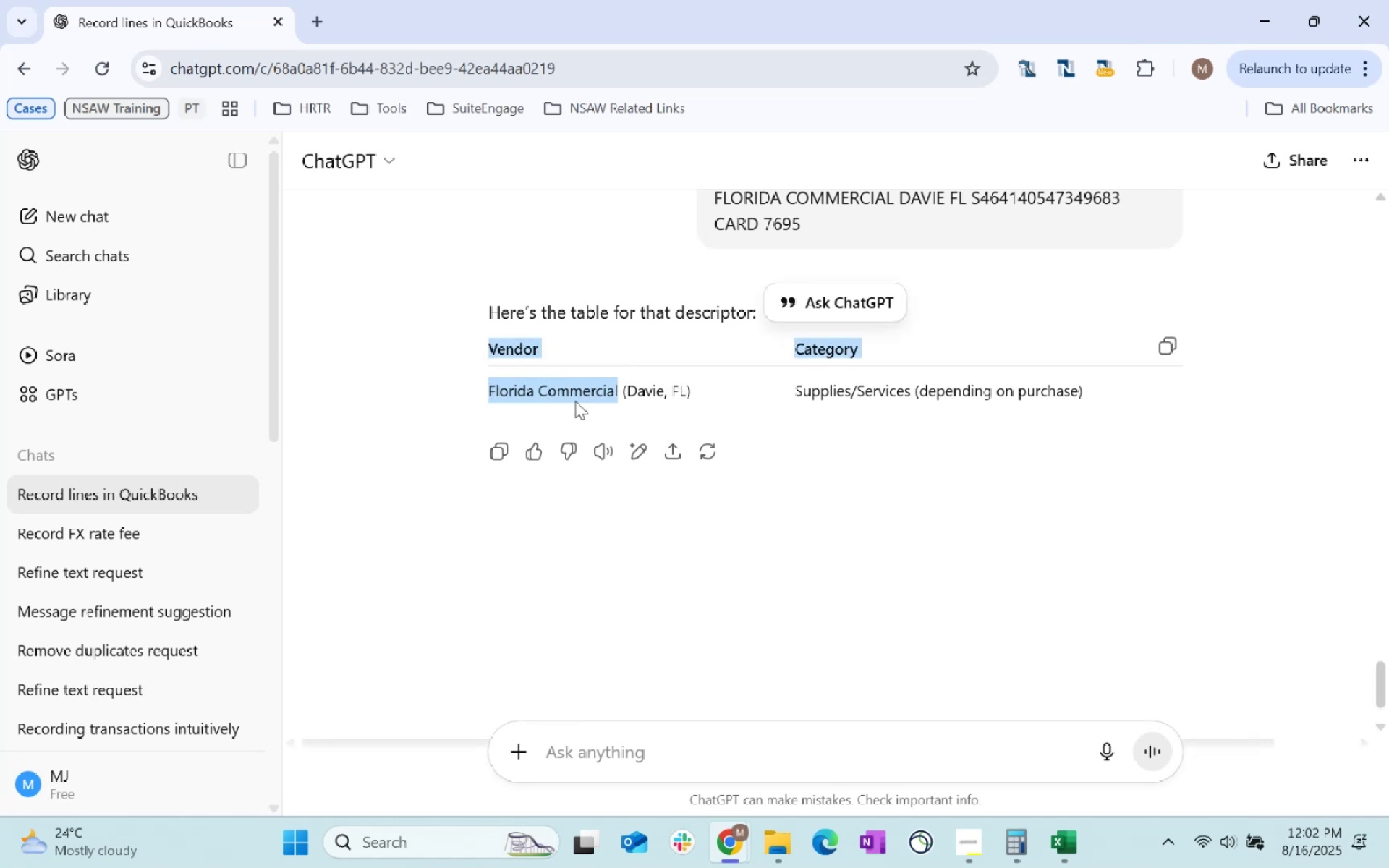 
double_click([579, 404])
 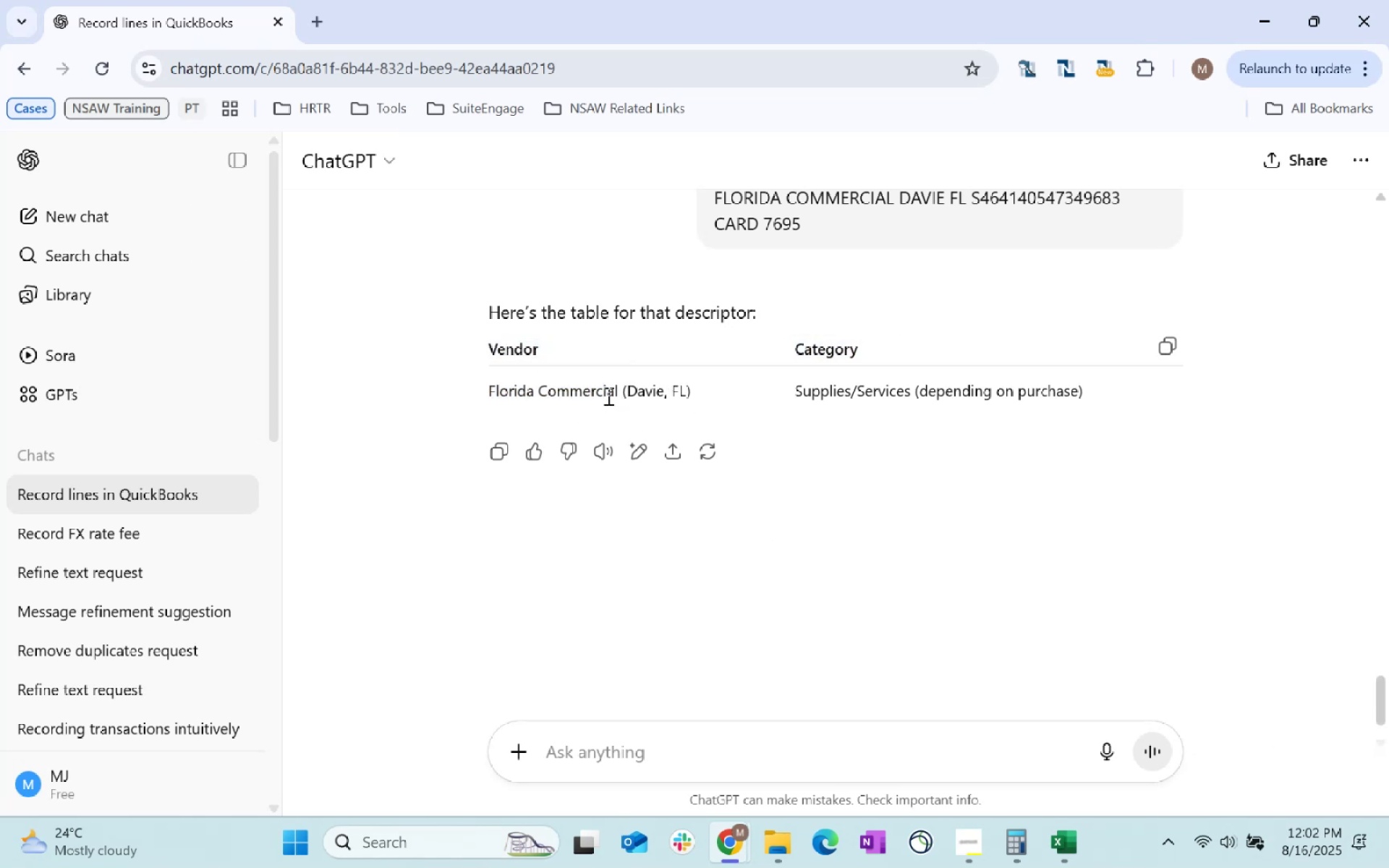 
double_click([608, 393])
 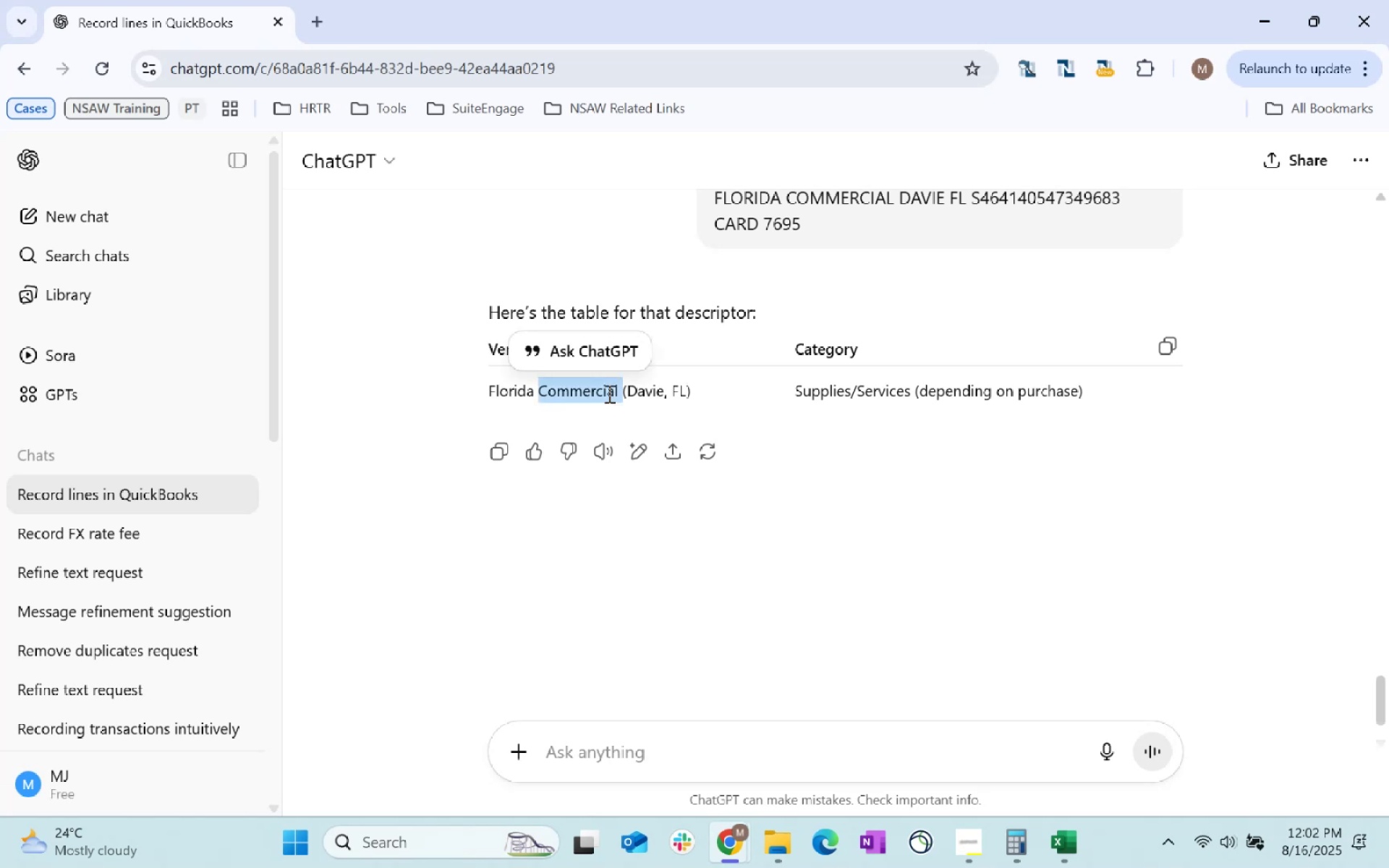 
triple_click([608, 393])
 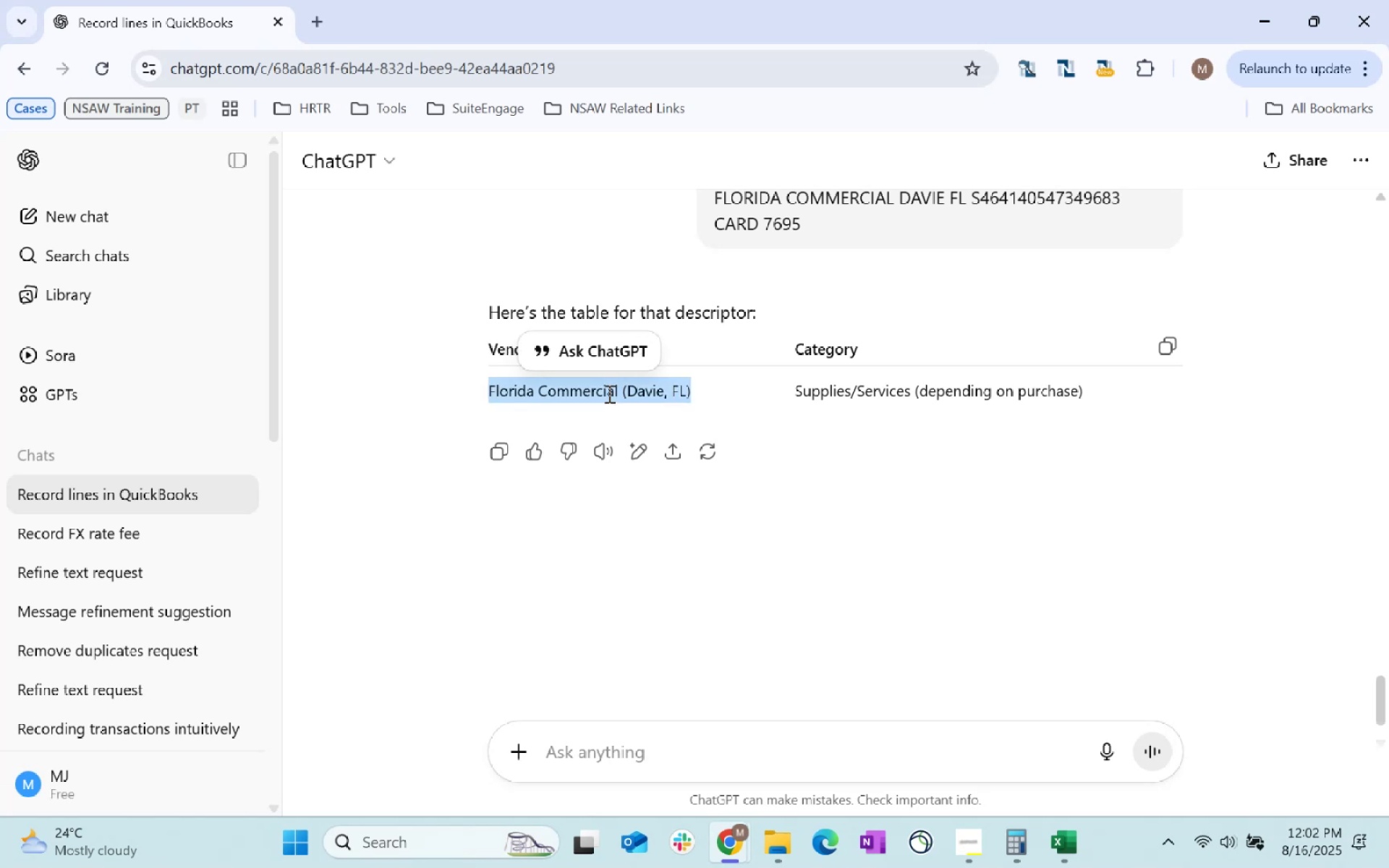 
key(Control+C)
 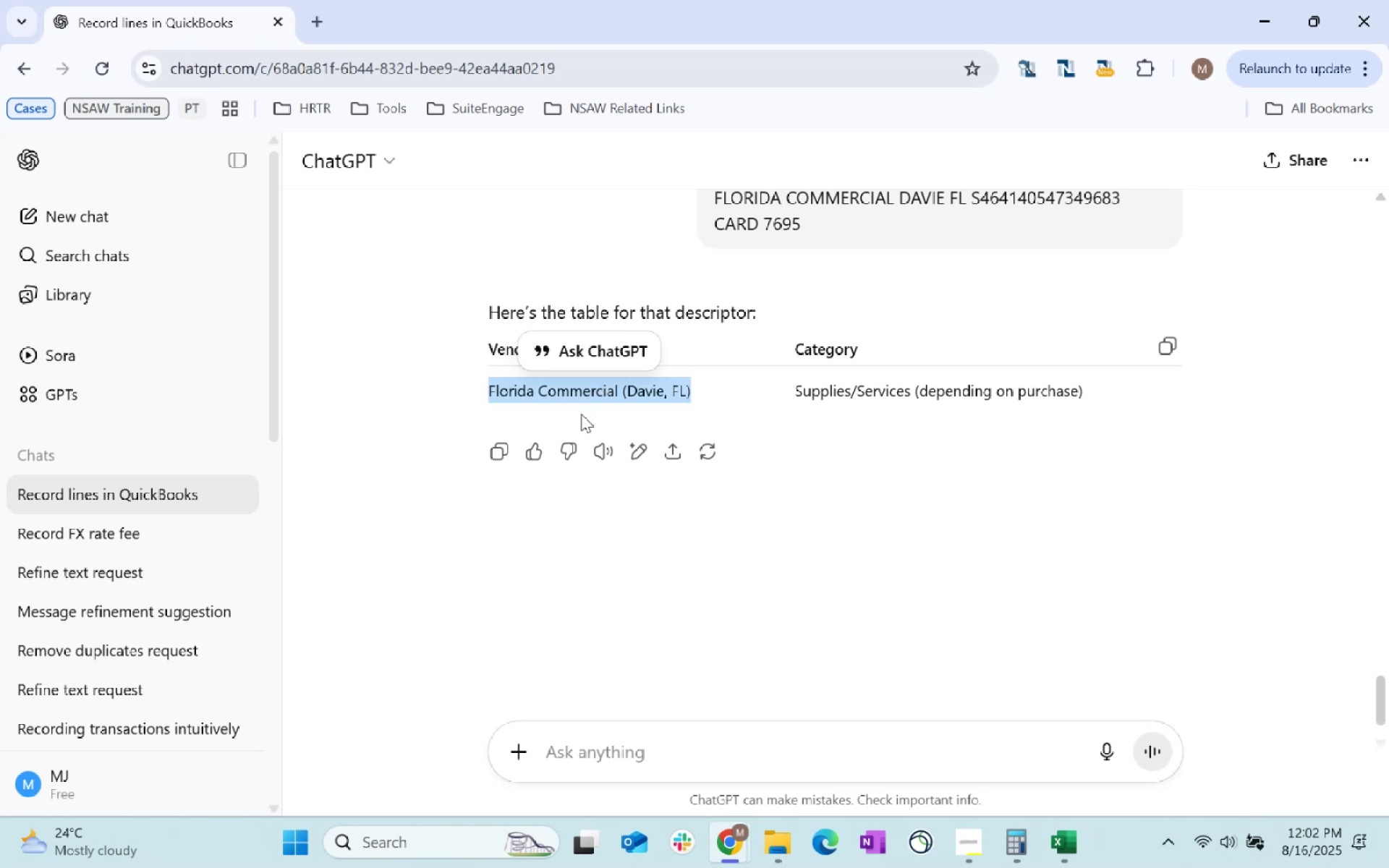 
key(Control+C)
 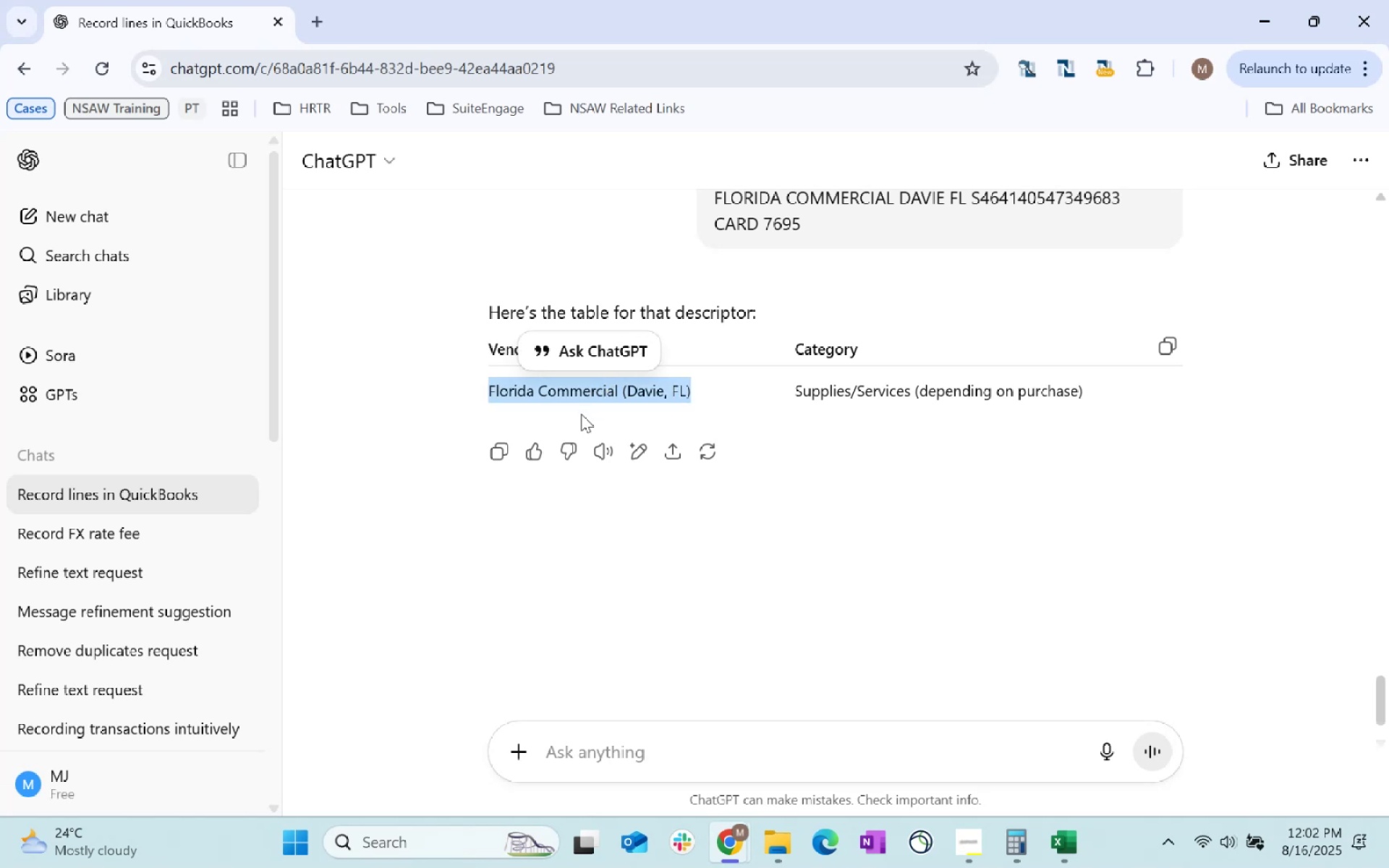 
key(Alt+AltLeft)
 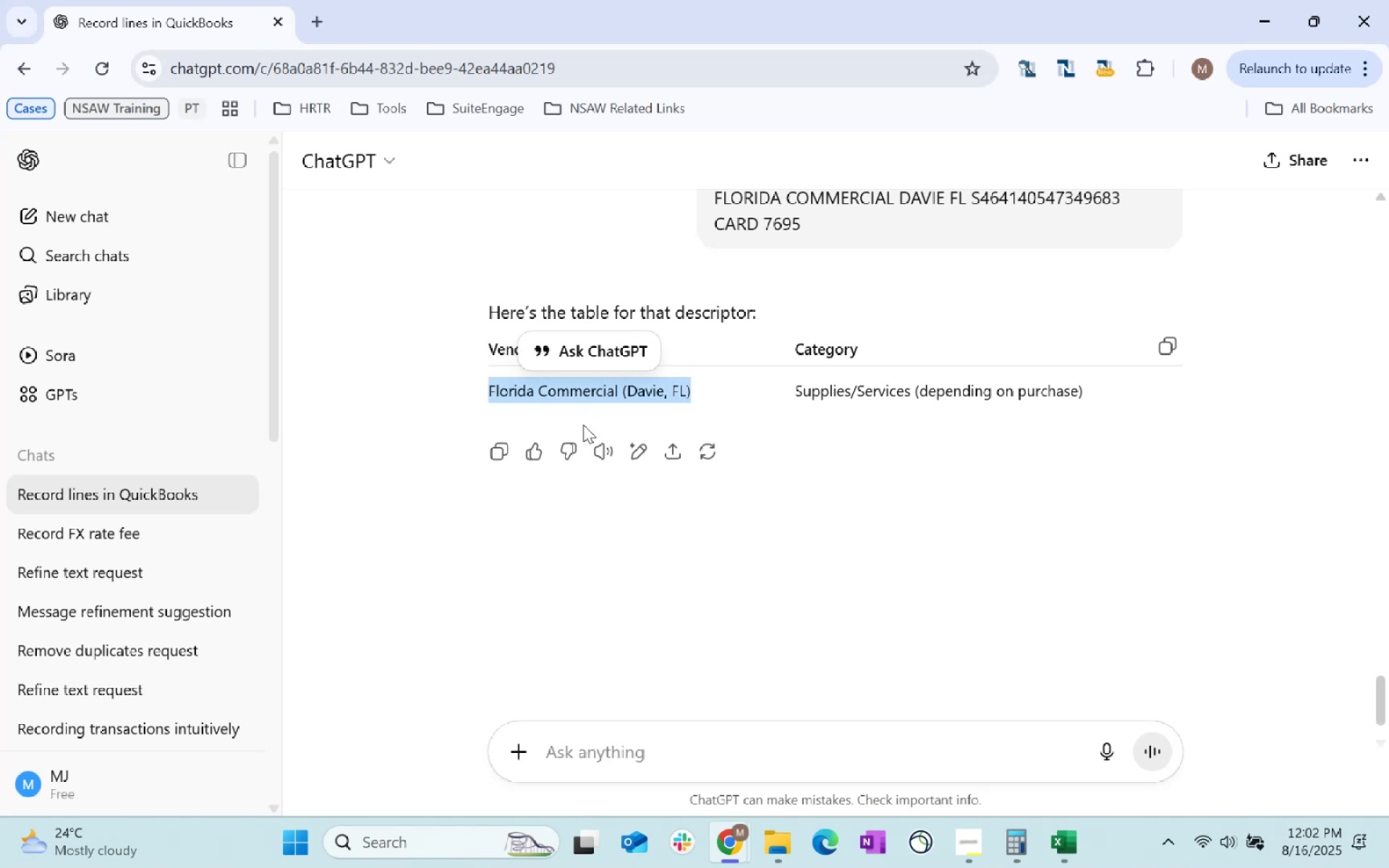 
key(Alt+Tab)
 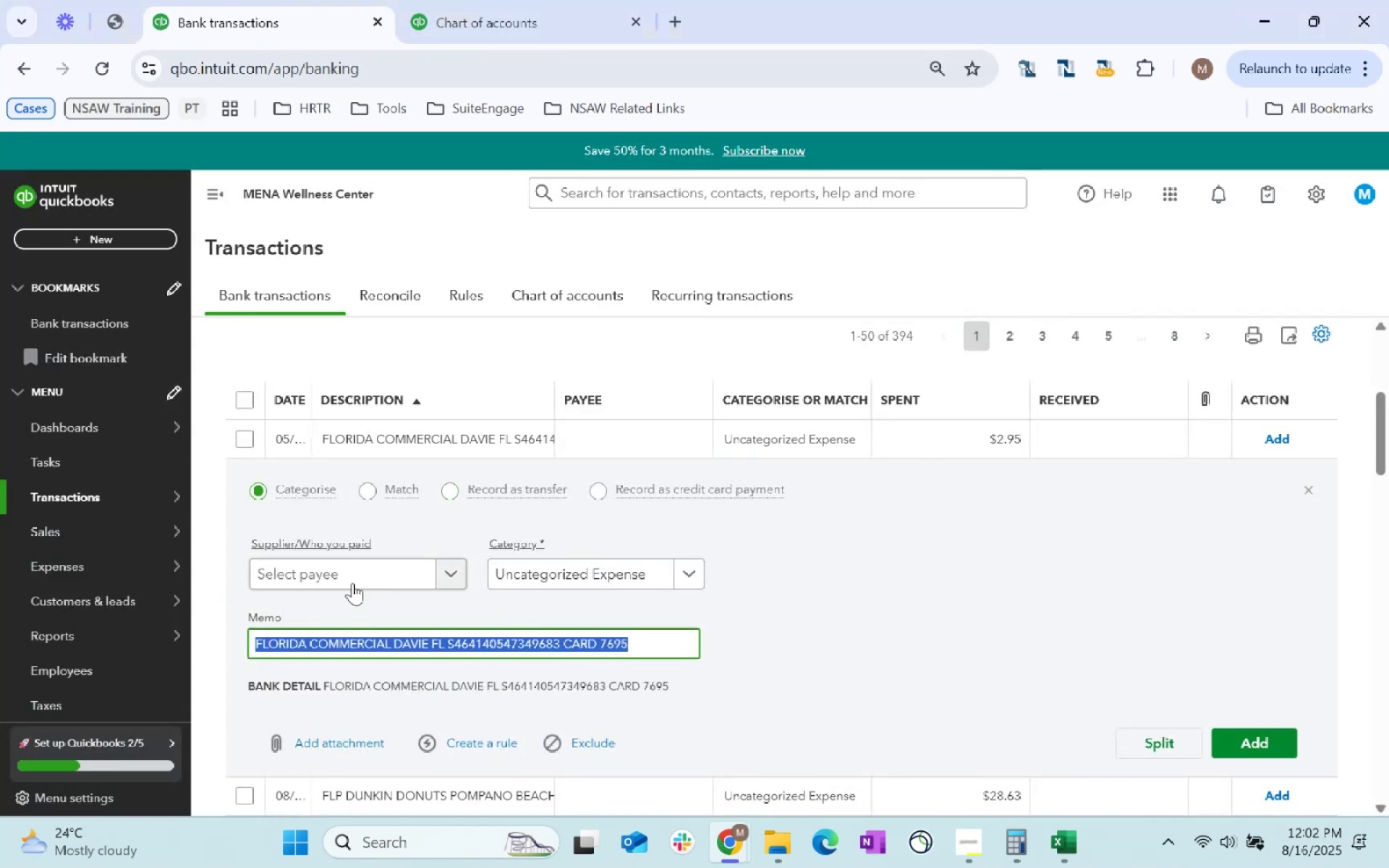 
left_click([355, 574])
 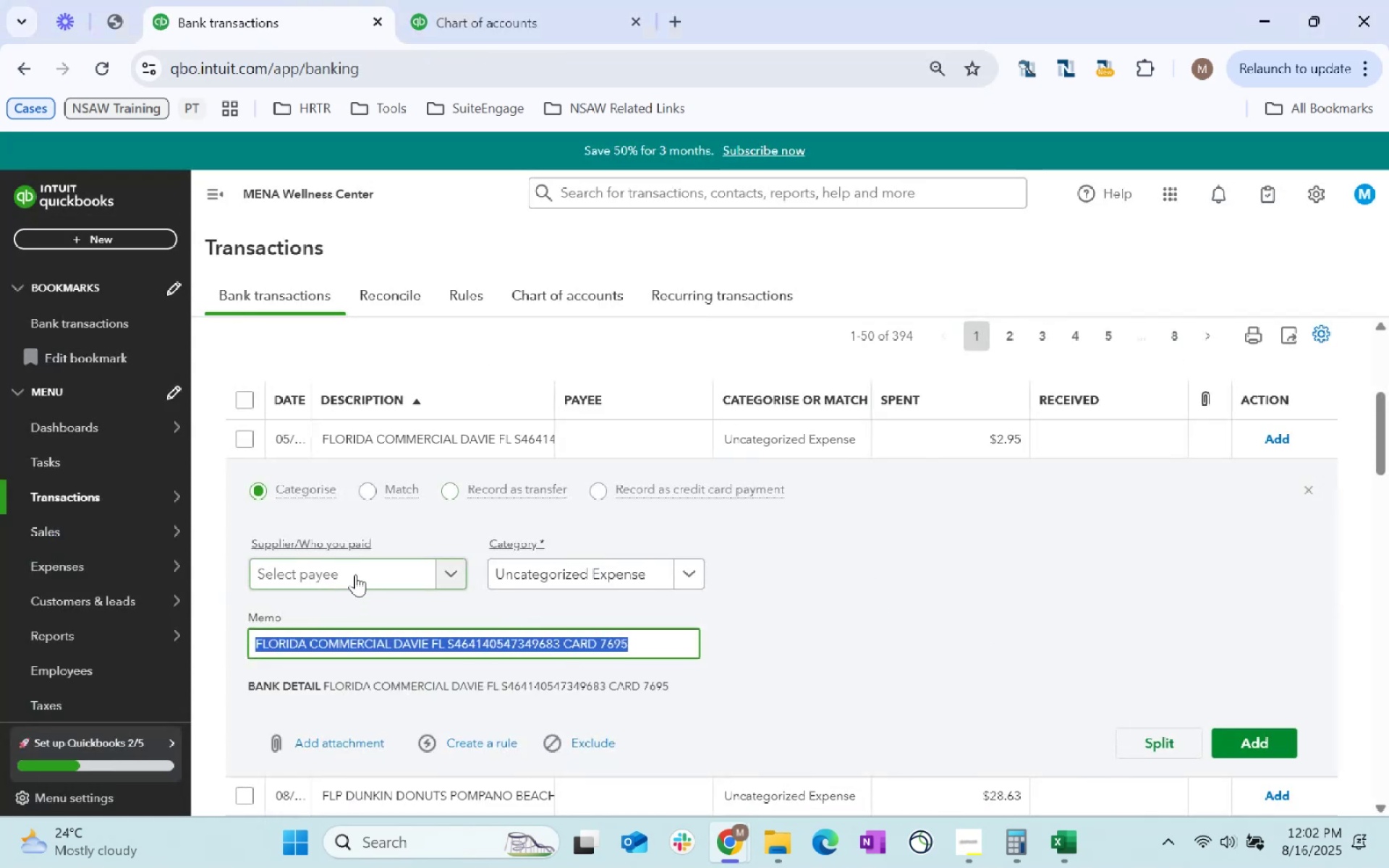 
key(Control+ControlLeft)
 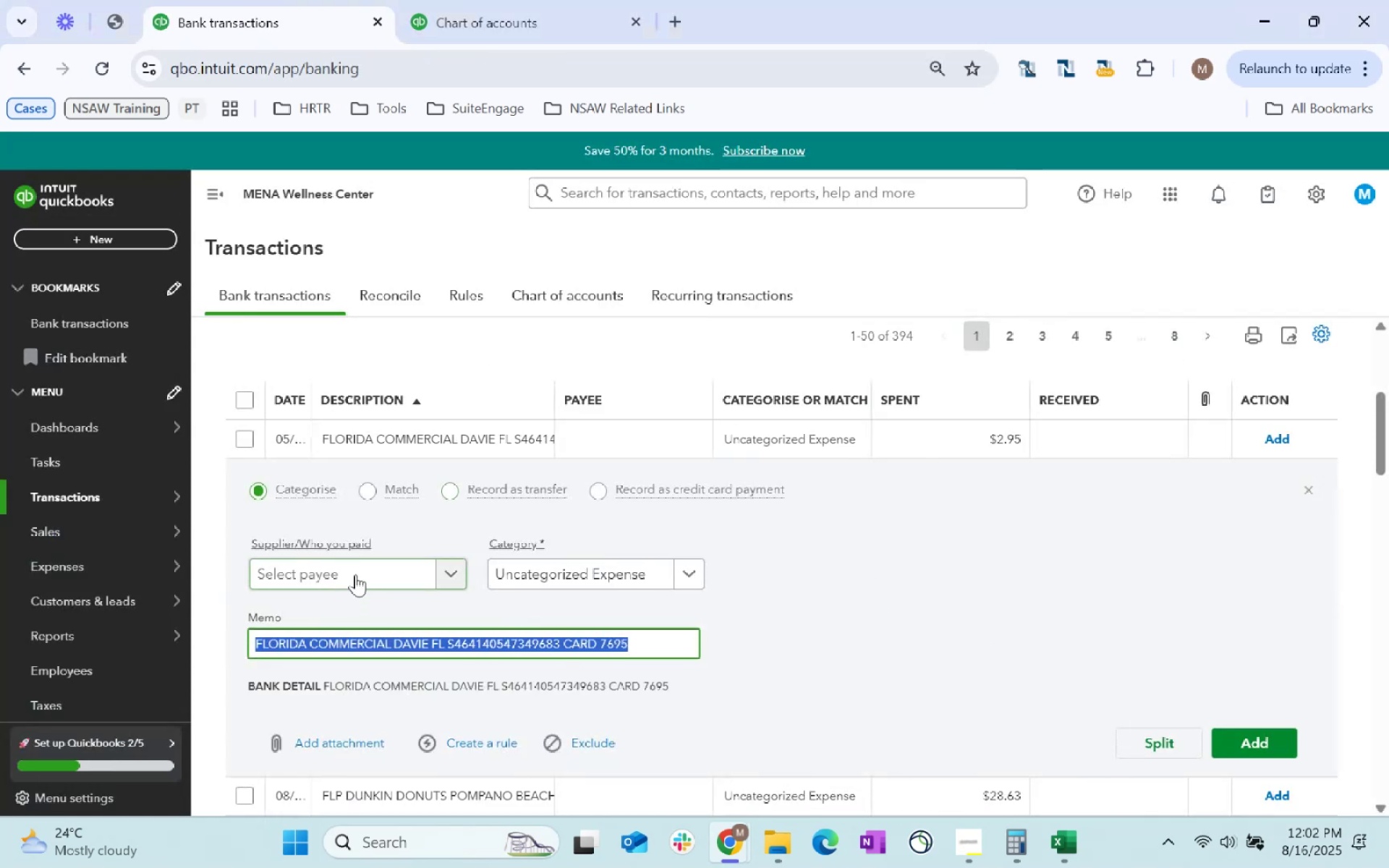 
key(Control+V)
 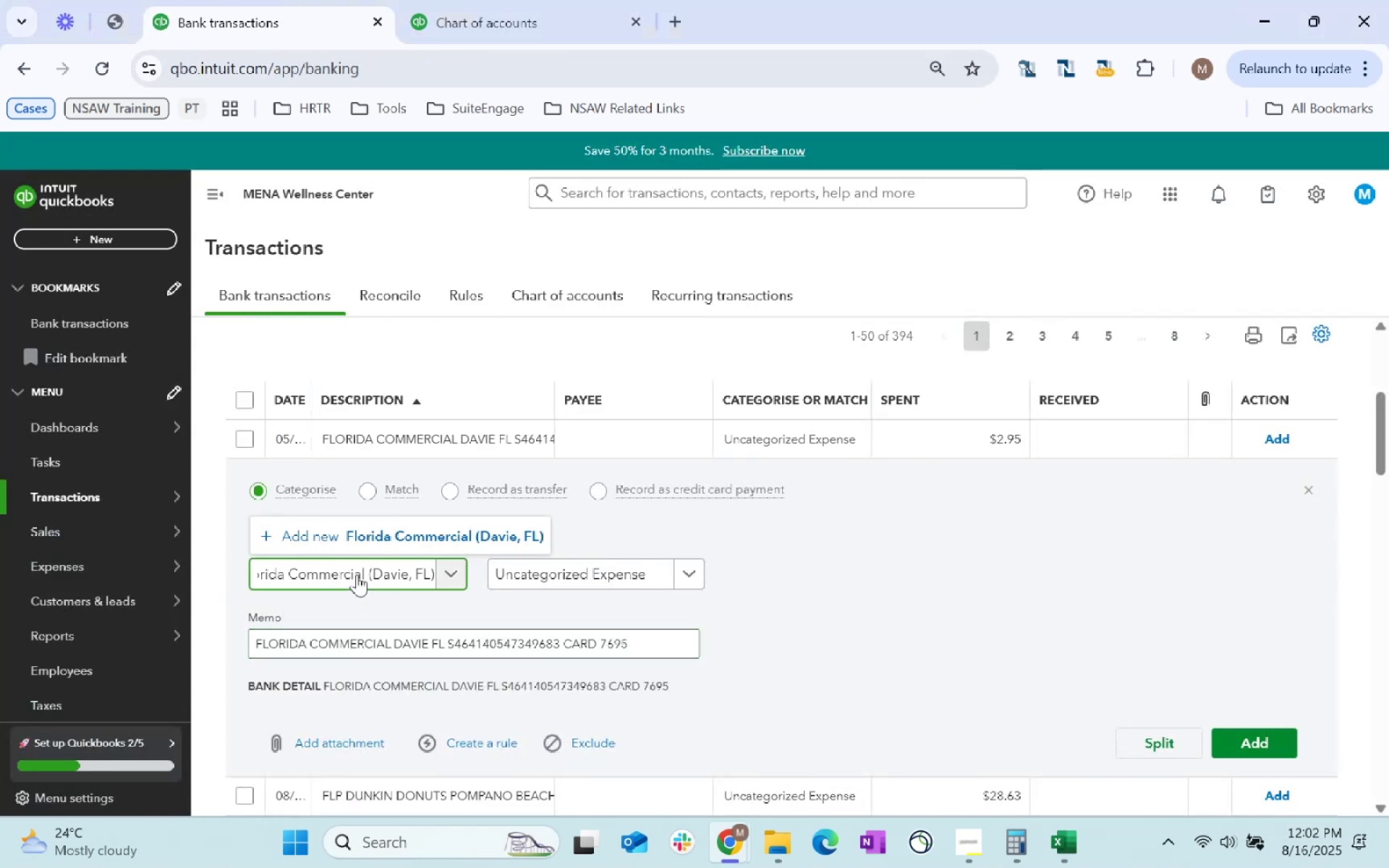 
key(Tab)
 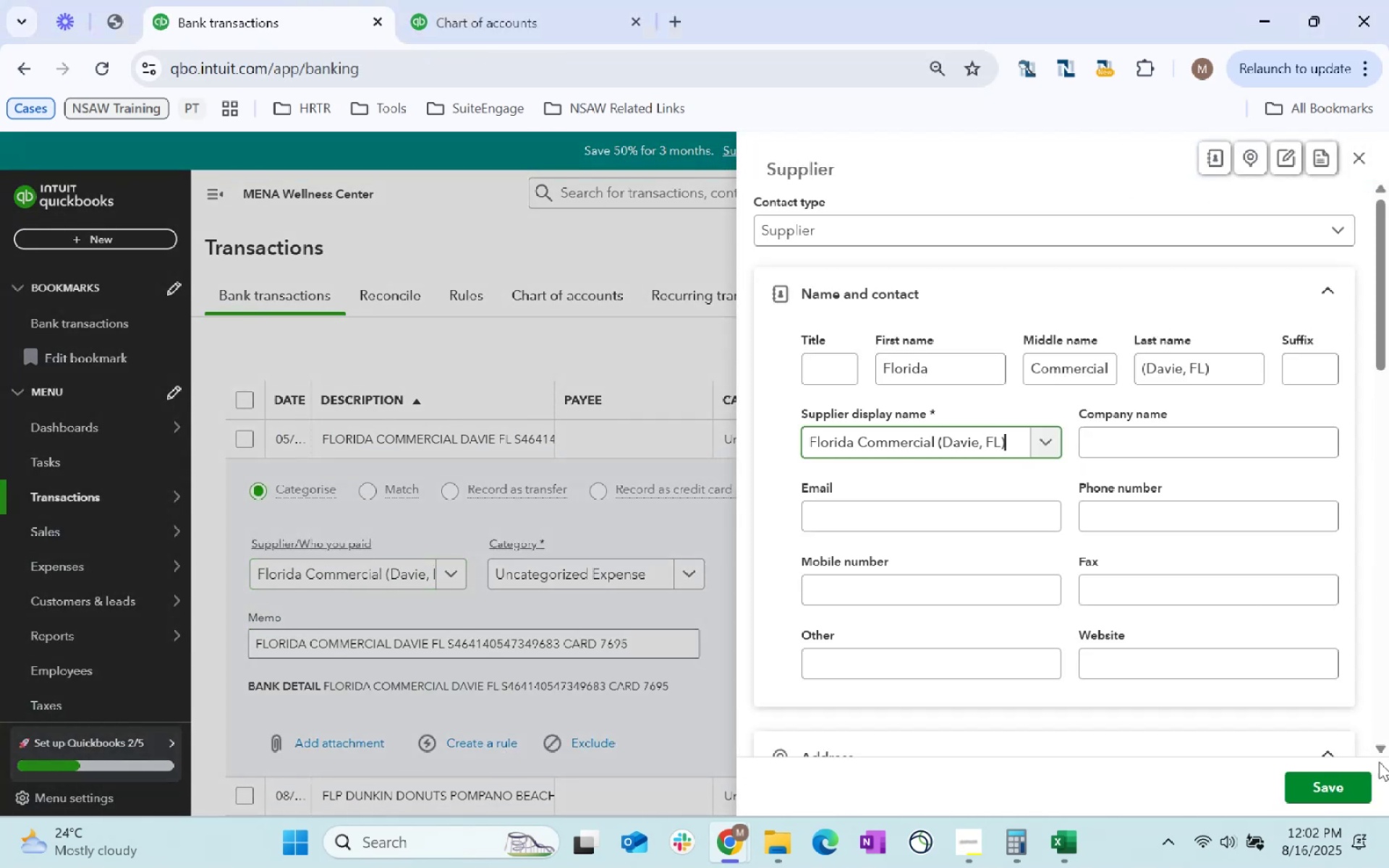 
left_click([1337, 780])
 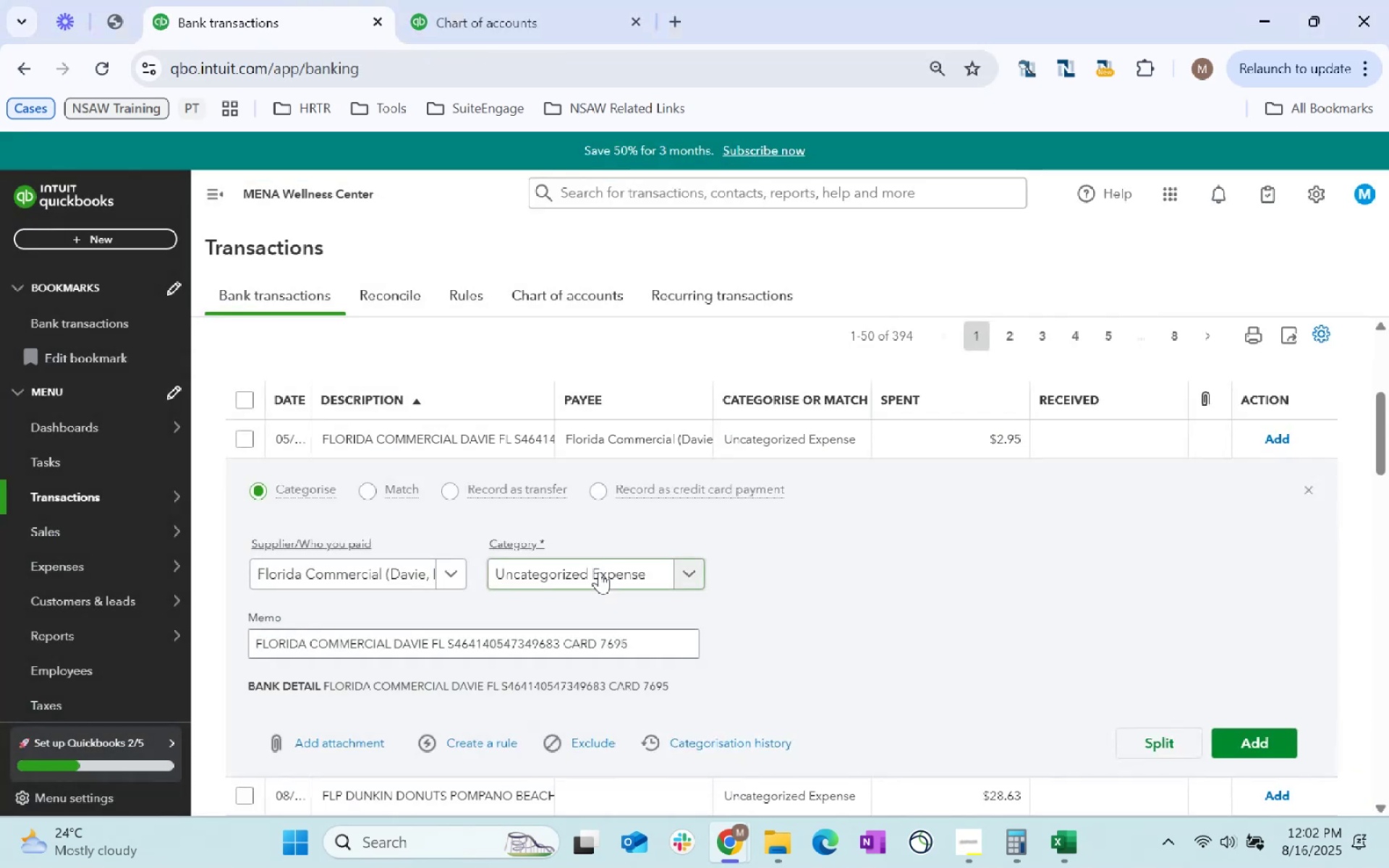 
key(Tab)
type(Supplies)
 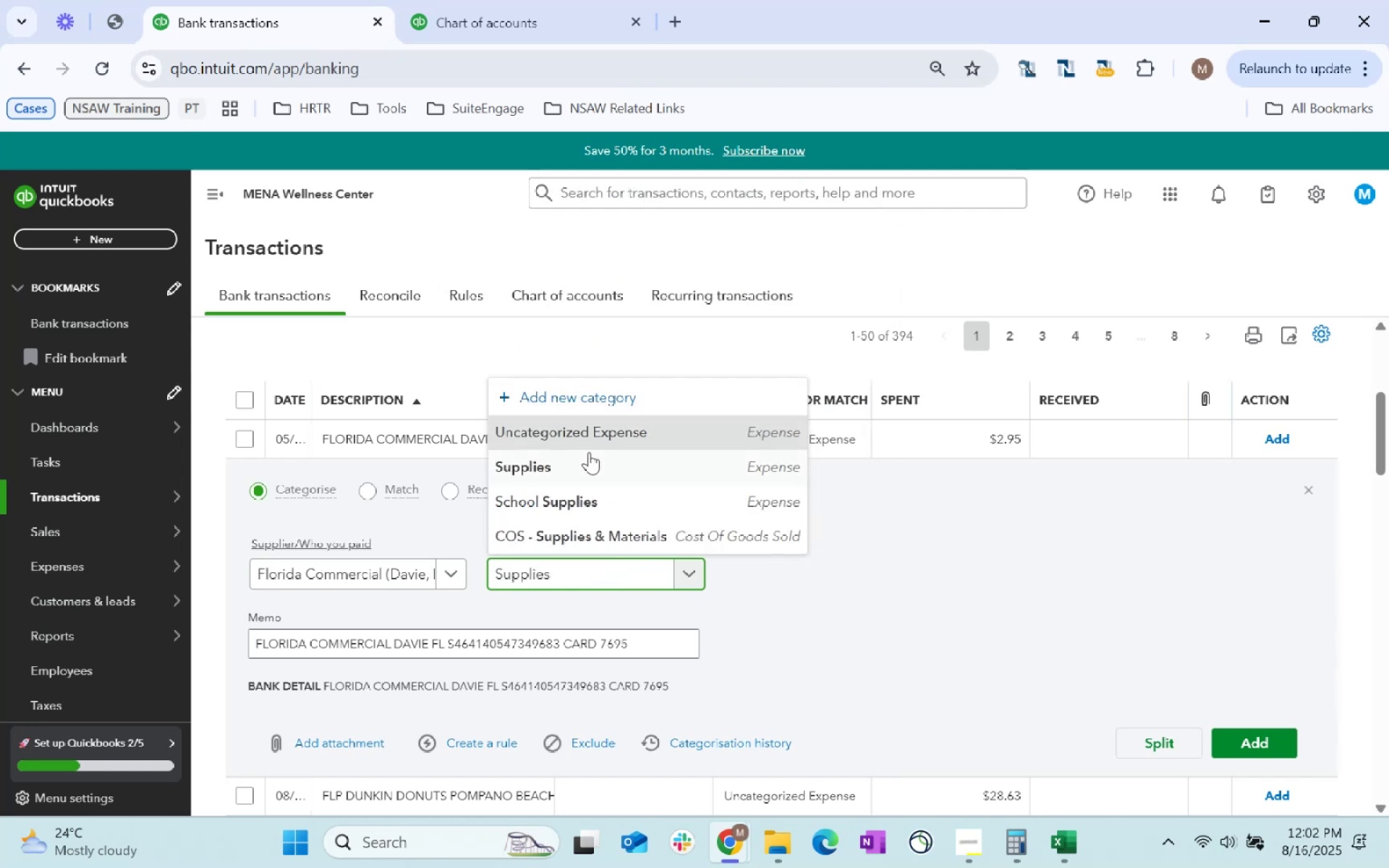 
left_click([582, 457])
 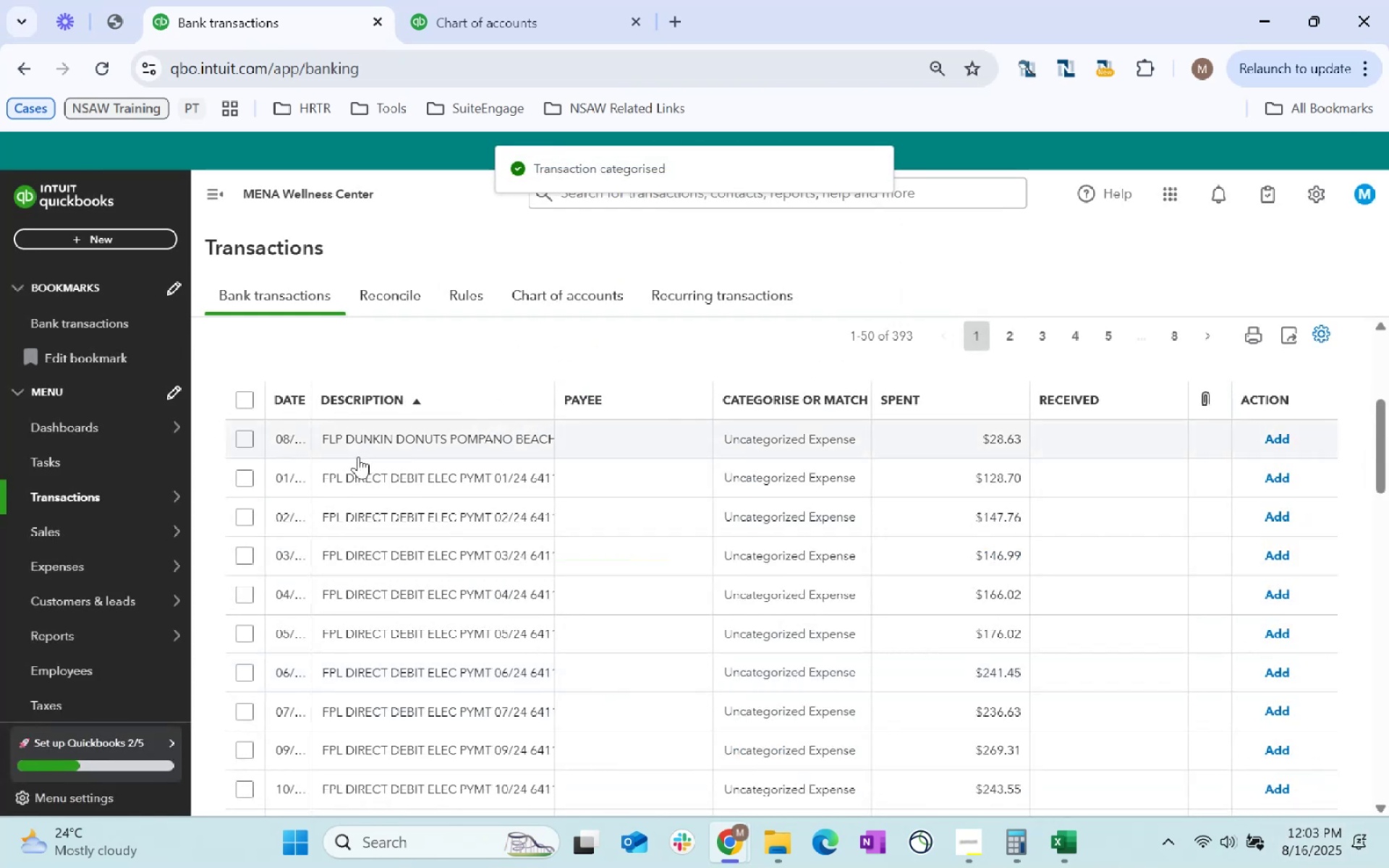 
wait(6.96)
 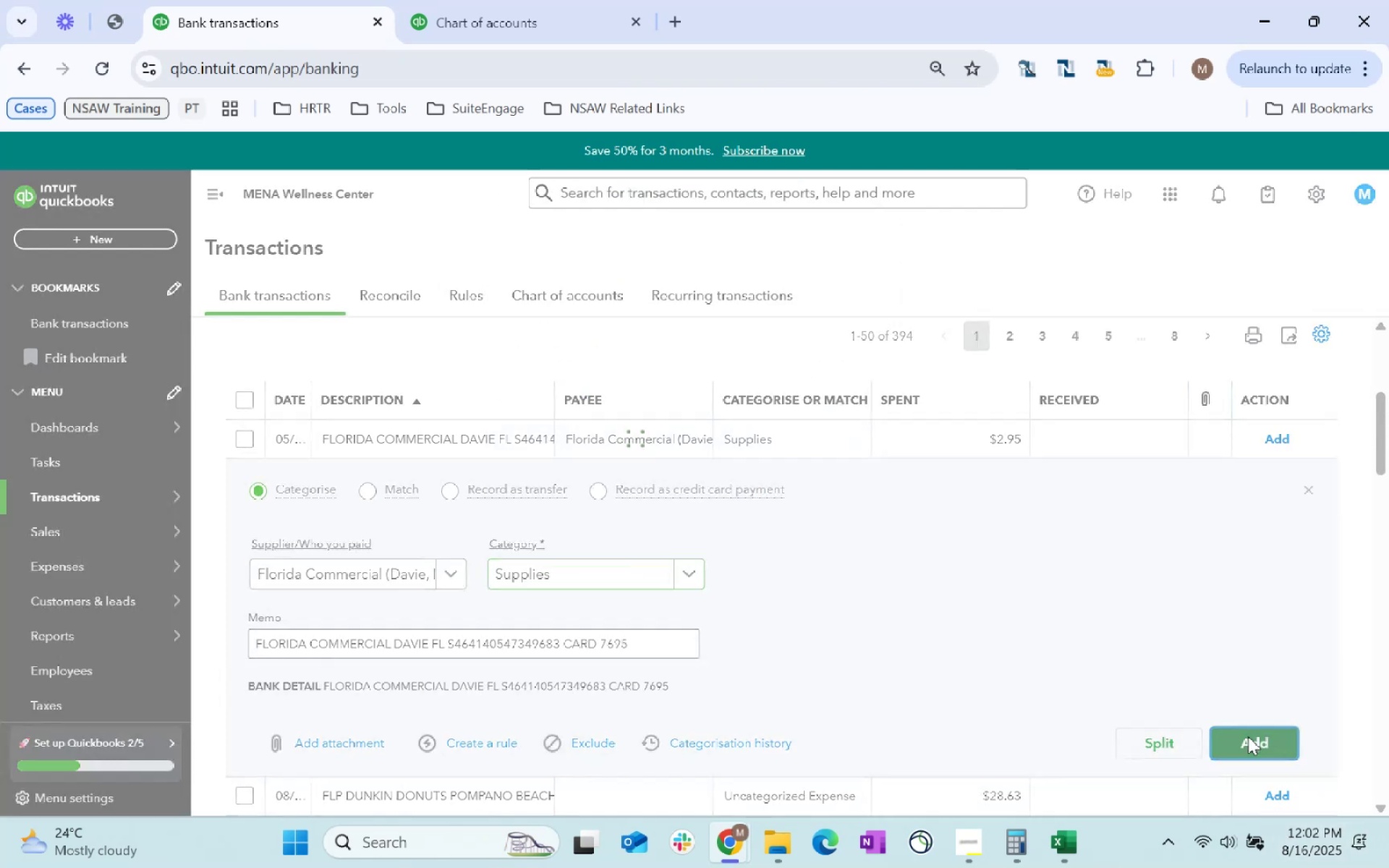 
left_click([355, 581])
 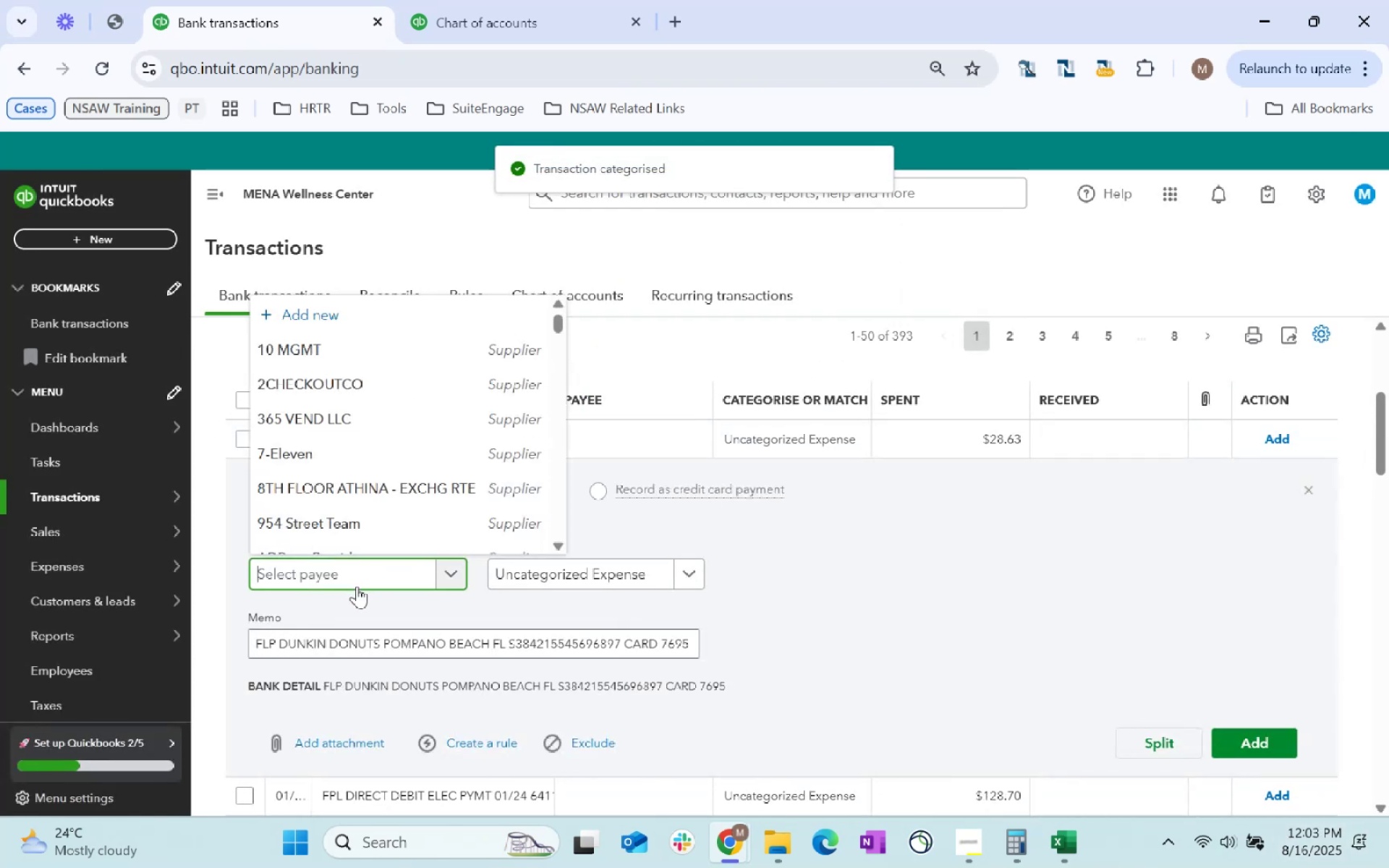 
type(Dunkin)
key(Tab)
type(Staff)
key(Tab)
 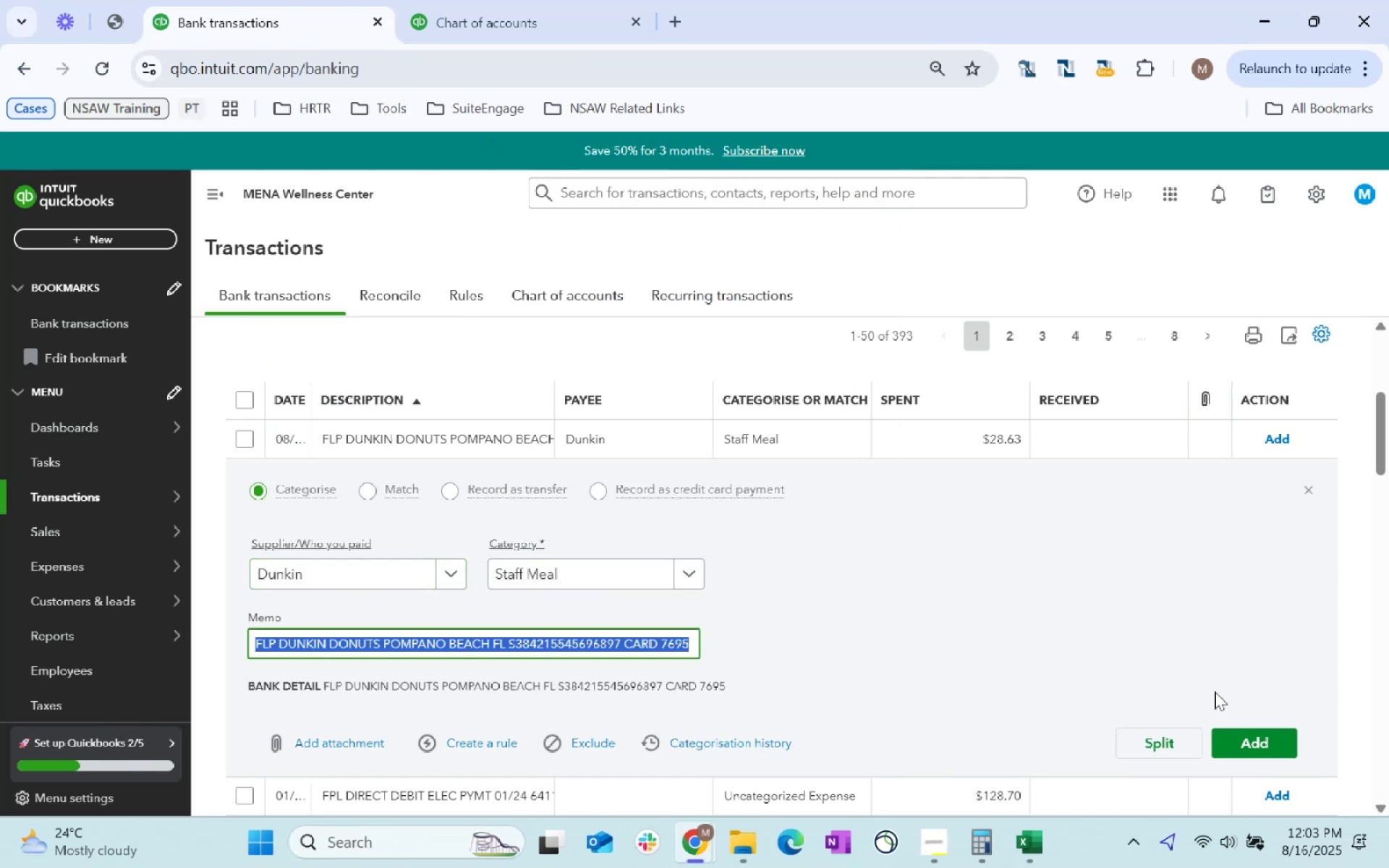 
left_click_drag(start_coordinate=[1257, 726], to_coordinate=[1260, 726])
 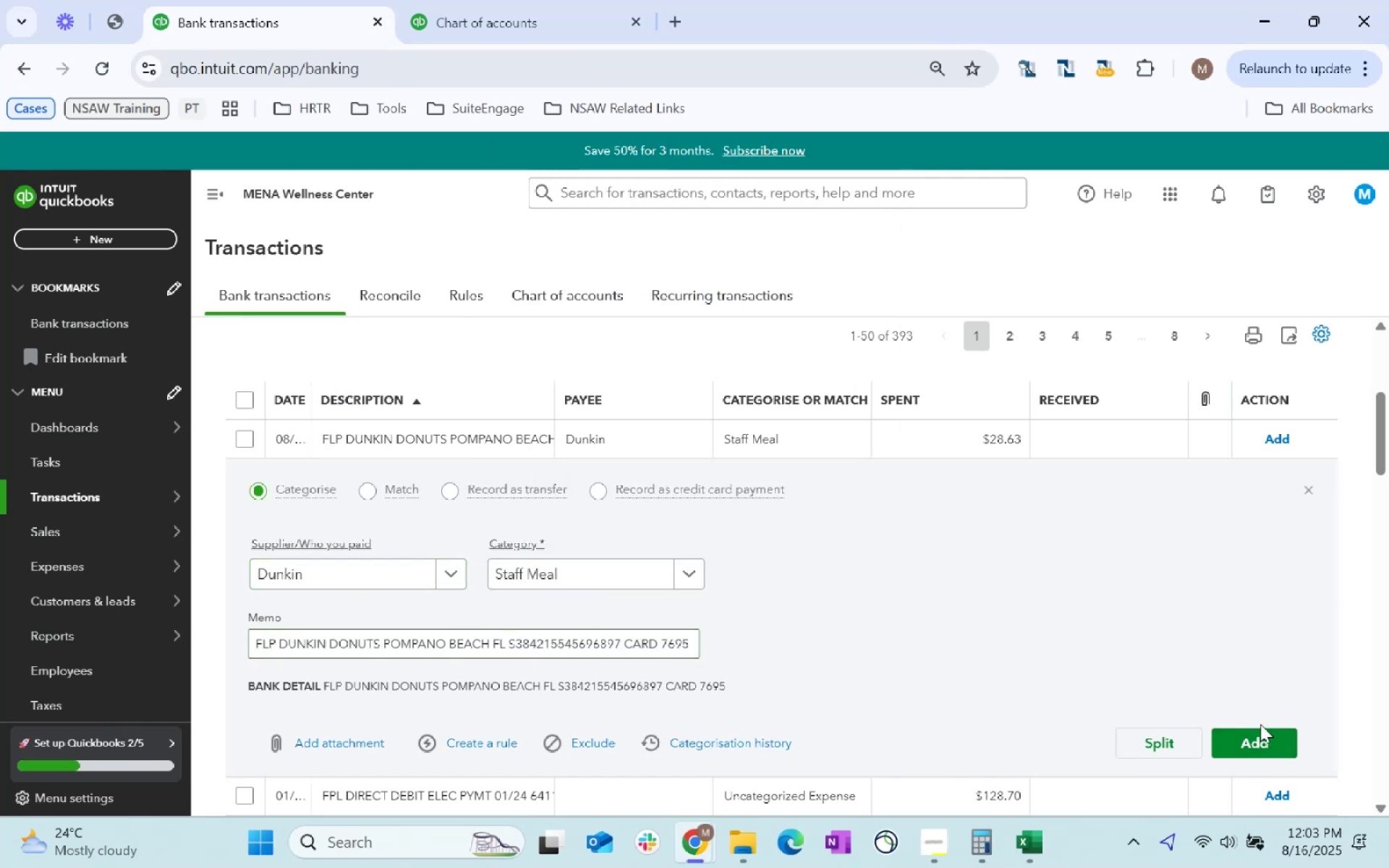 
left_click([1269, 739])
 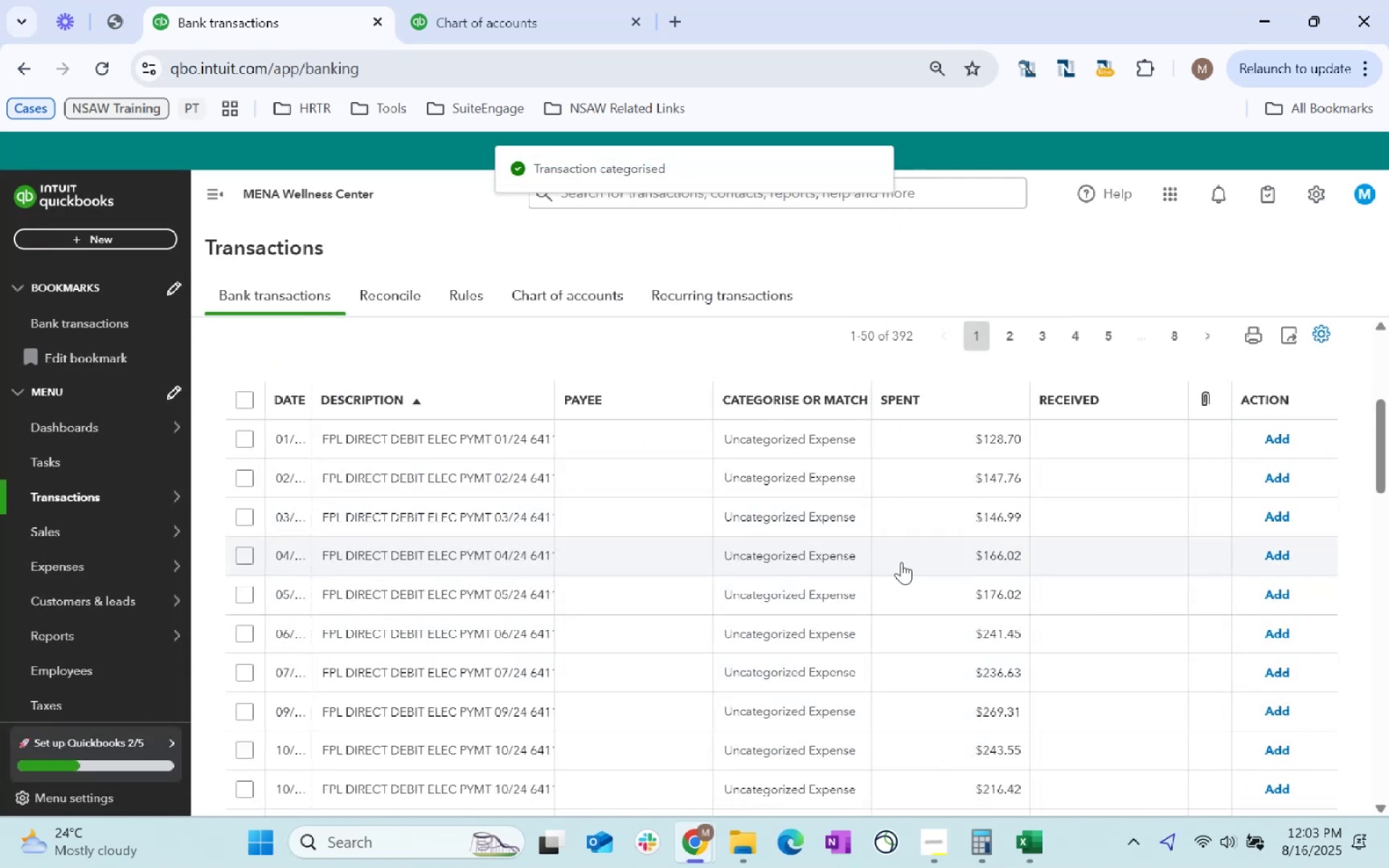 
scroll: coordinate [469, 561], scroll_direction: down, amount: 6.0
 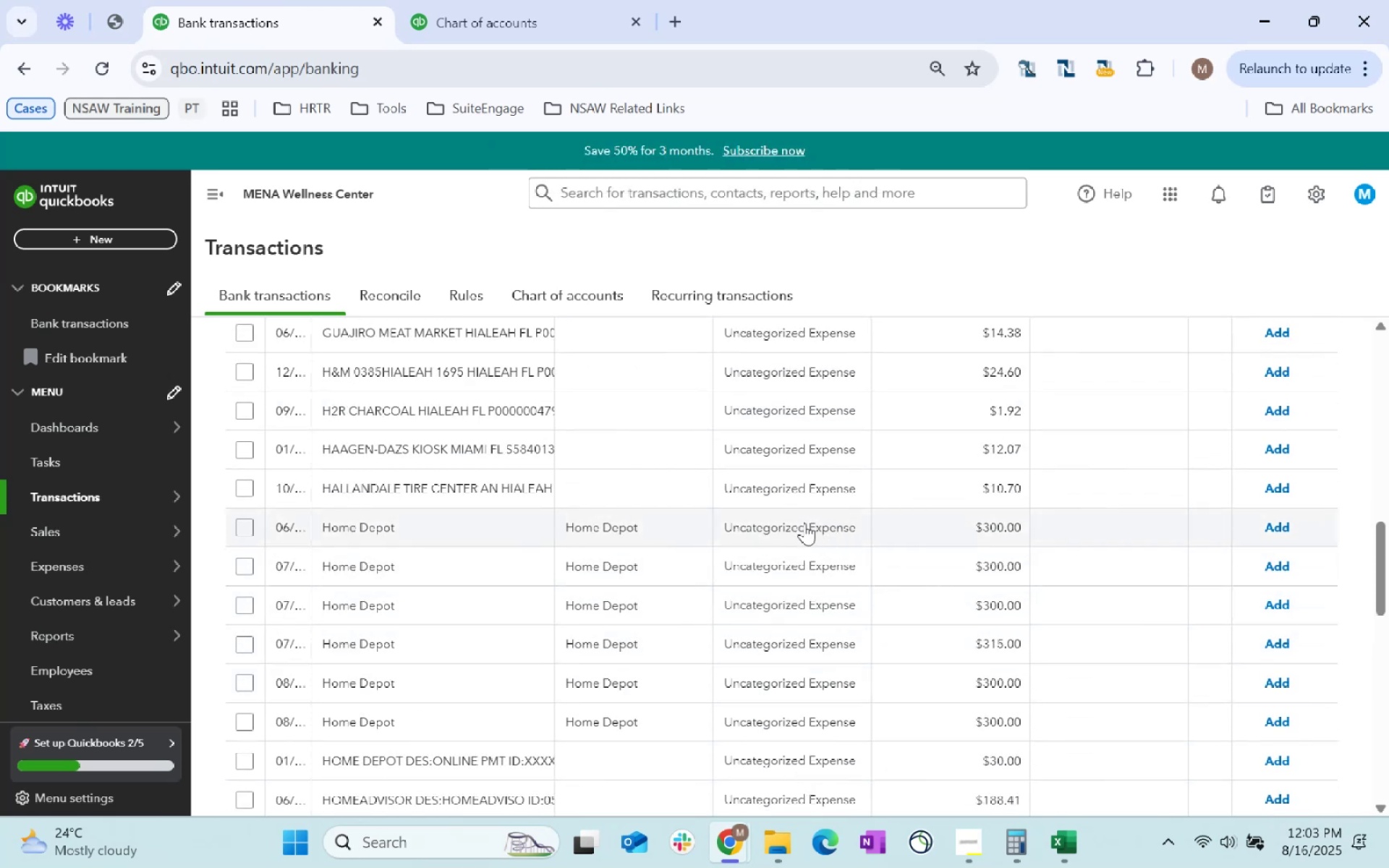 
left_click([242, 524])
 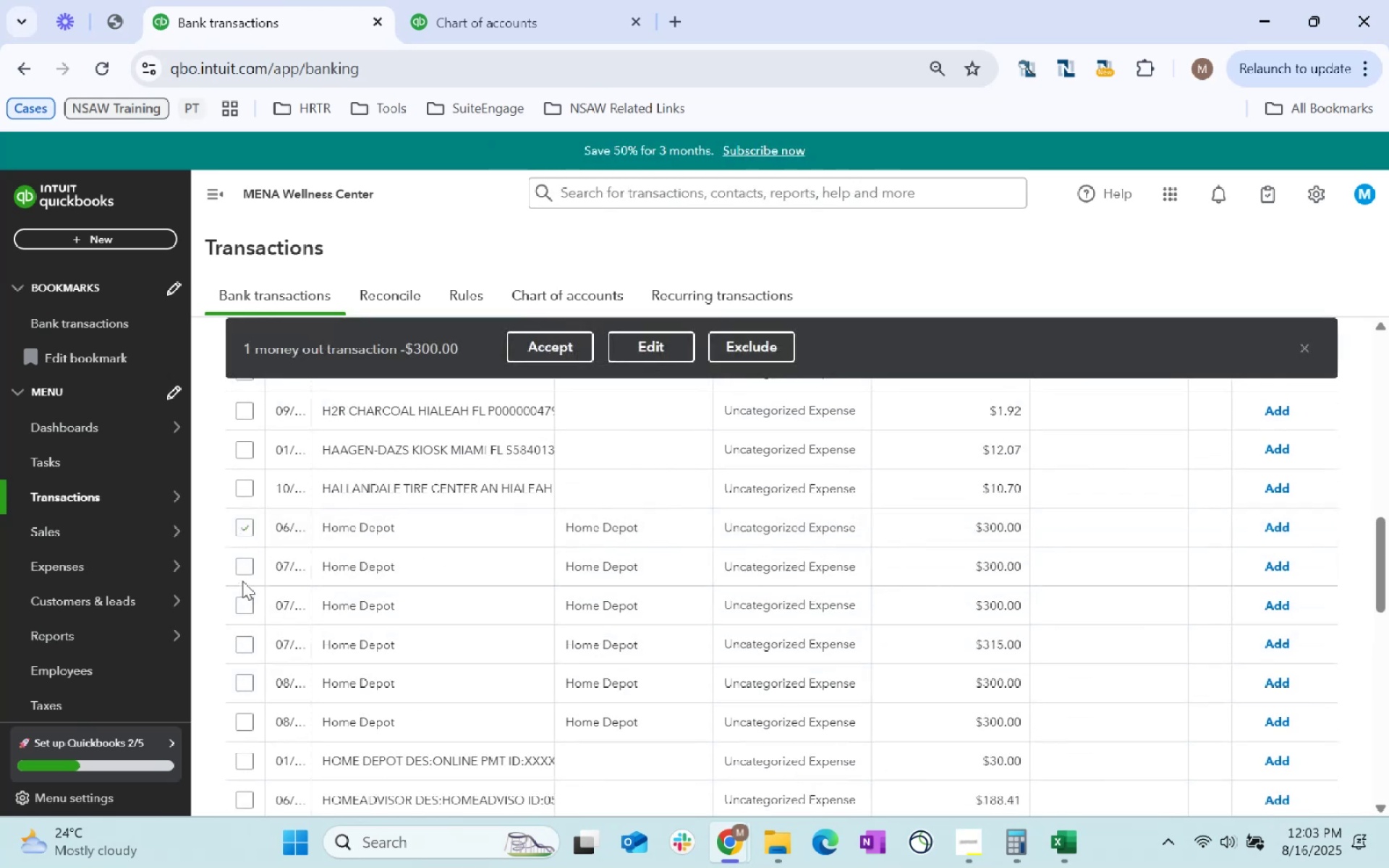 
left_click([248, 569])
 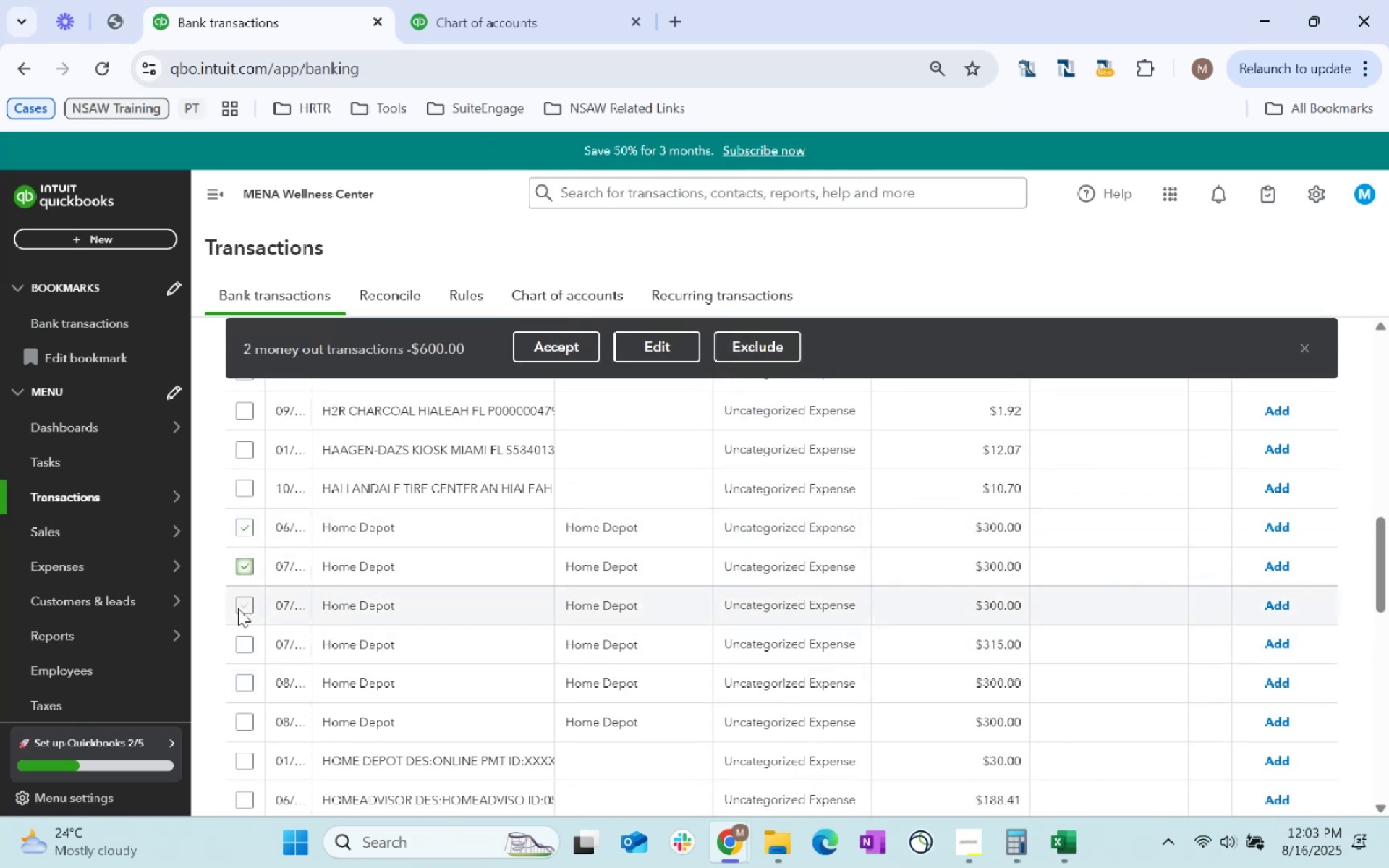 
left_click([238, 608])
 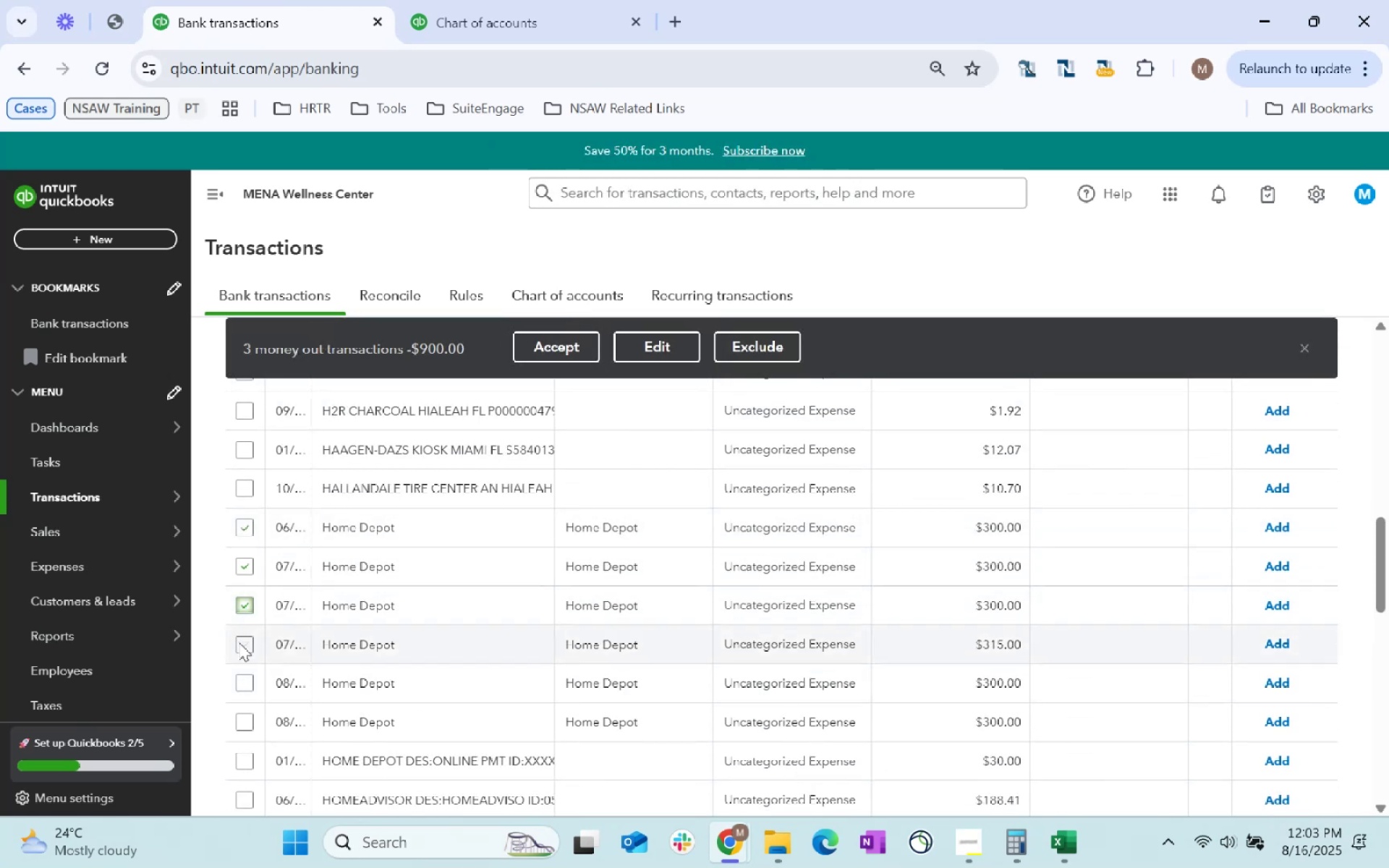 
left_click([239, 643])
 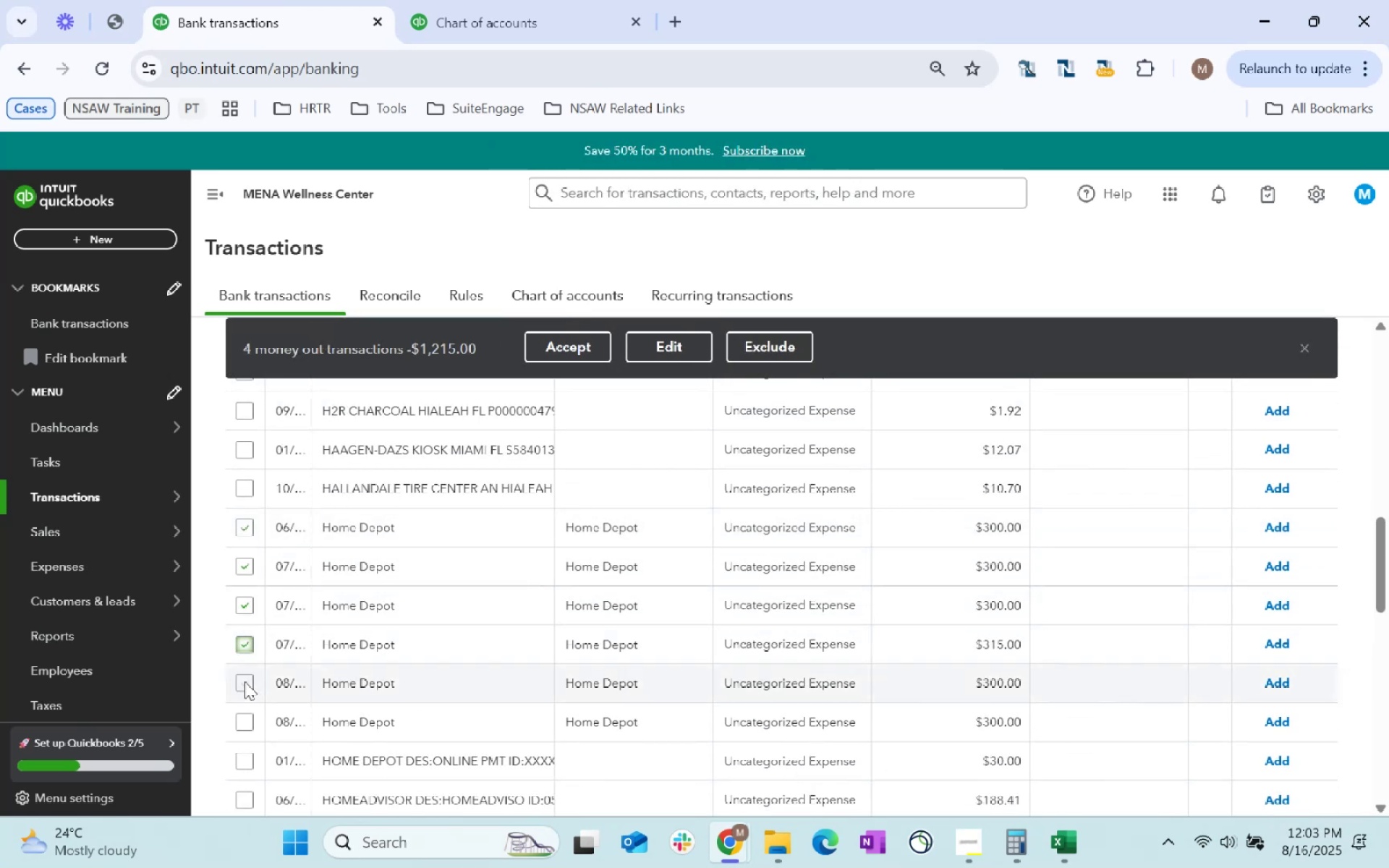 
left_click([245, 685])
 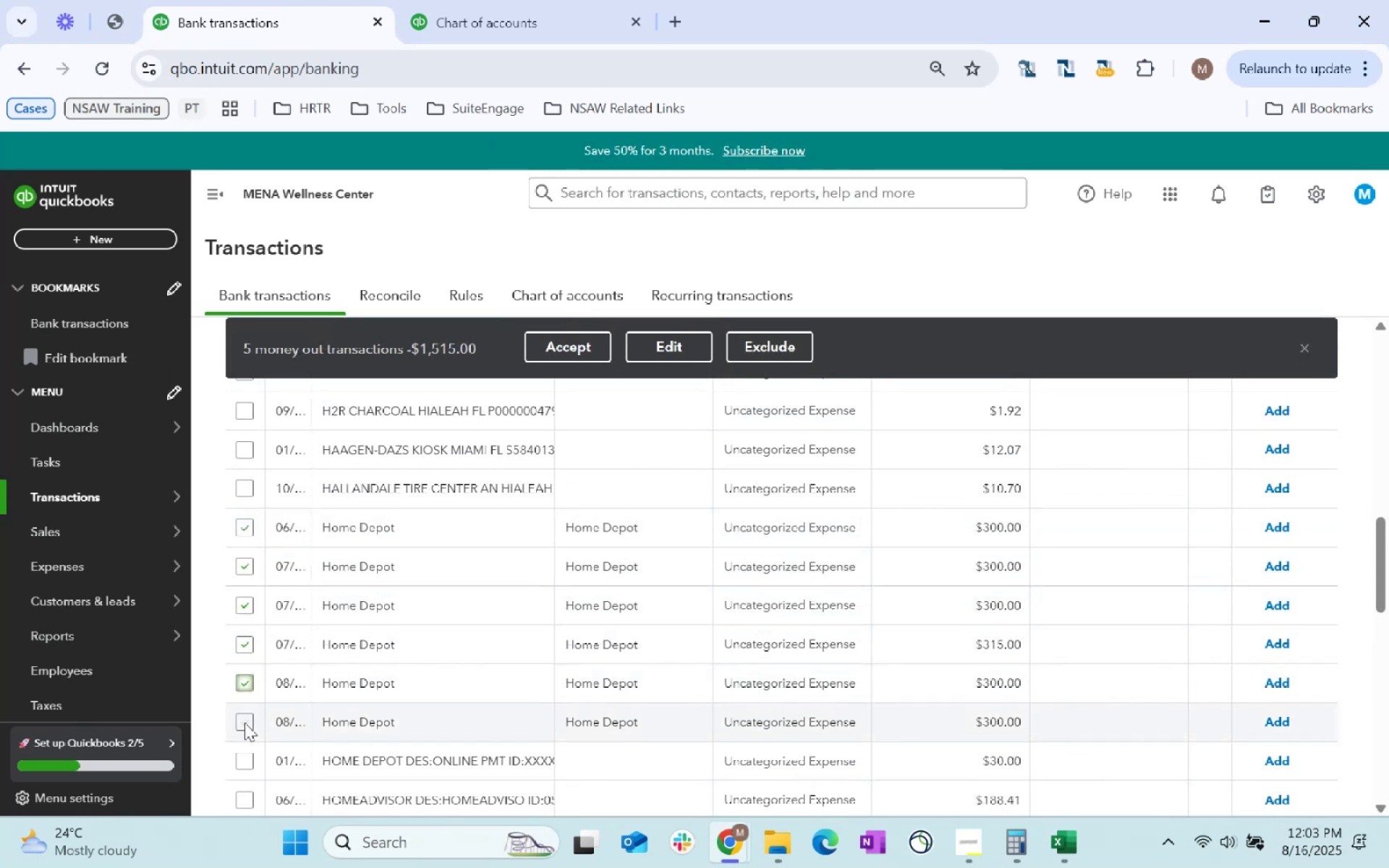 
left_click([245, 723])
 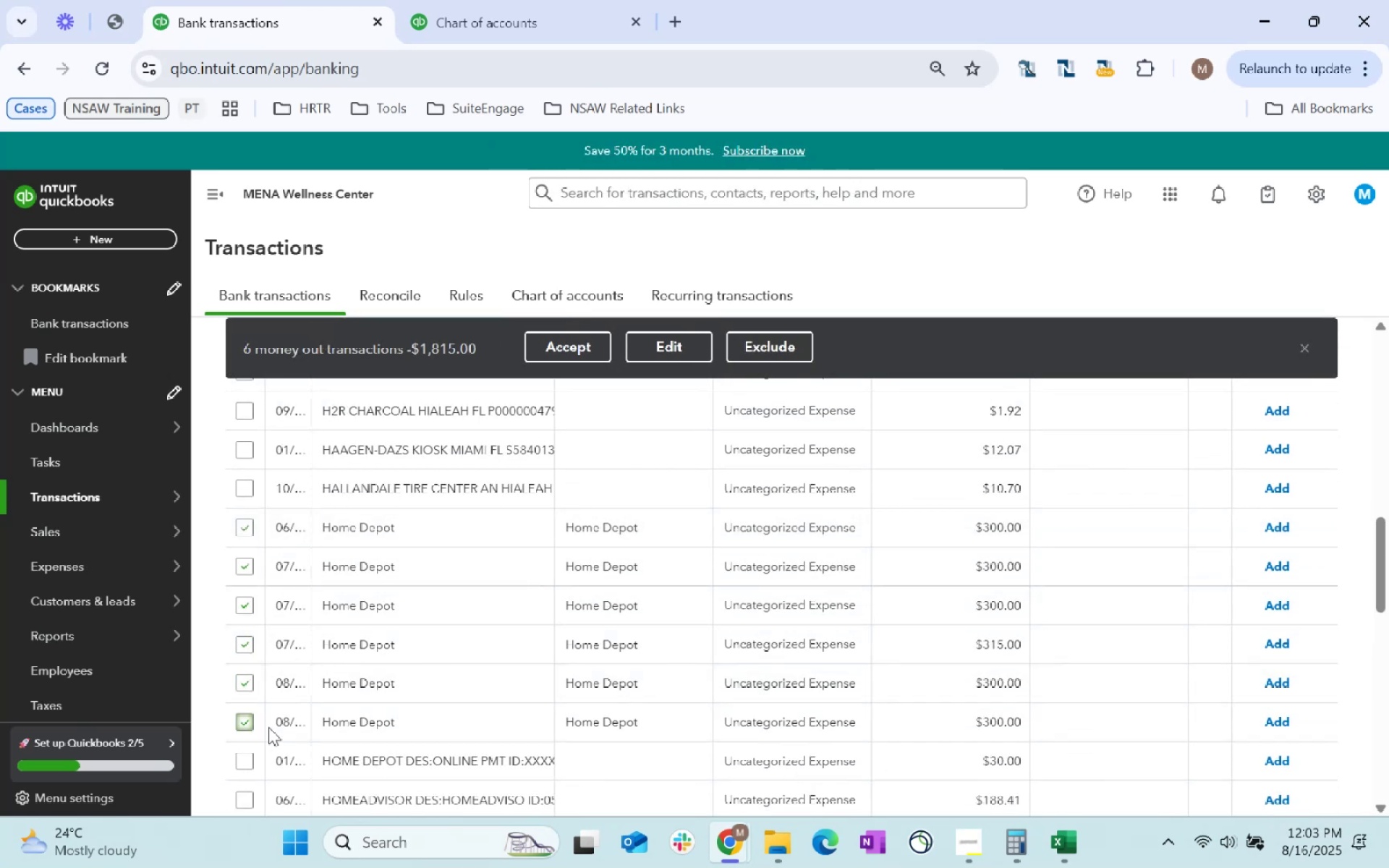 
scroll: coordinate [496, 582], scroll_direction: down, amount: 1.0
 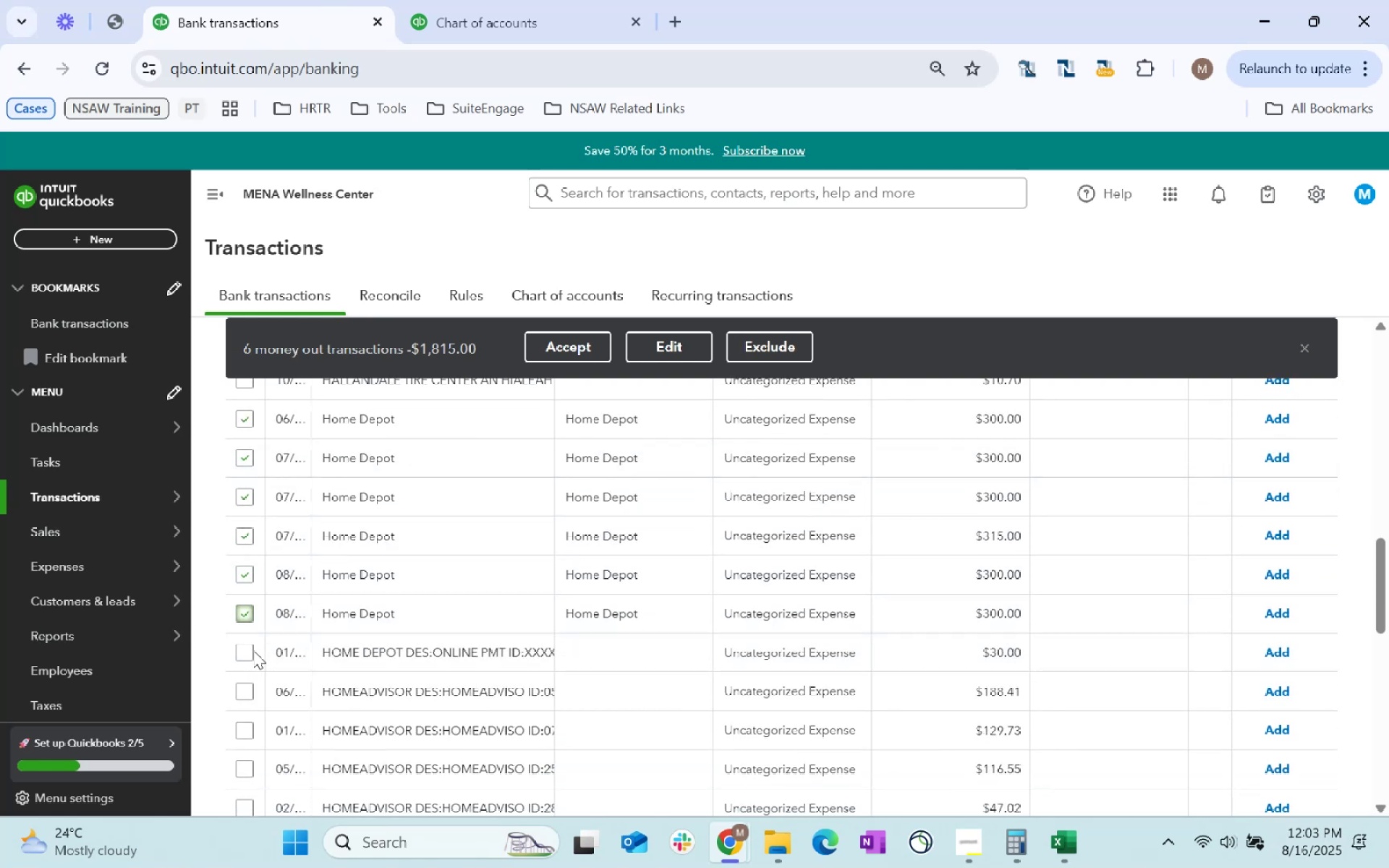 
left_click([247, 649])
 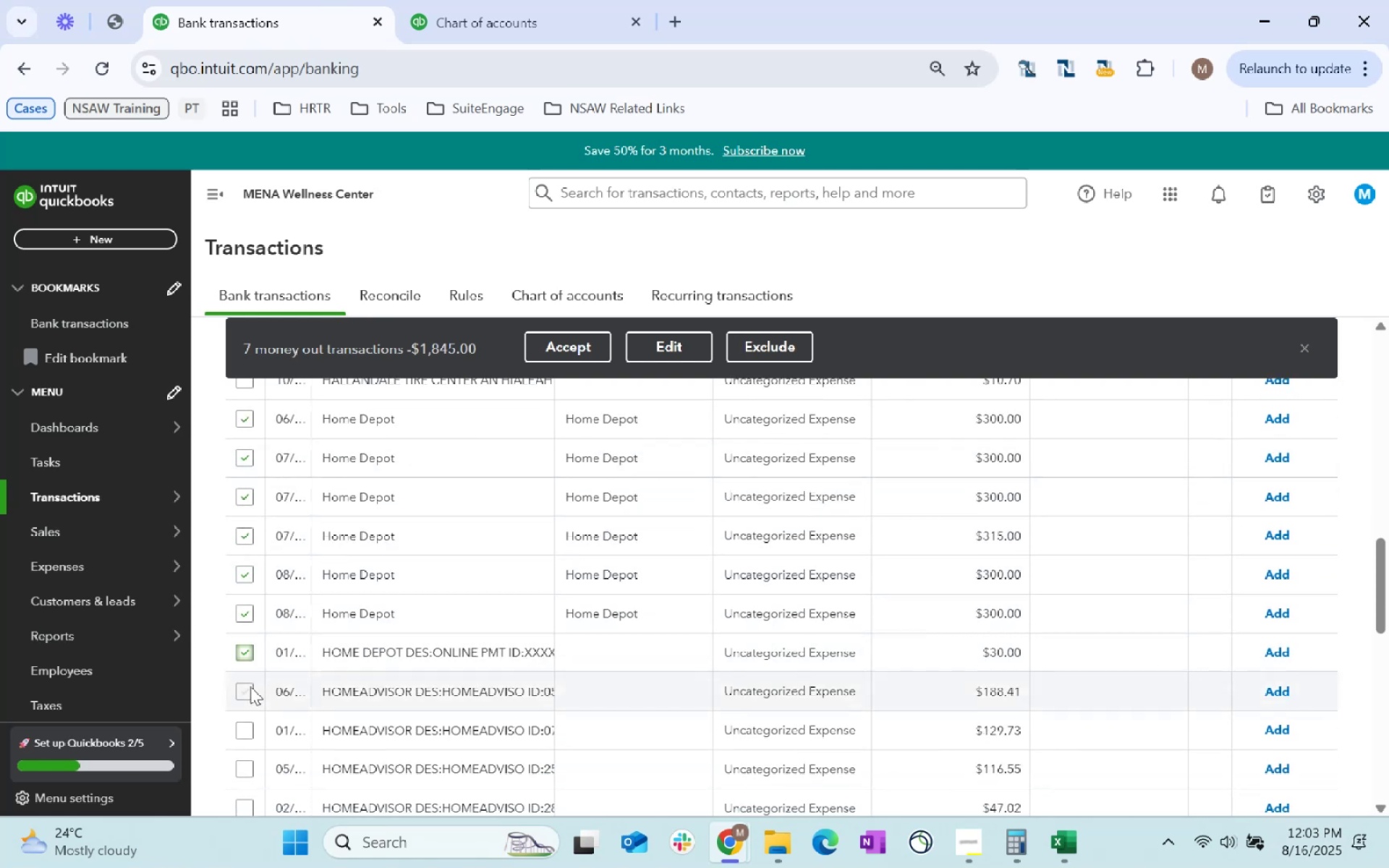 
left_click([249, 693])
 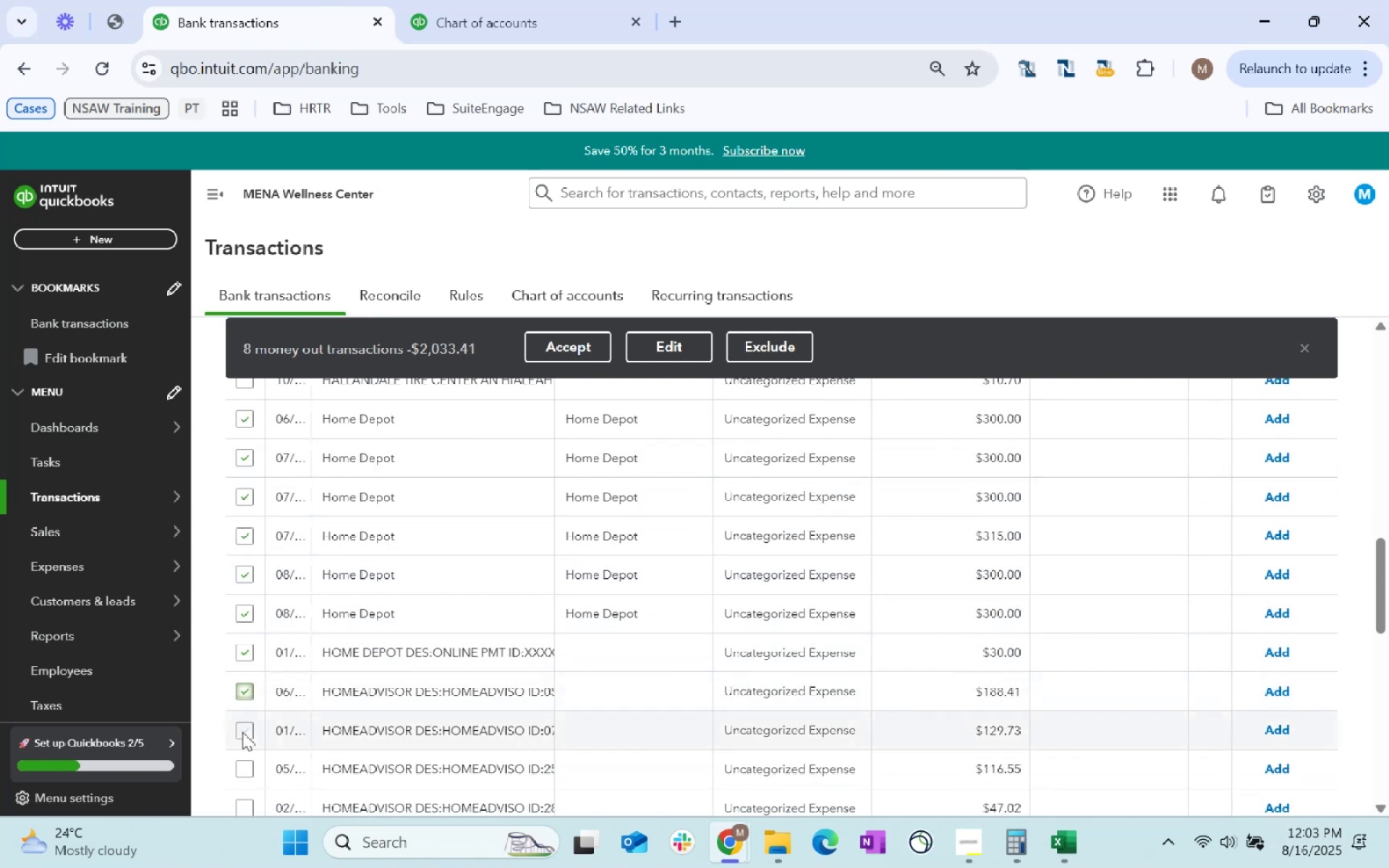 
left_click([241, 732])
 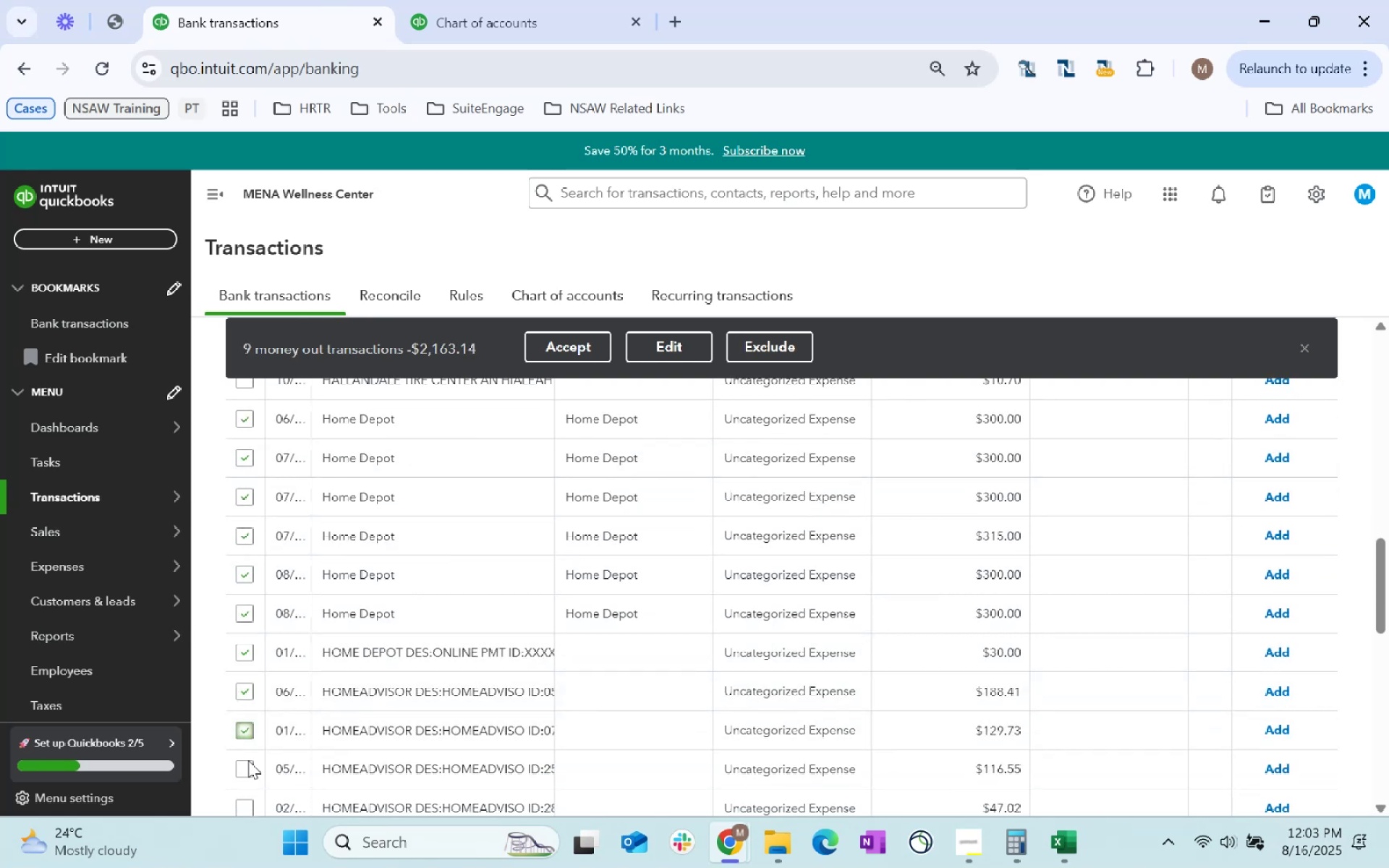 
left_click([247, 769])
 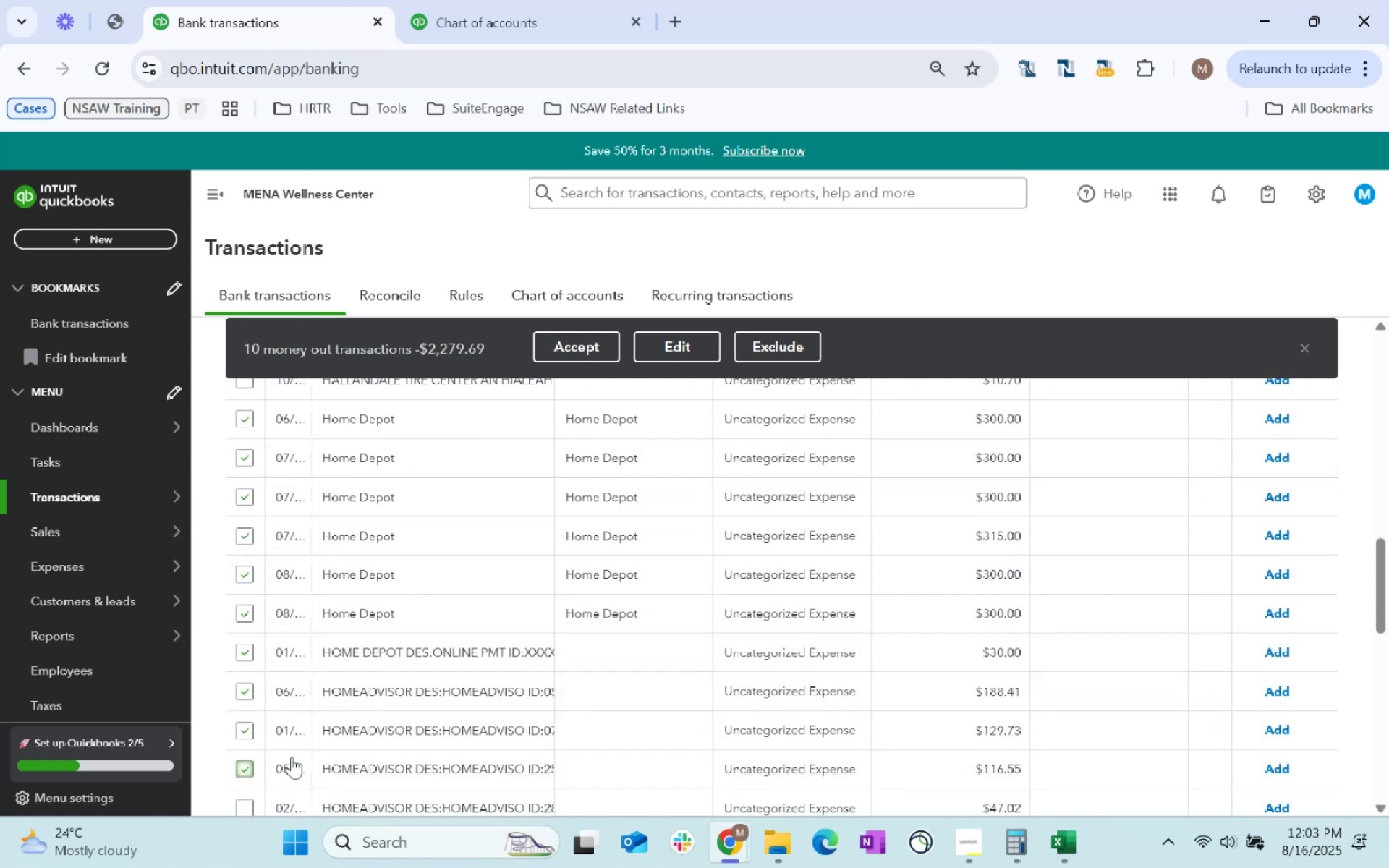 
scroll: coordinate [399, 641], scroll_direction: down, amount: 2.0
 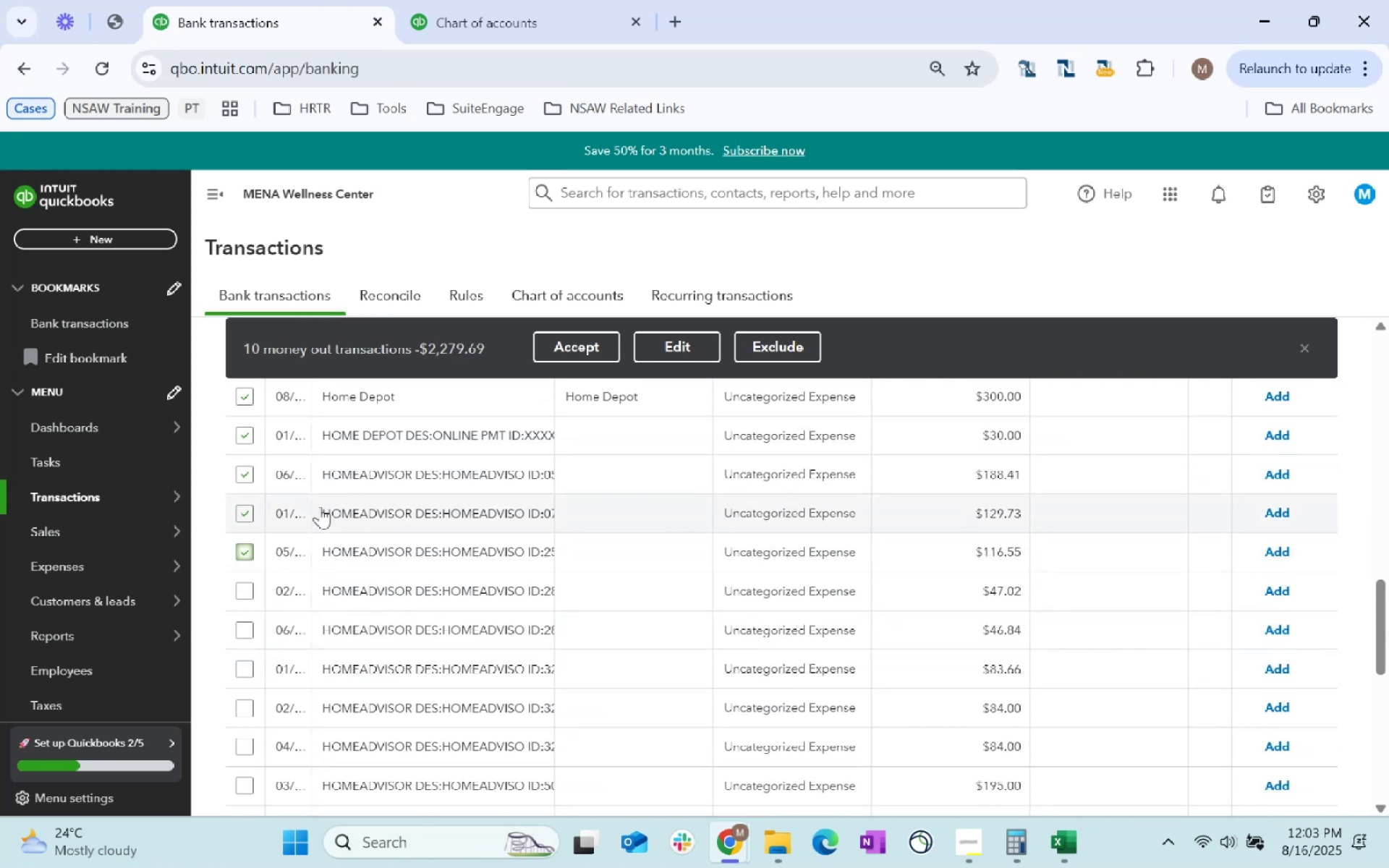 
left_click([245, 470])
 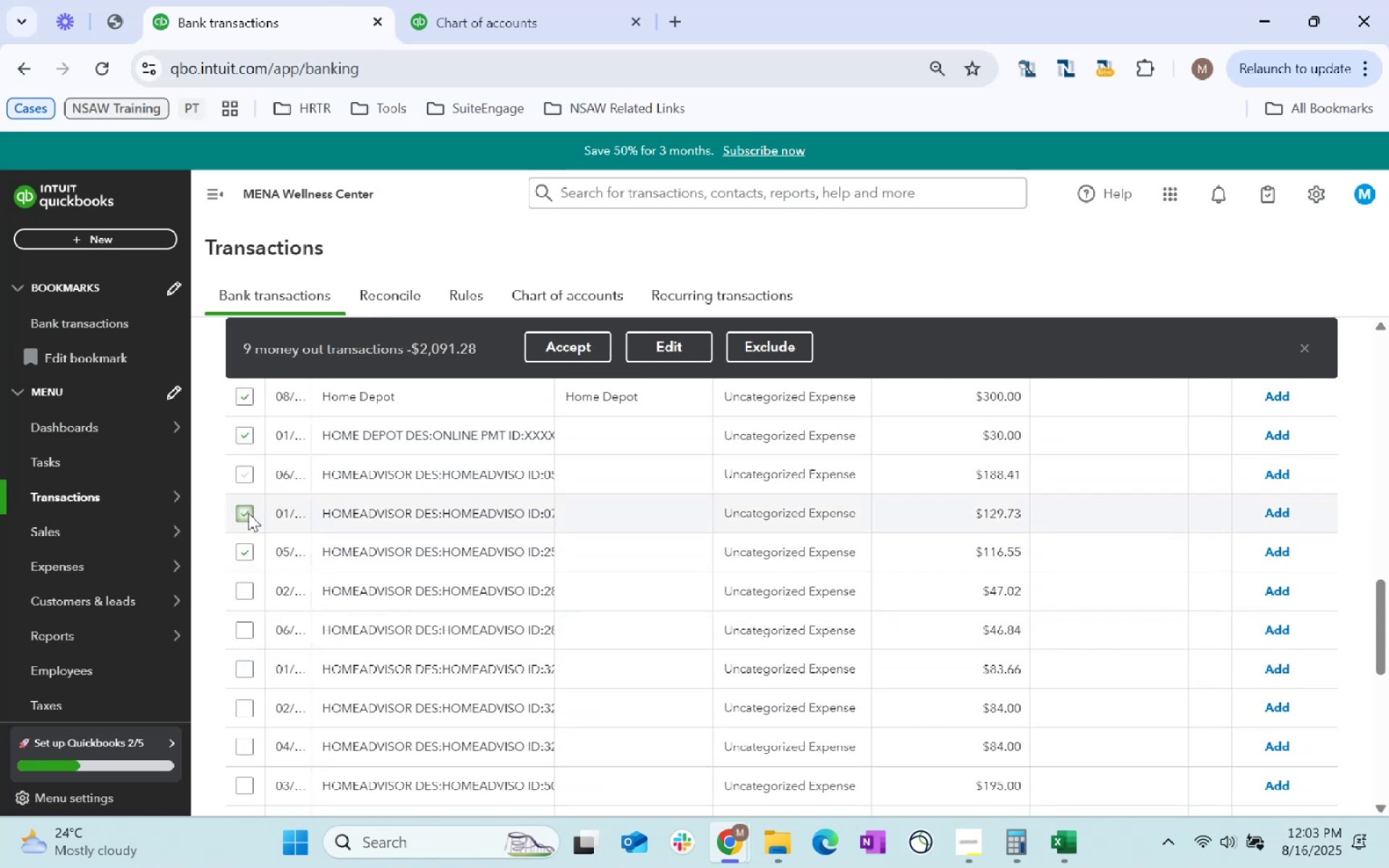 
left_click([248, 513])
 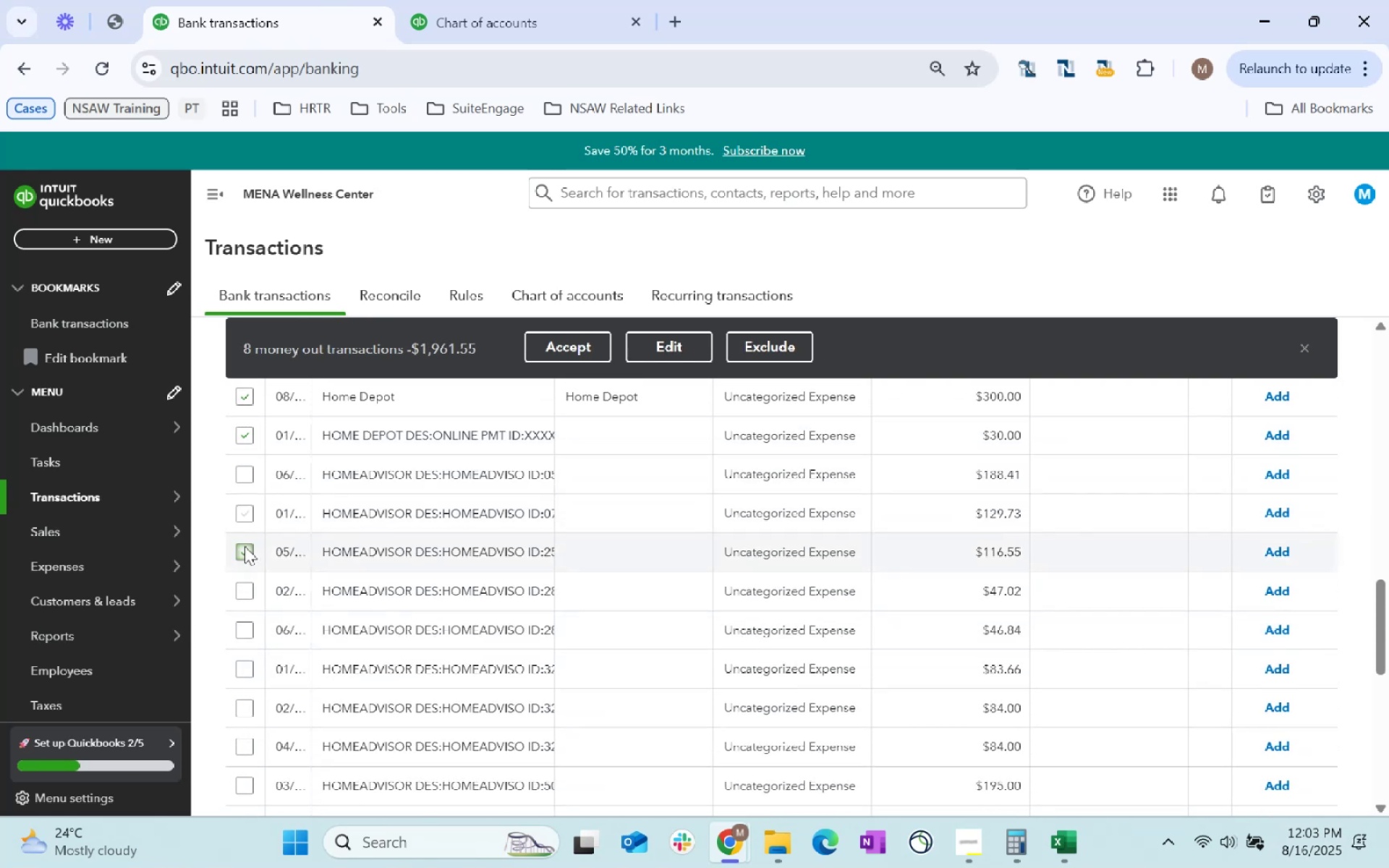 
left_click([245, 546])
 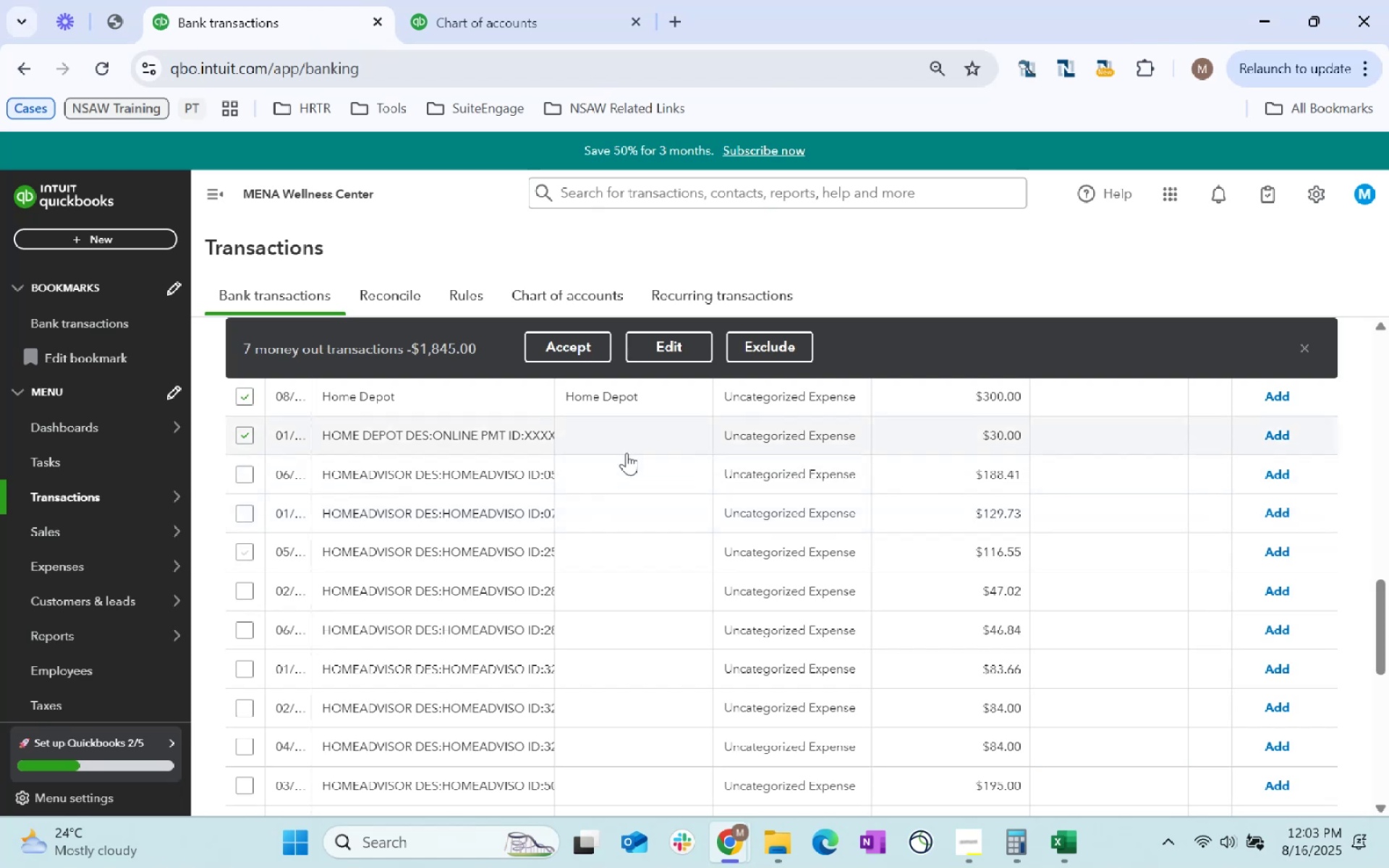 
scroll: coordinate [649, 589], scroll_direction: down, amount: 5.0
 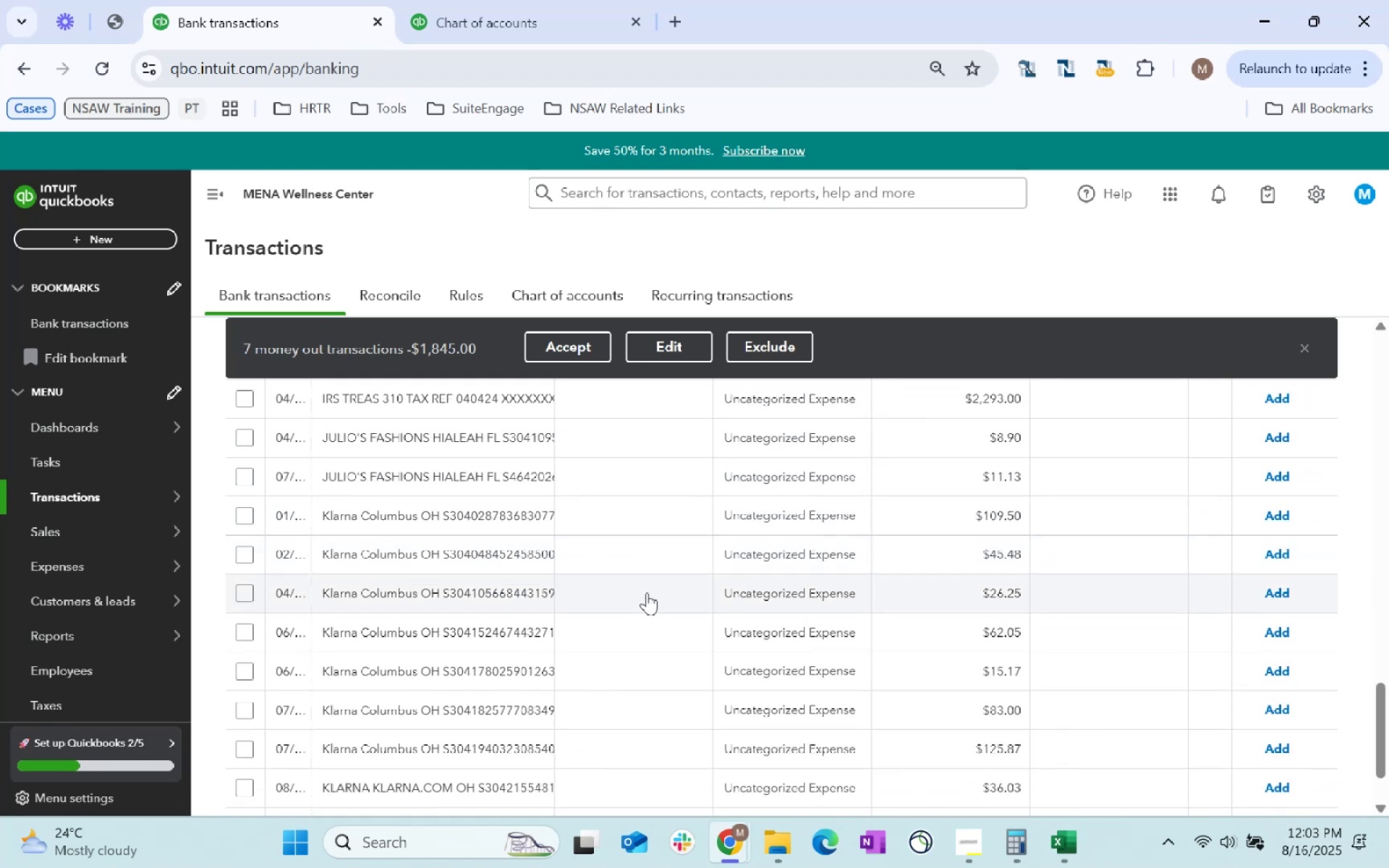 
scroll: coordinate [640, 531], scroll_direction: up, amount: 6.0
 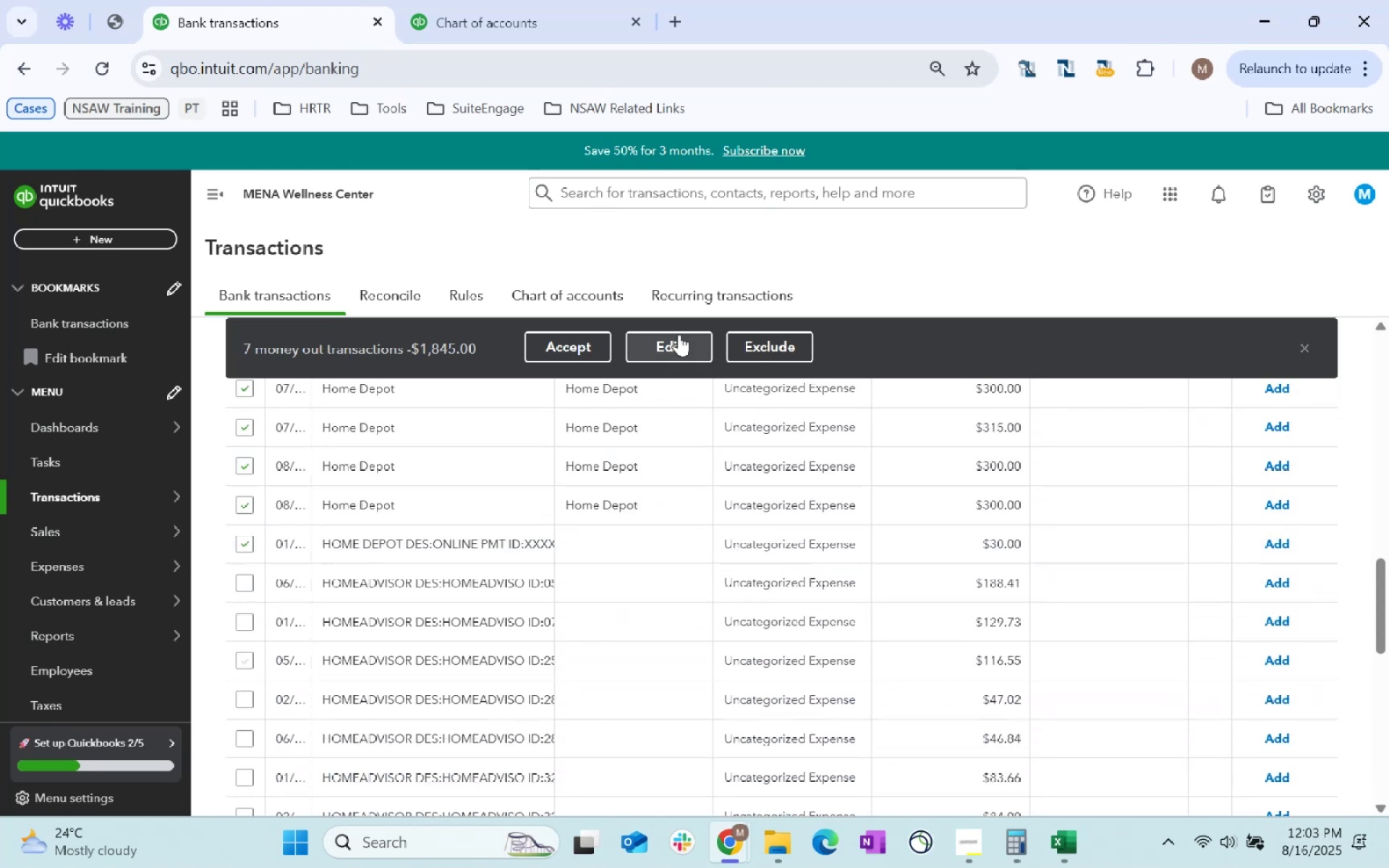 
left_click([679, 336])
 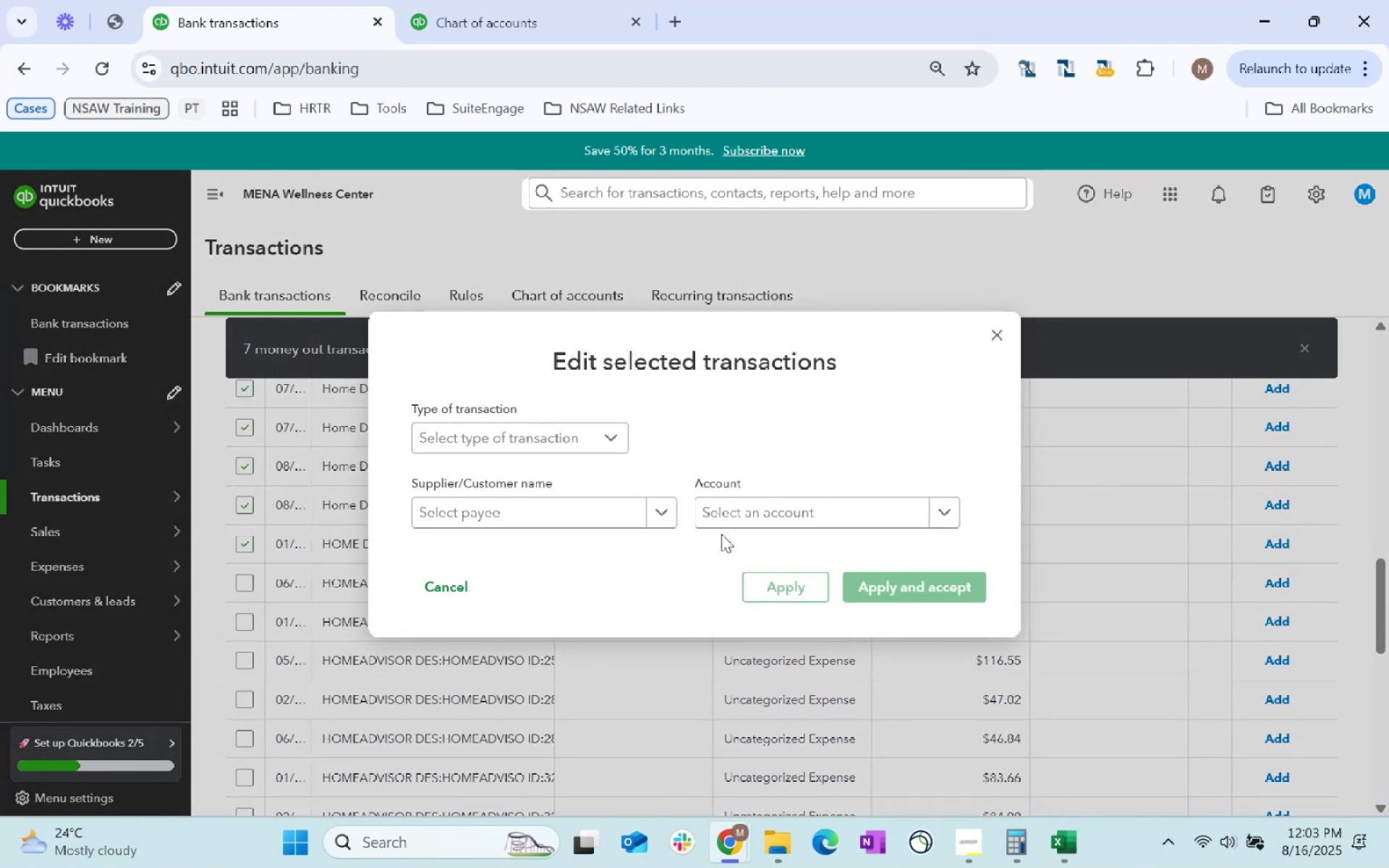 
left_click([744, 514])
 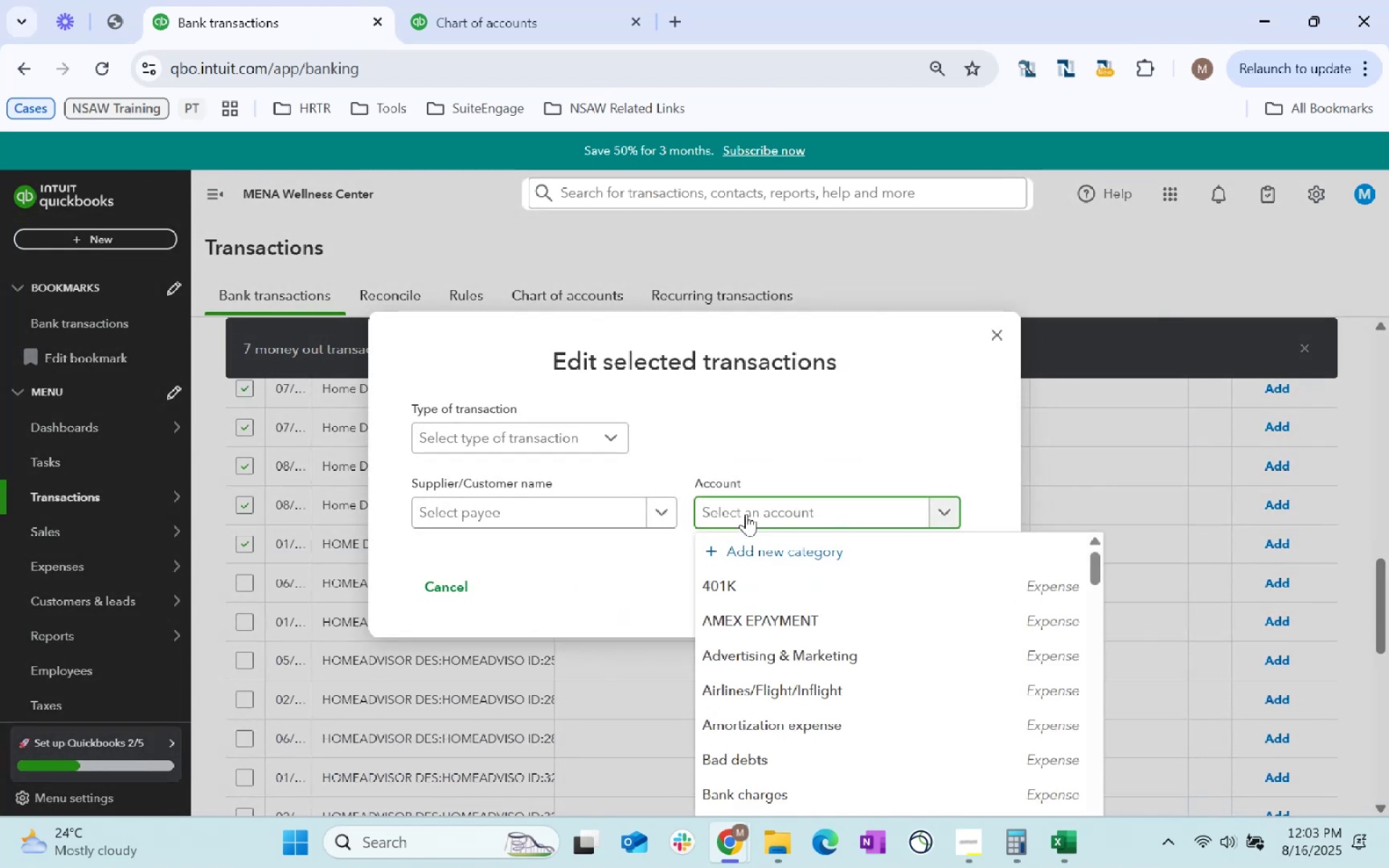 
type(supplies)
key(Tab)
 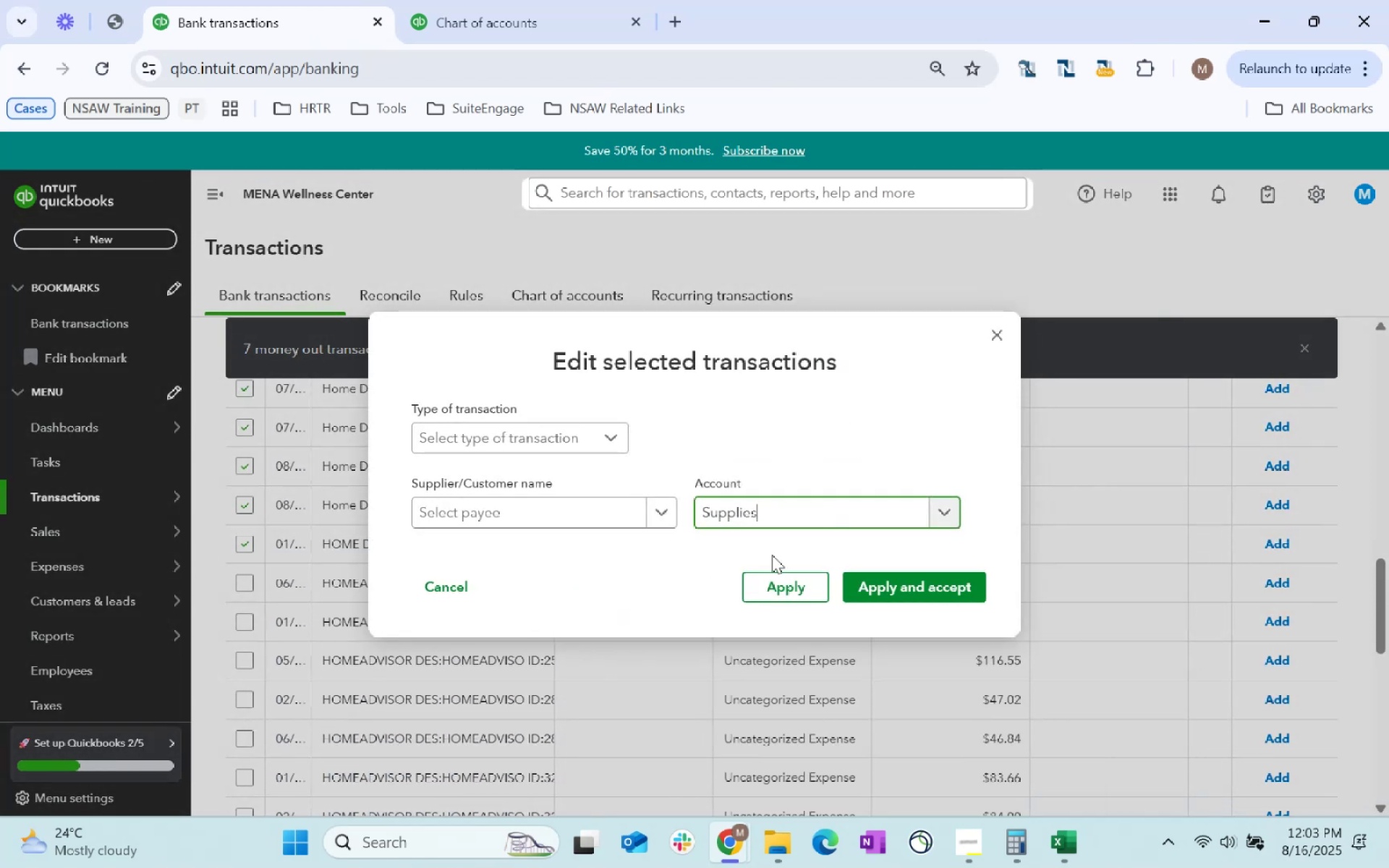 
left_click([789, 582])
 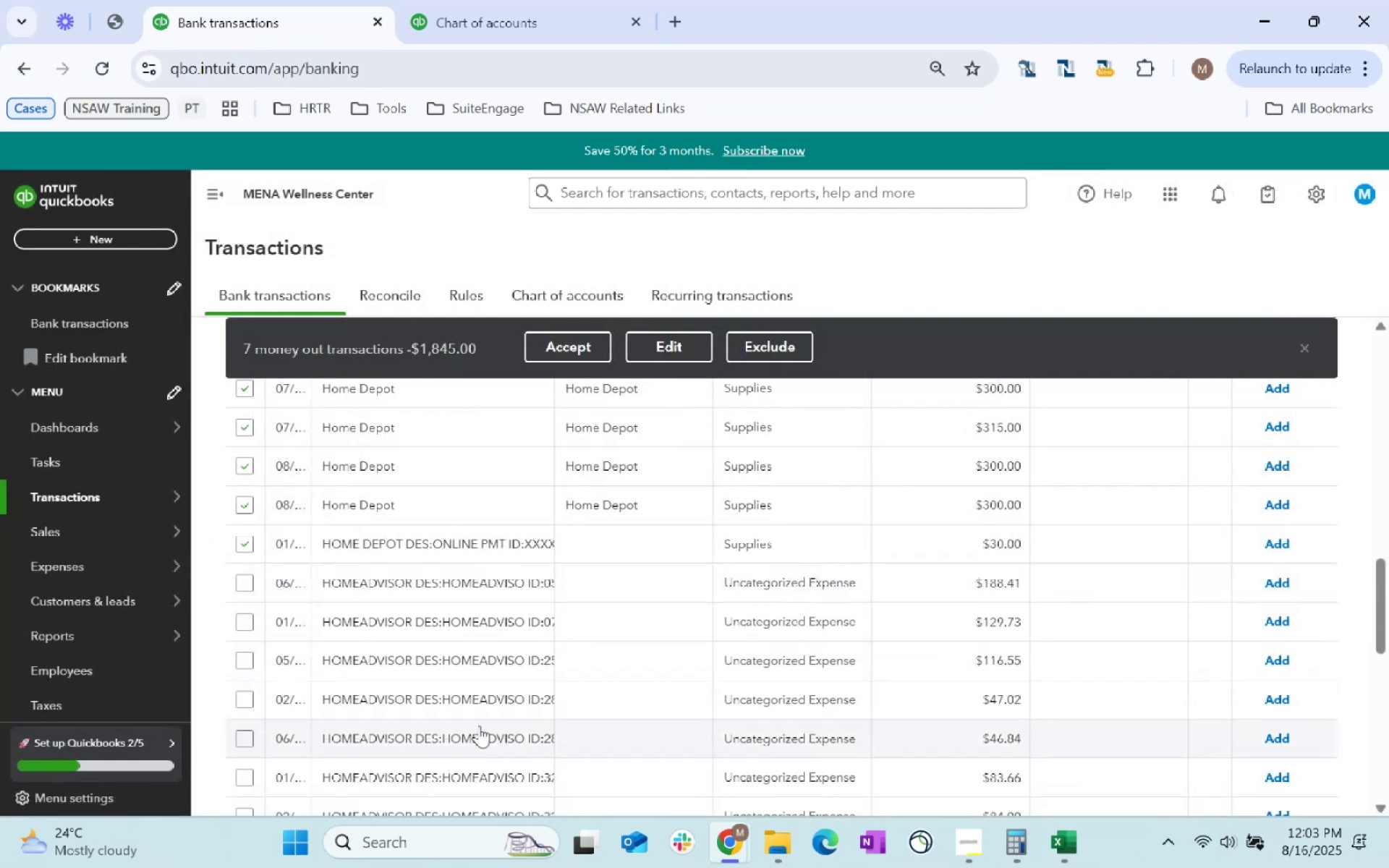 
scroll: coordinate [492, 718], scroll_direction: none, amount: 0.0
 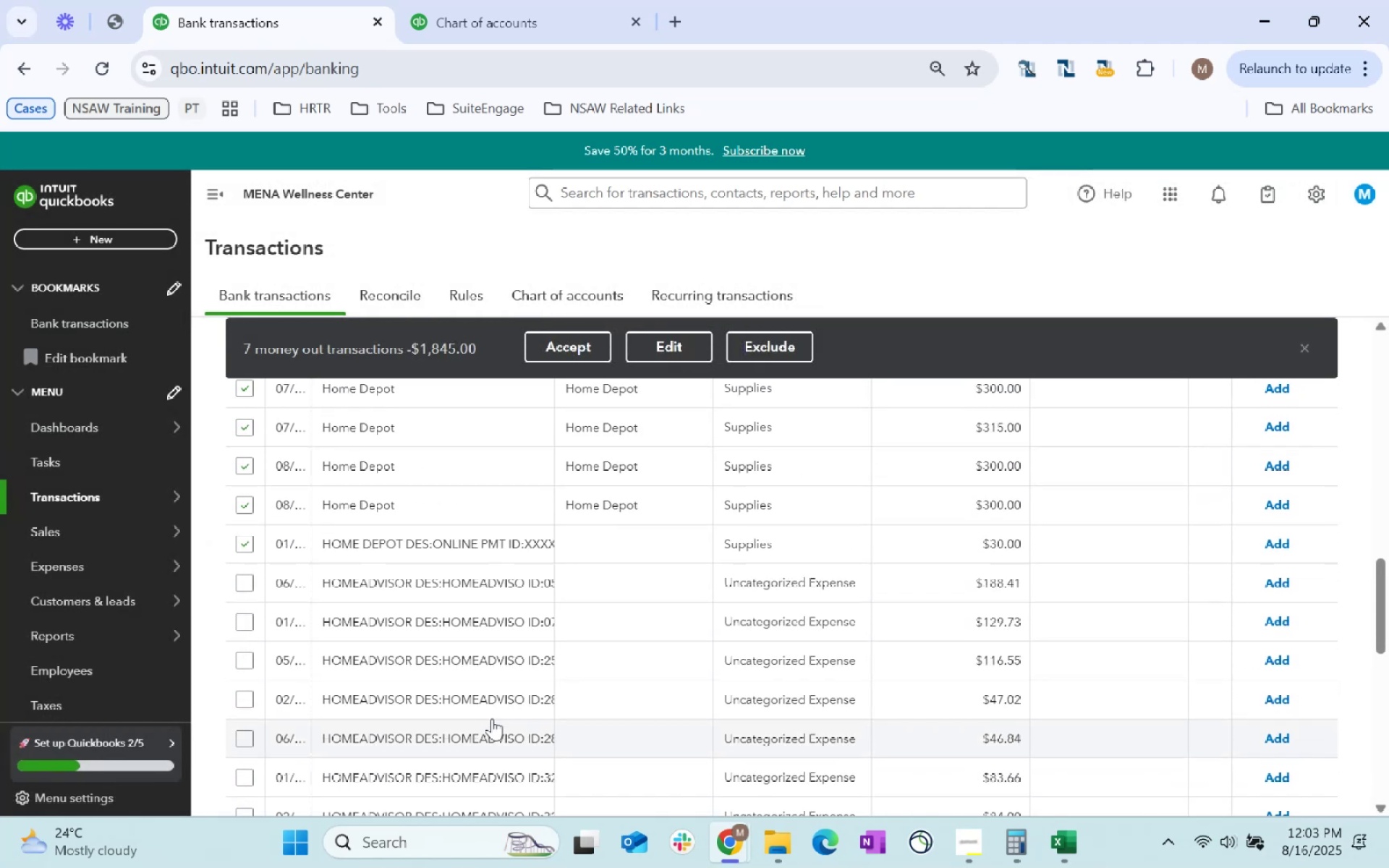 
scroll: coordinate [574, 431], scroll_direction: up, amount: 18.0
 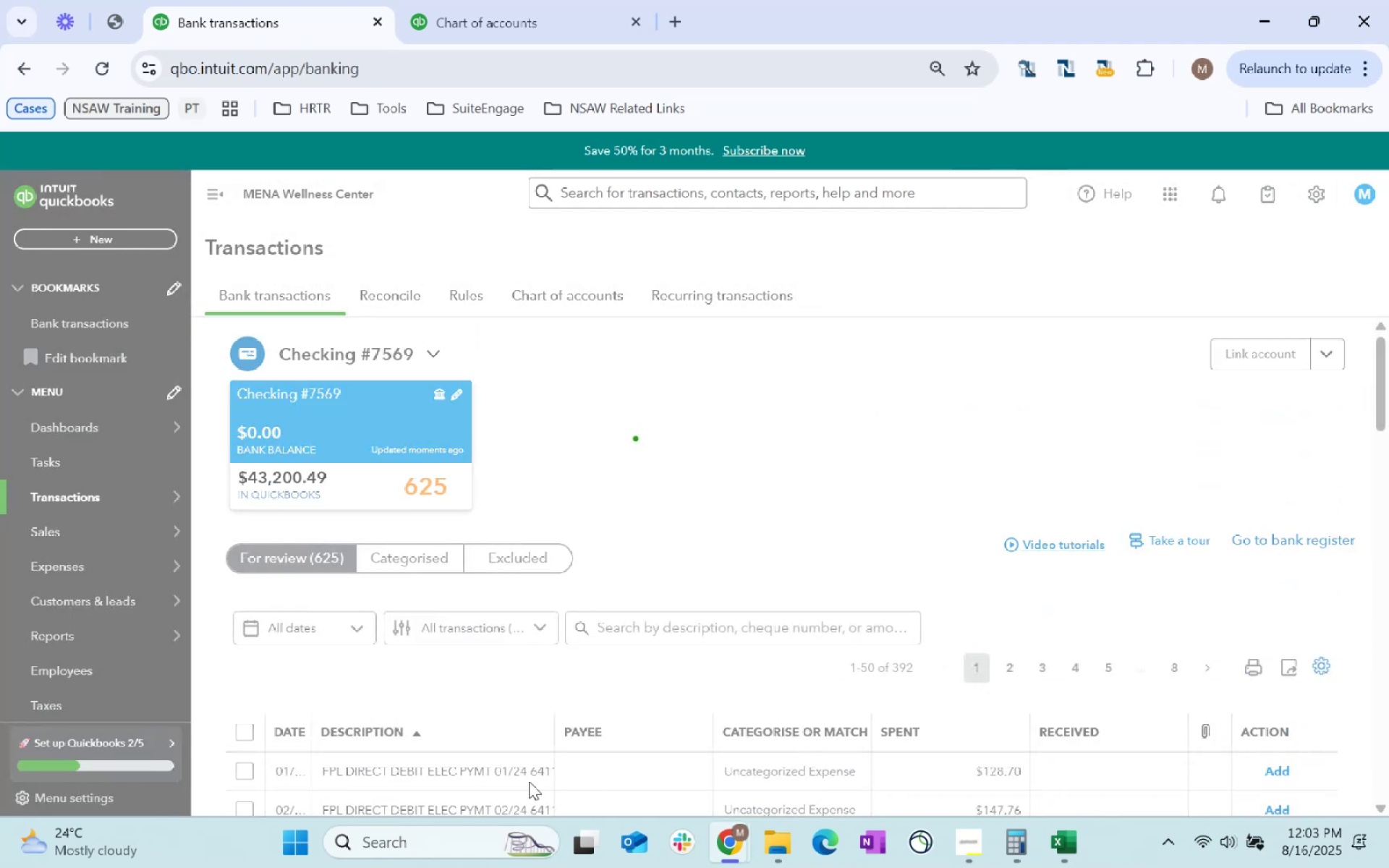 
scroll: coordinate [488, 628], scroll_direction: down, amount: 4.0
 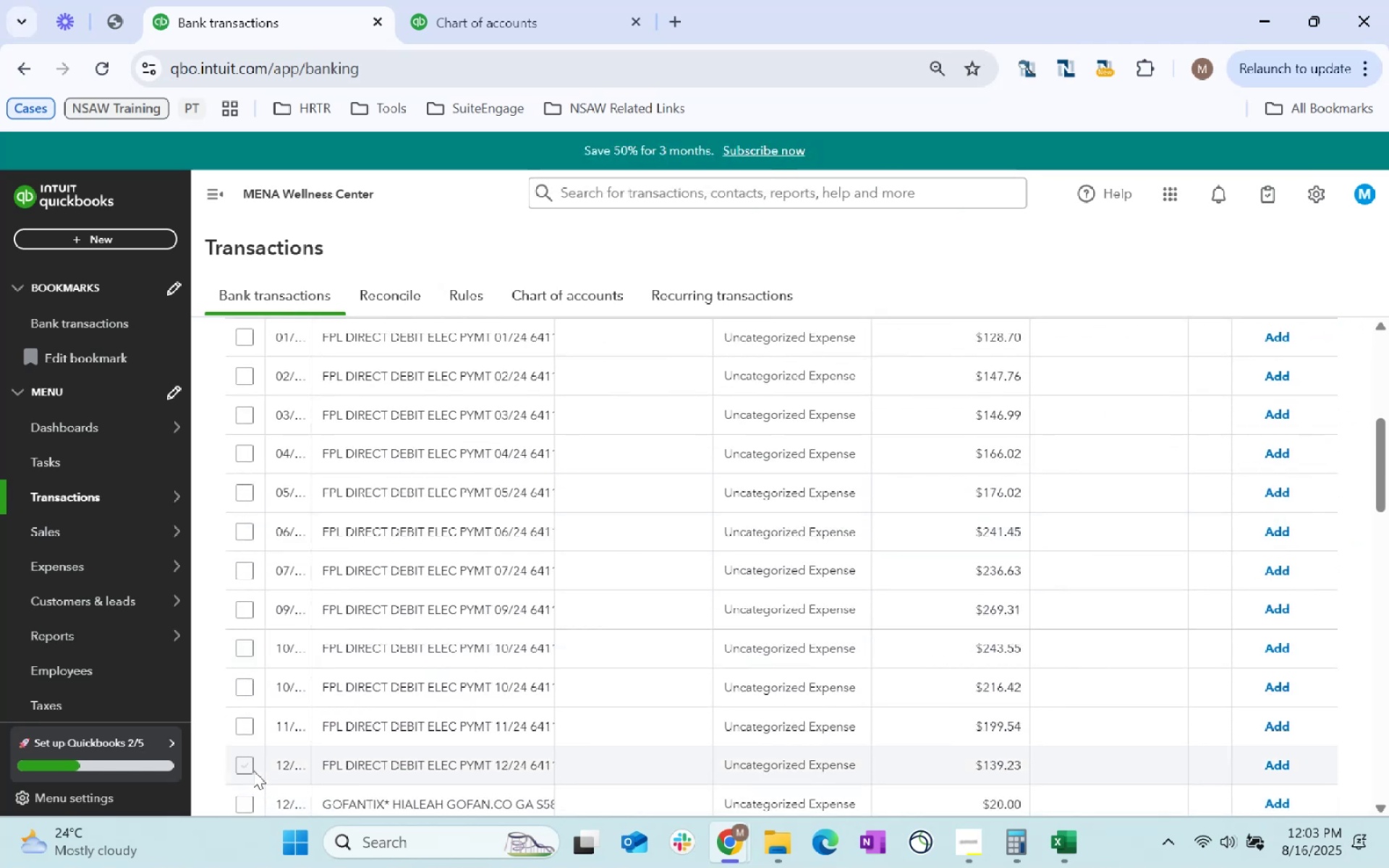 
left_click([250, 766])
 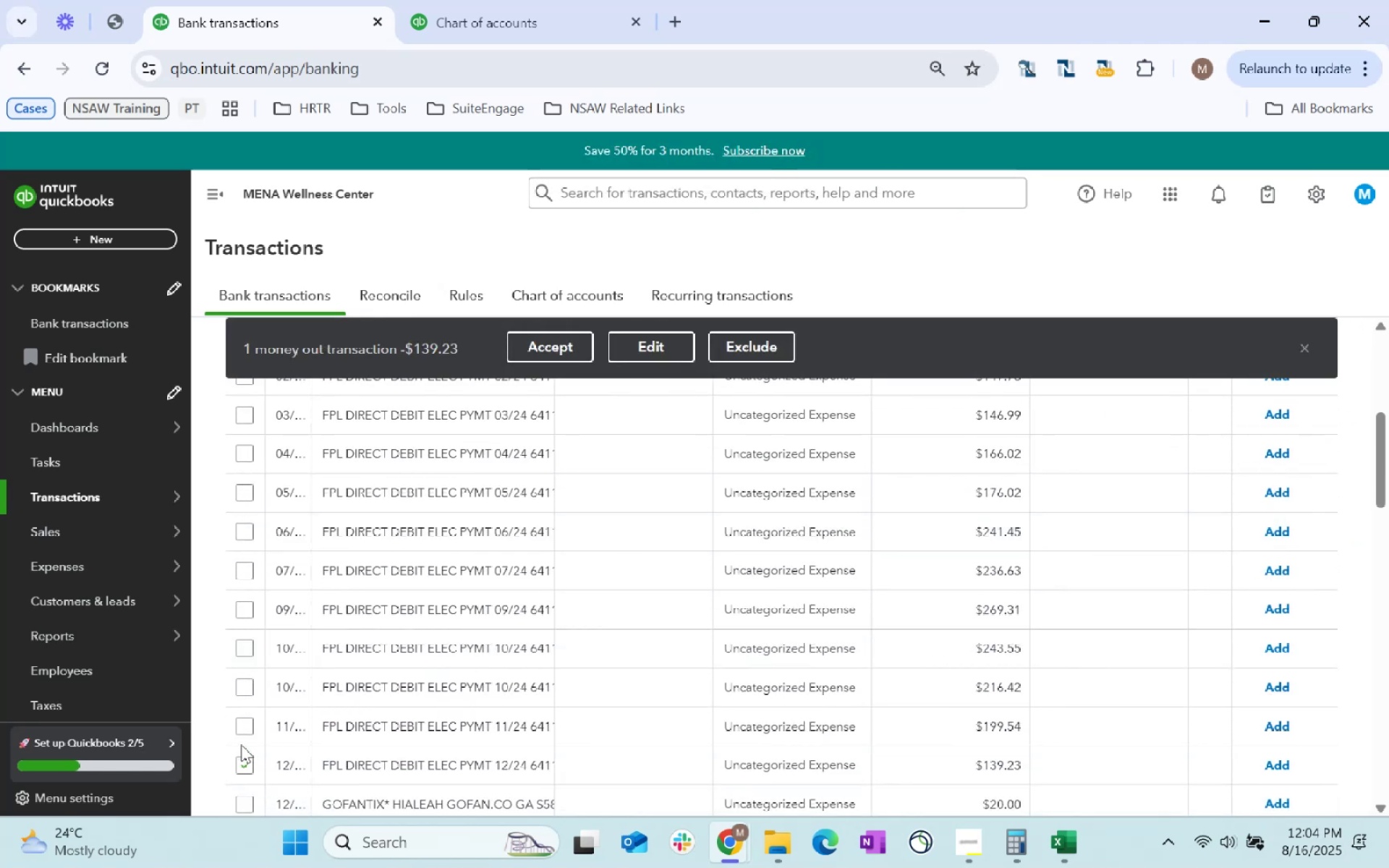 
left_click([242, 724])
 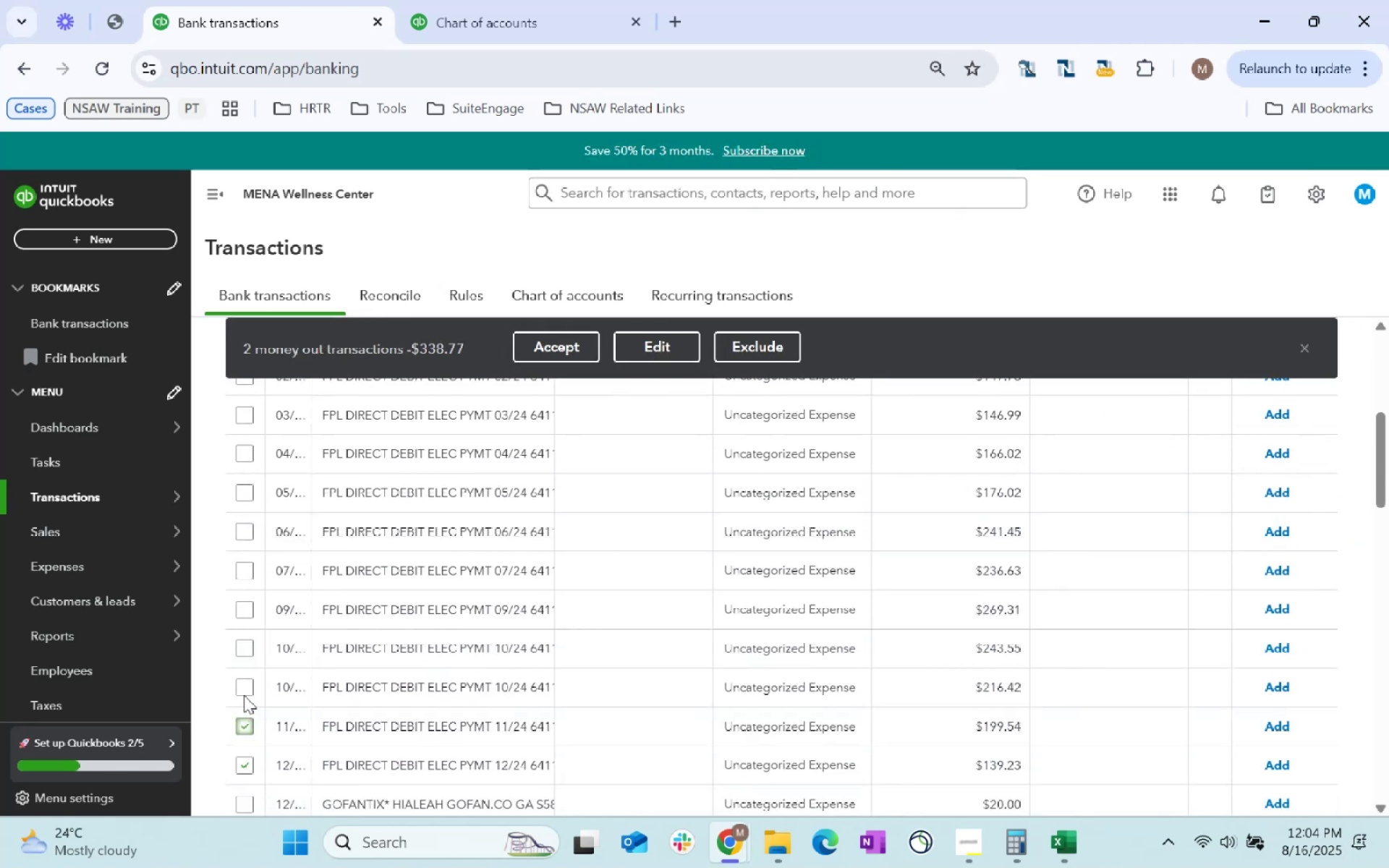 
left_click([245, 688])
 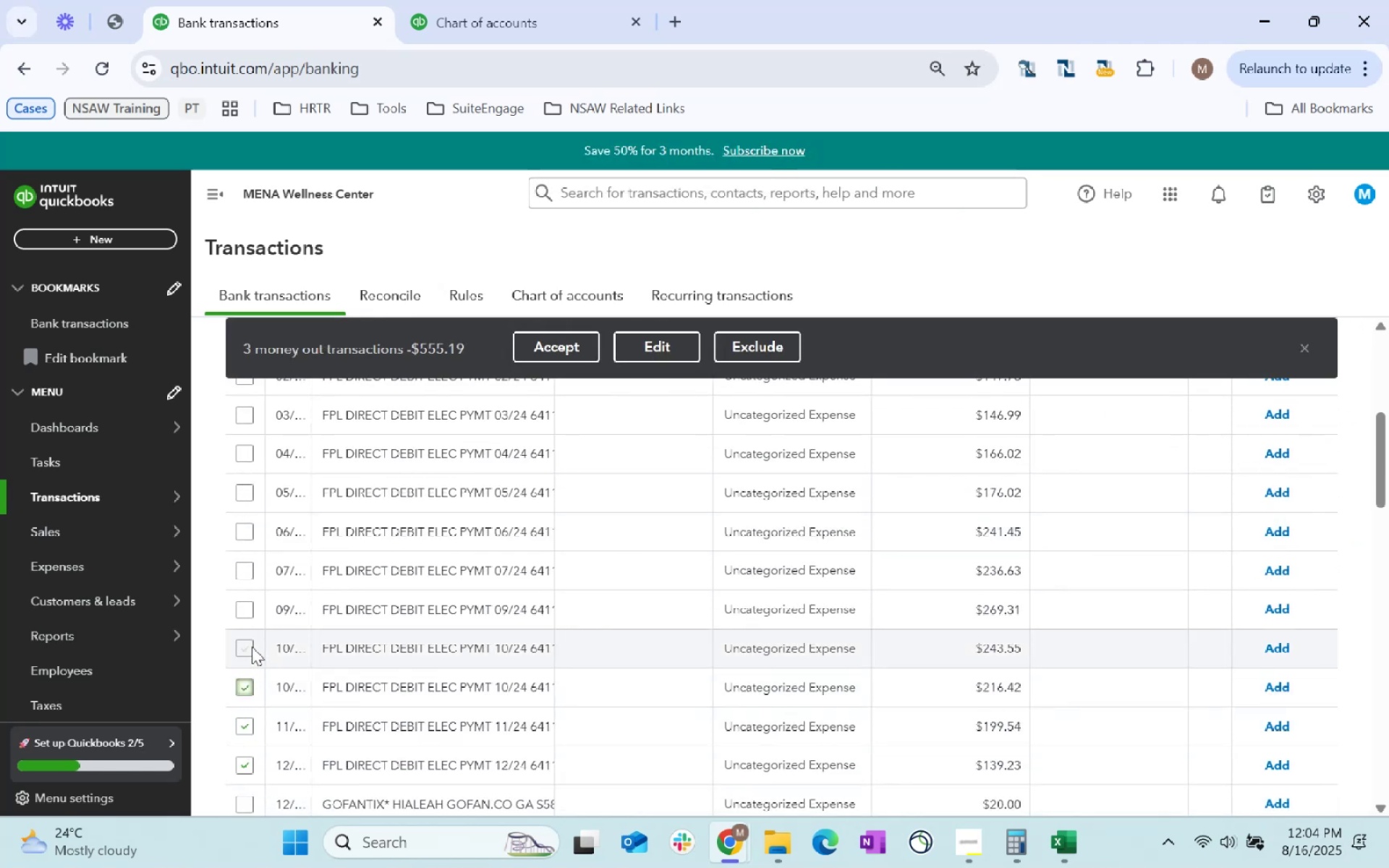 
left_click([249, 644])
 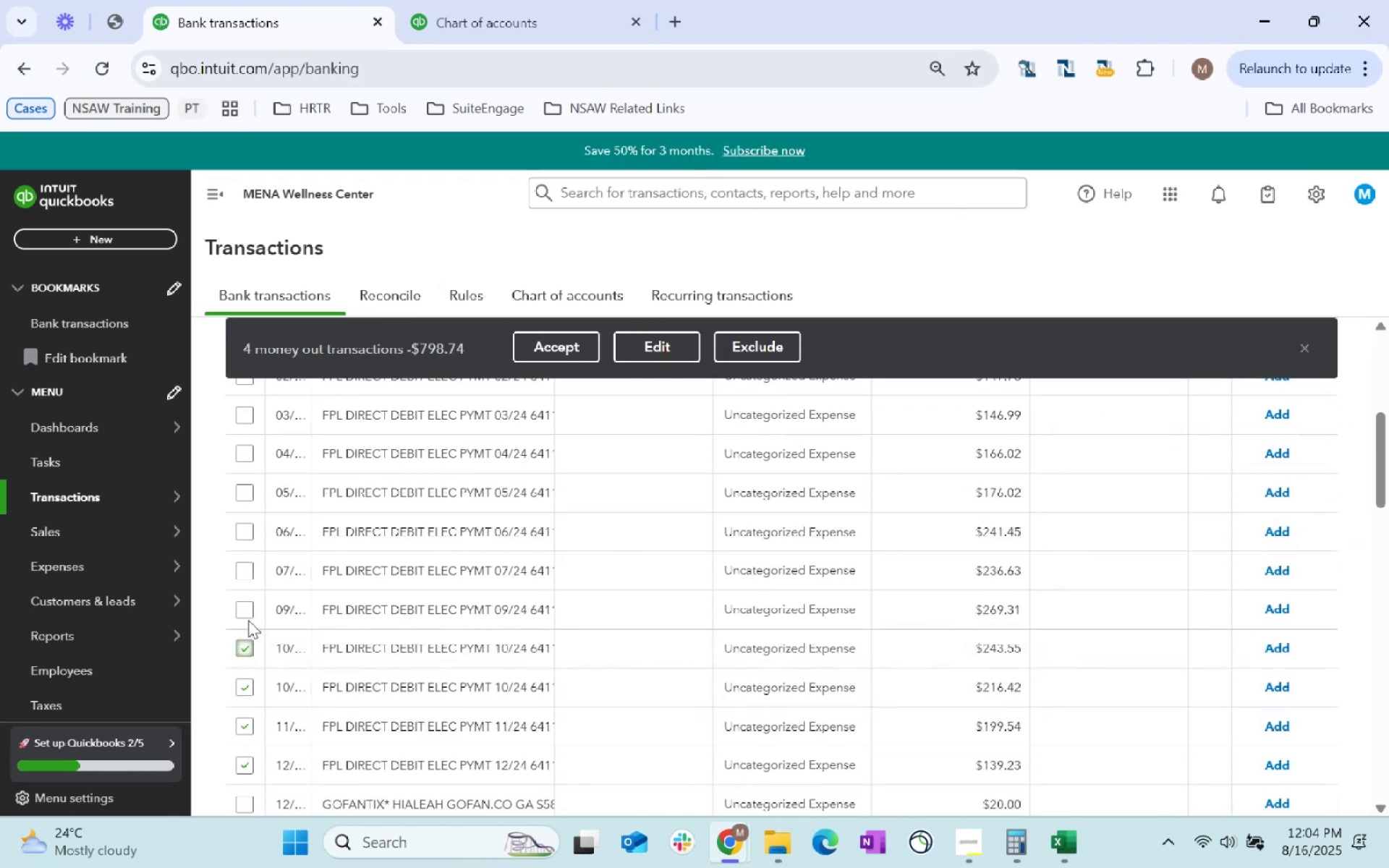 
left_click([247, 613])
 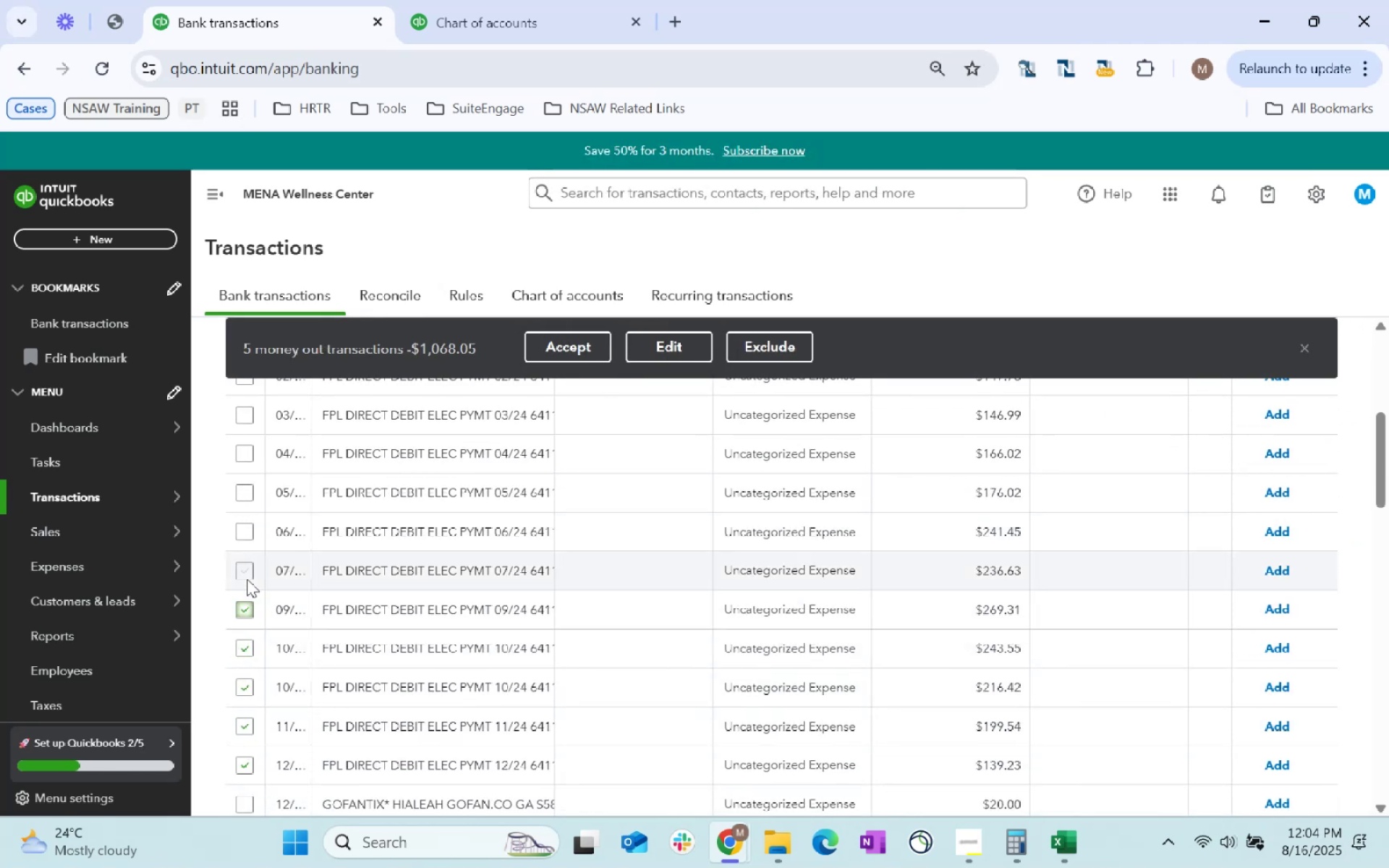 
left_click([247, 568])
 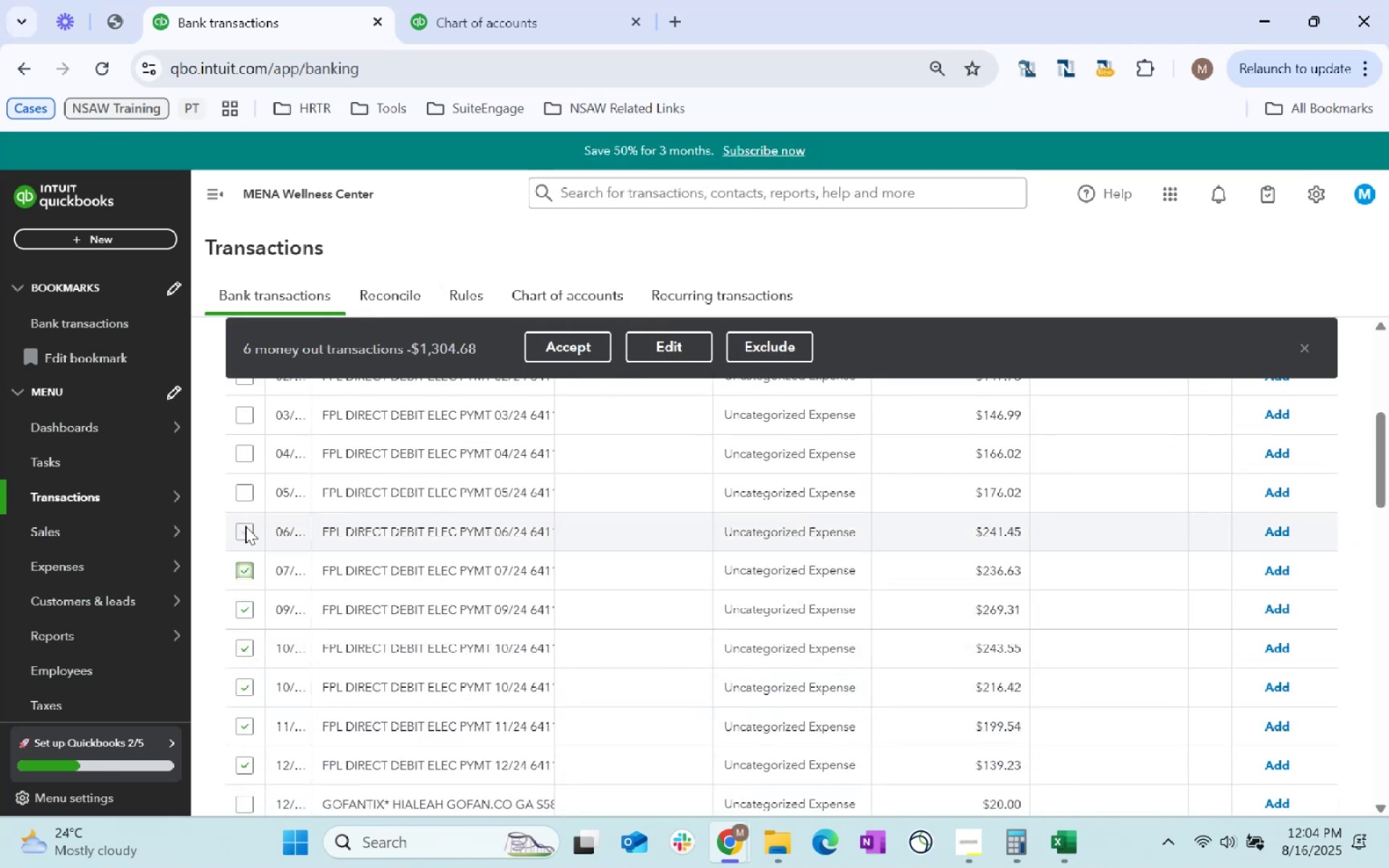 
left_click([245, 525])
 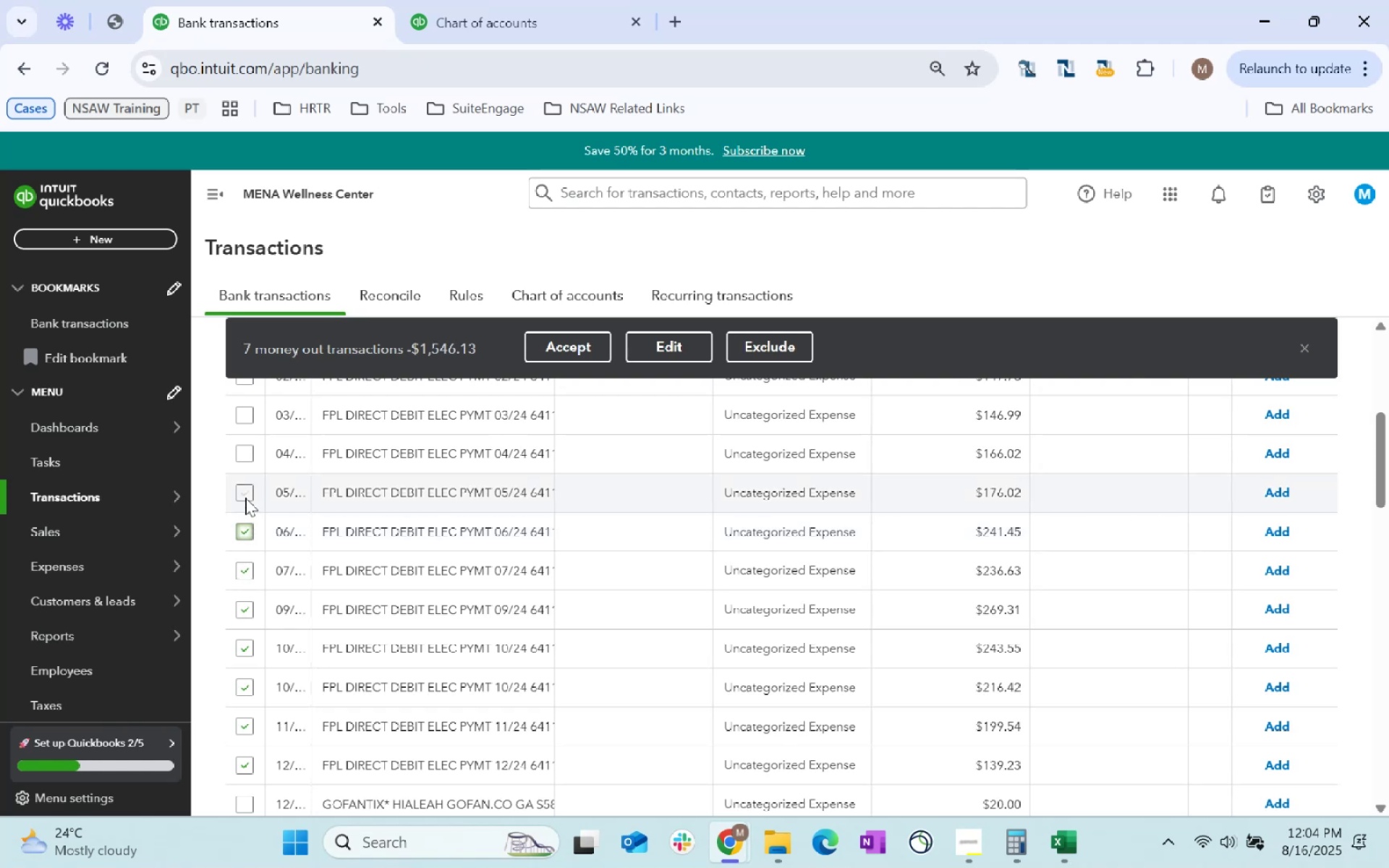 
left_click([245, 492])
 